 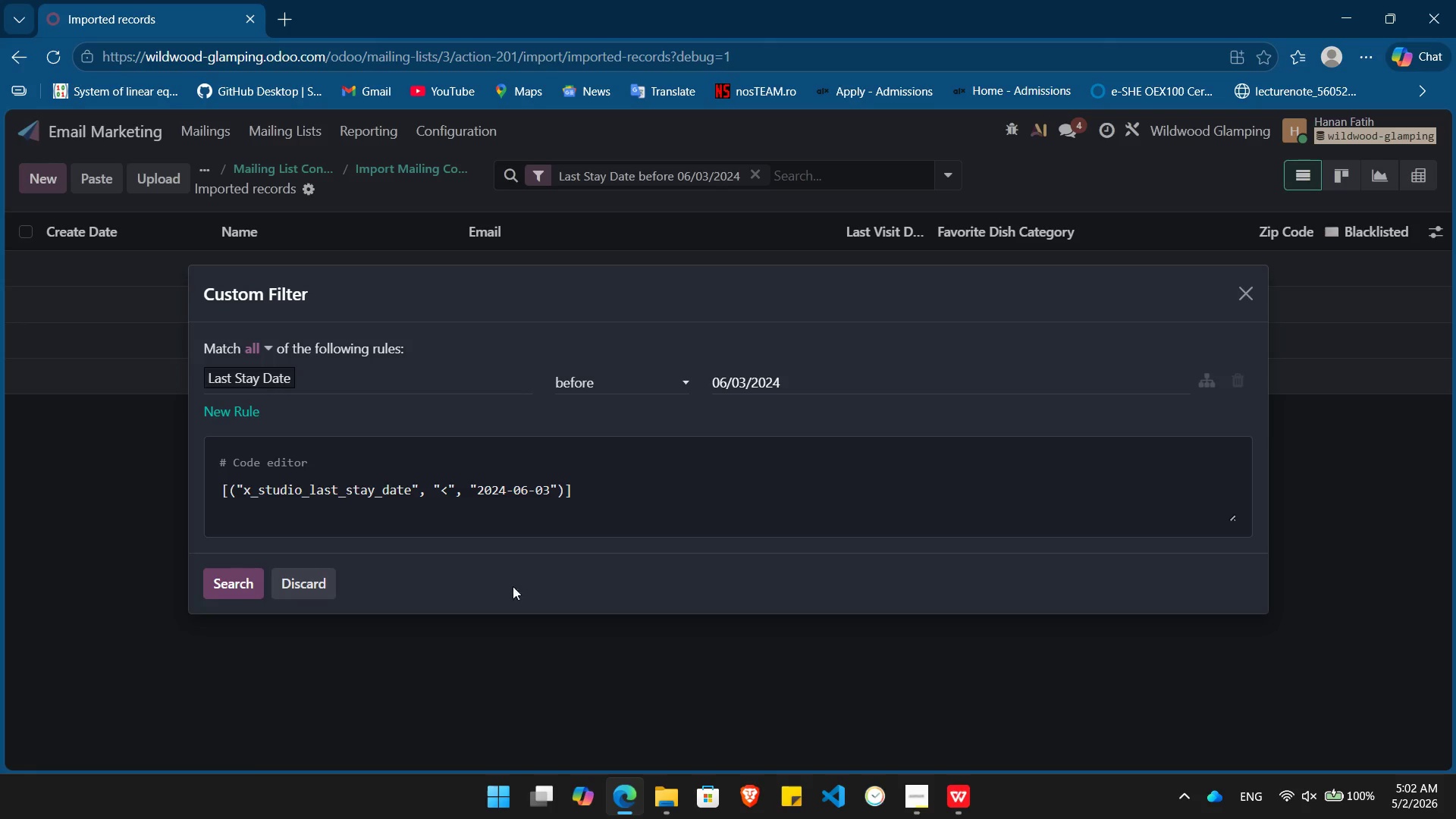 
left_click([800, 378])
 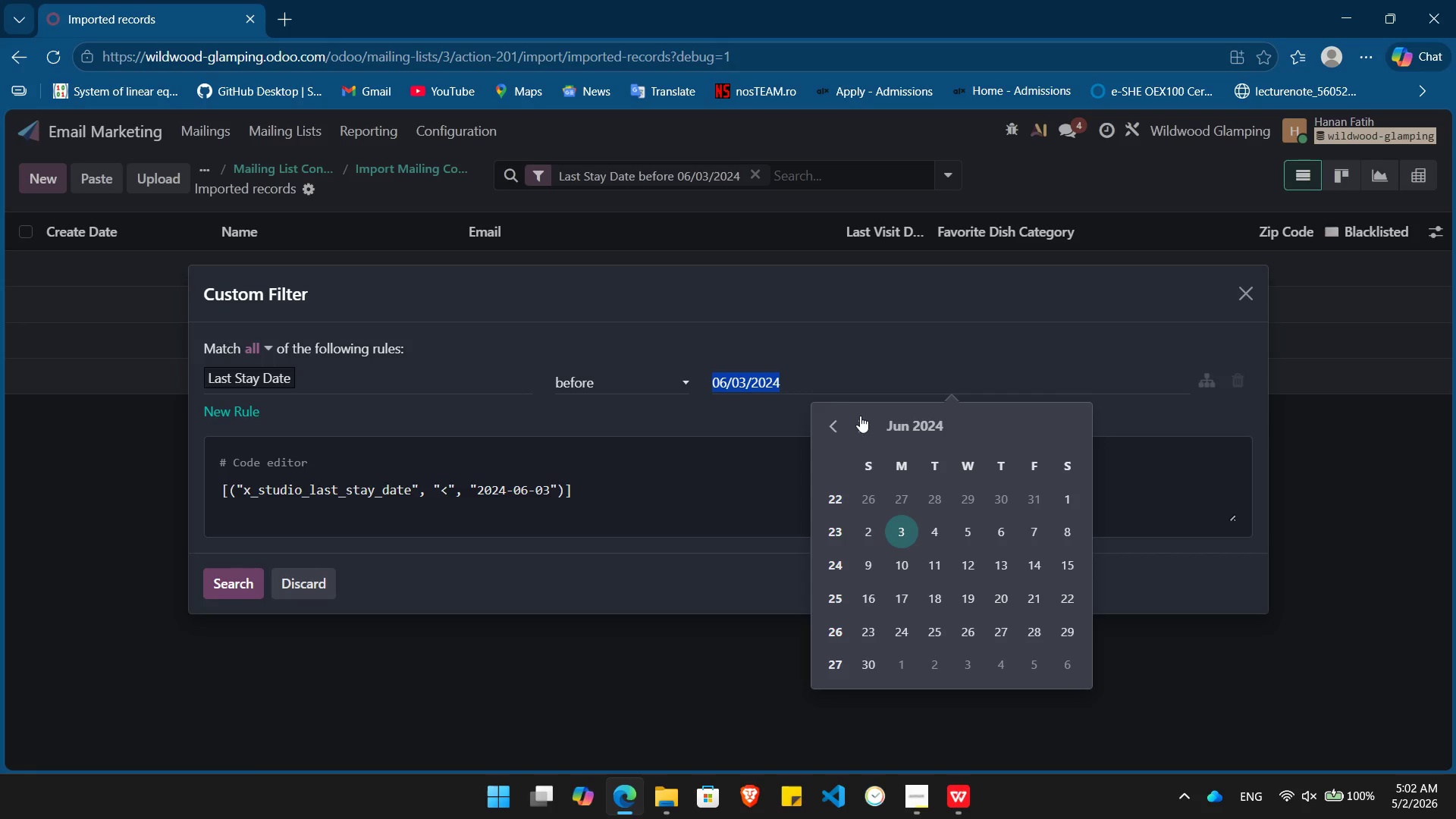 
wait(5.17)
 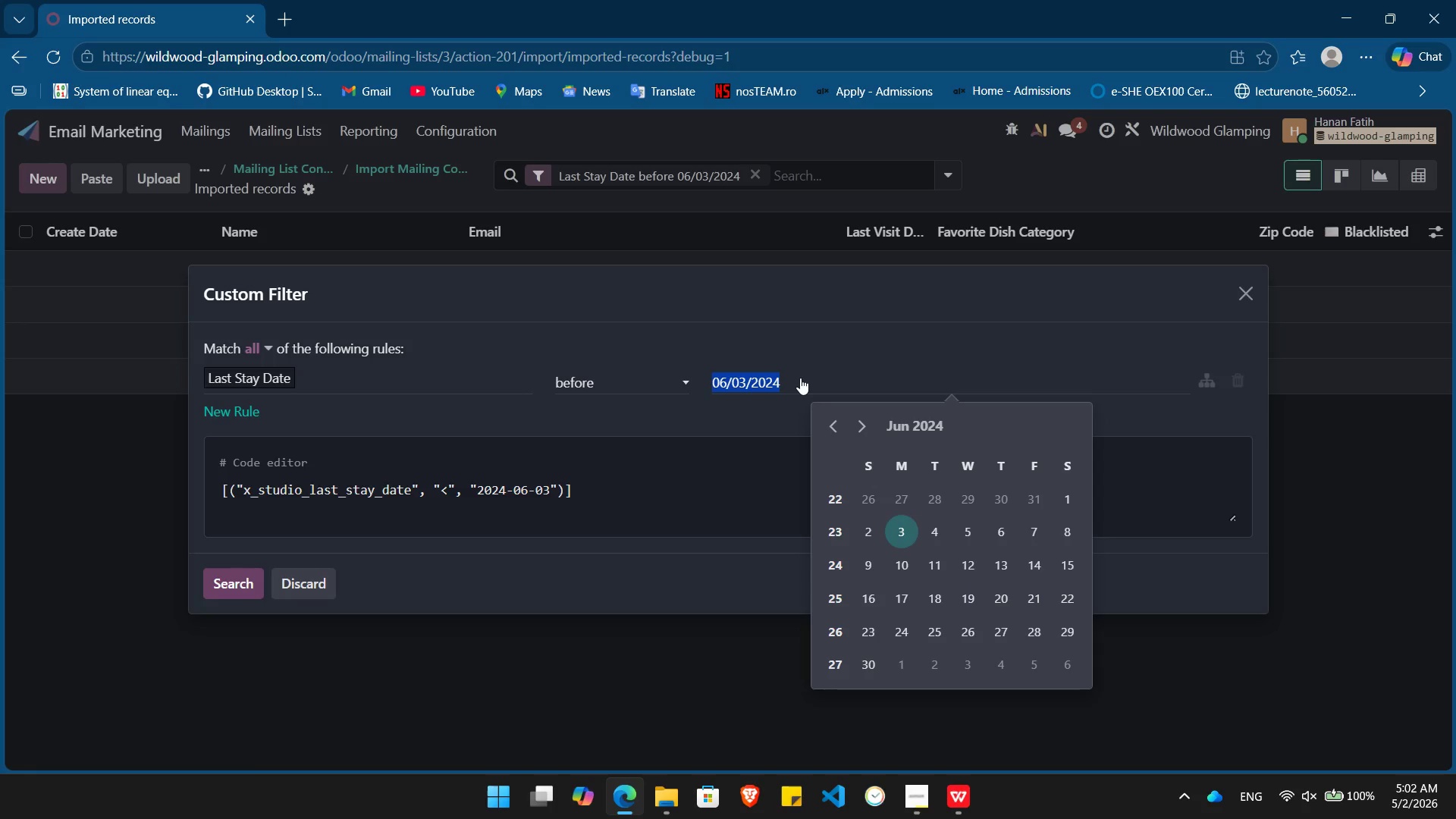 
double_click([862, 423])
 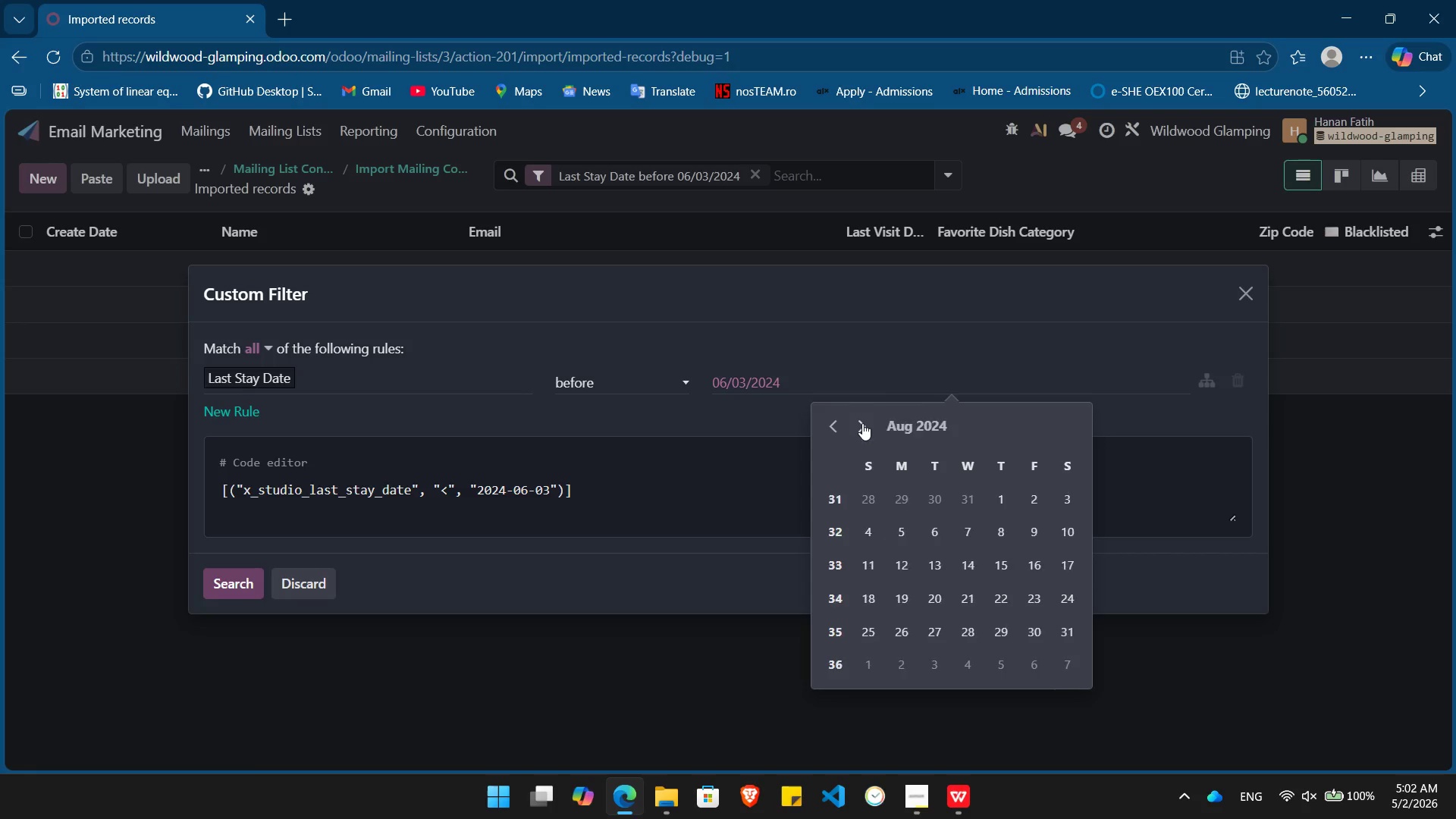 
triple_click([862, 423])
 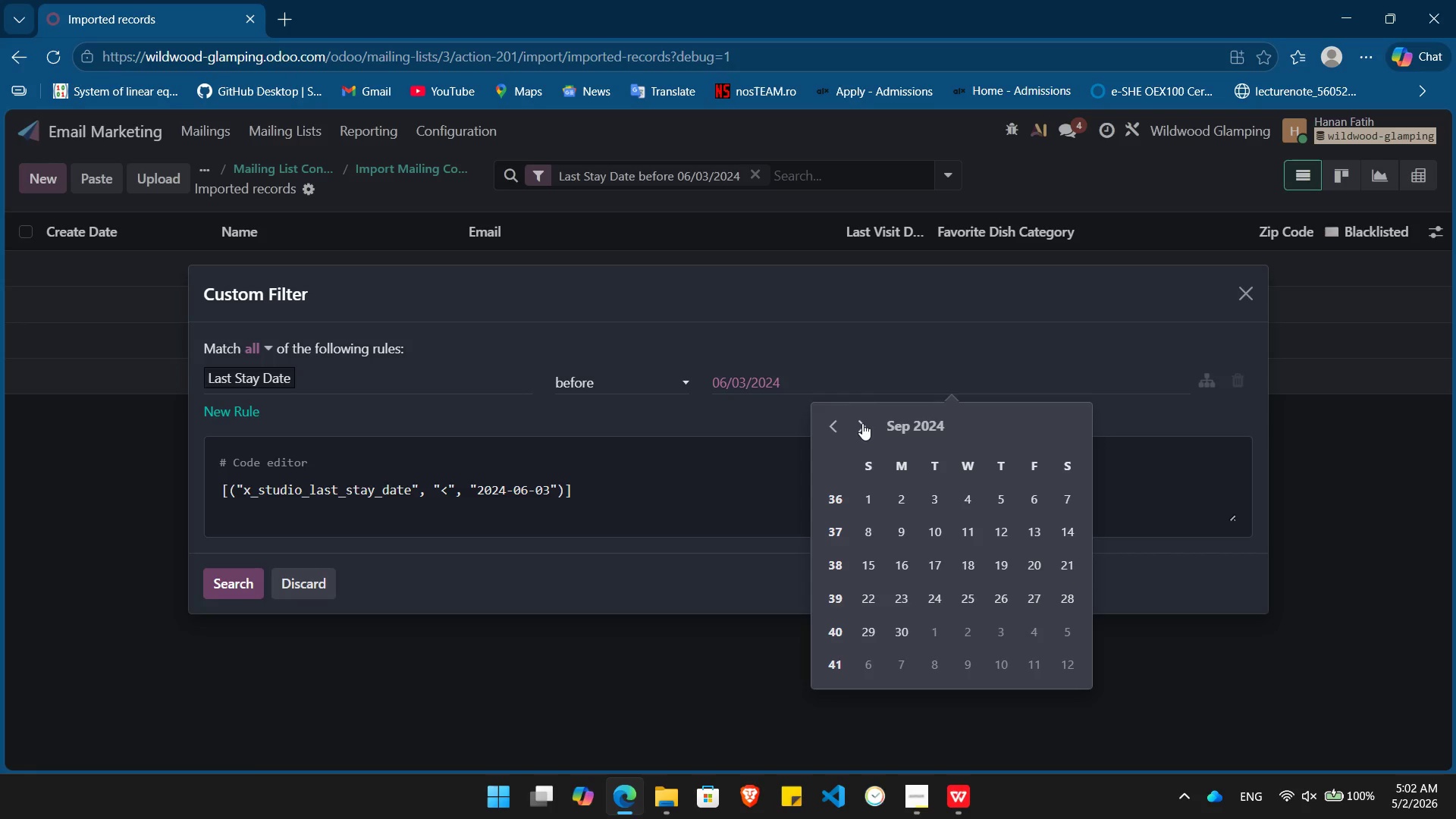 
triple_click([862, 423])
 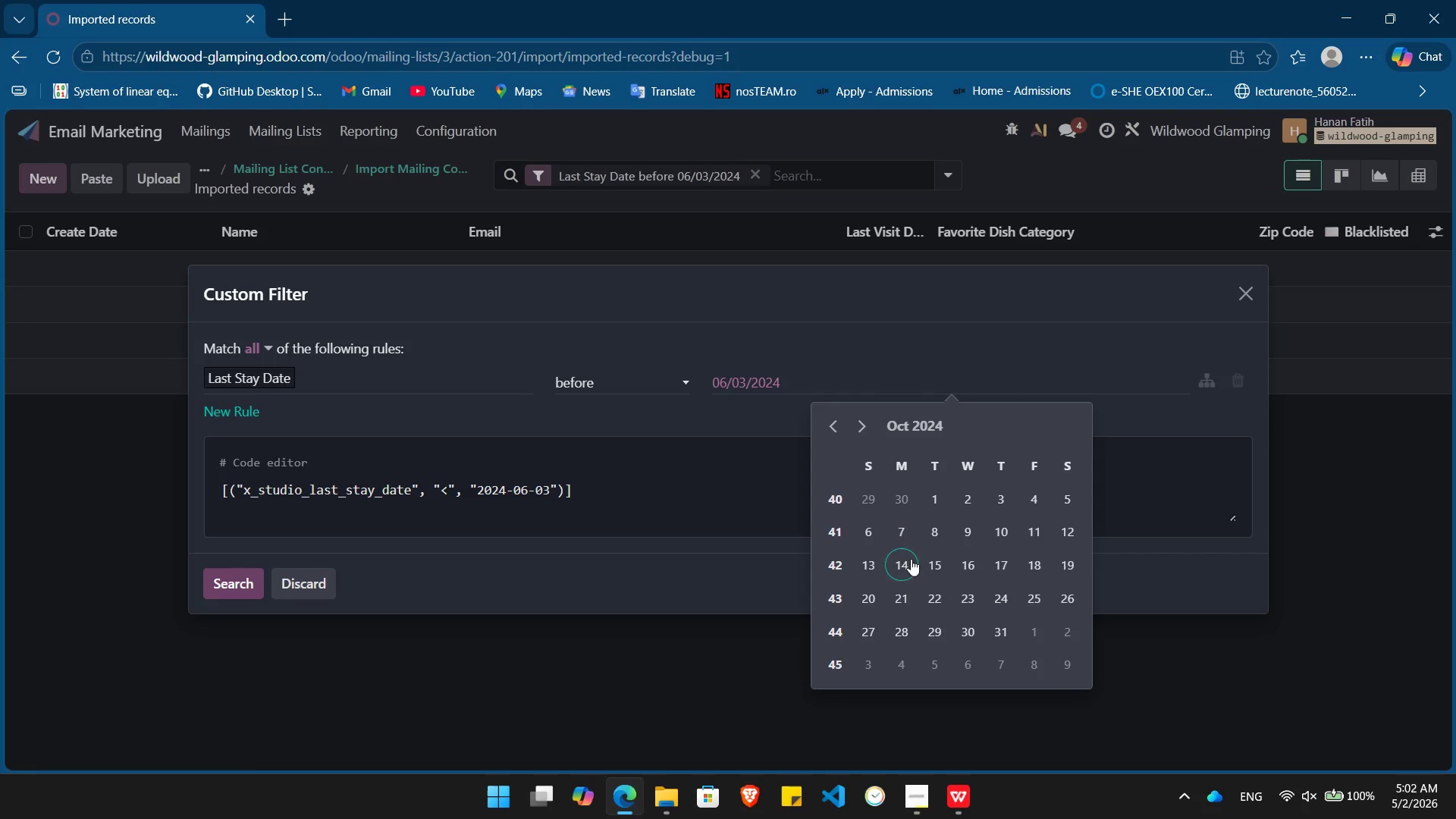 
left_click([913, 569])
 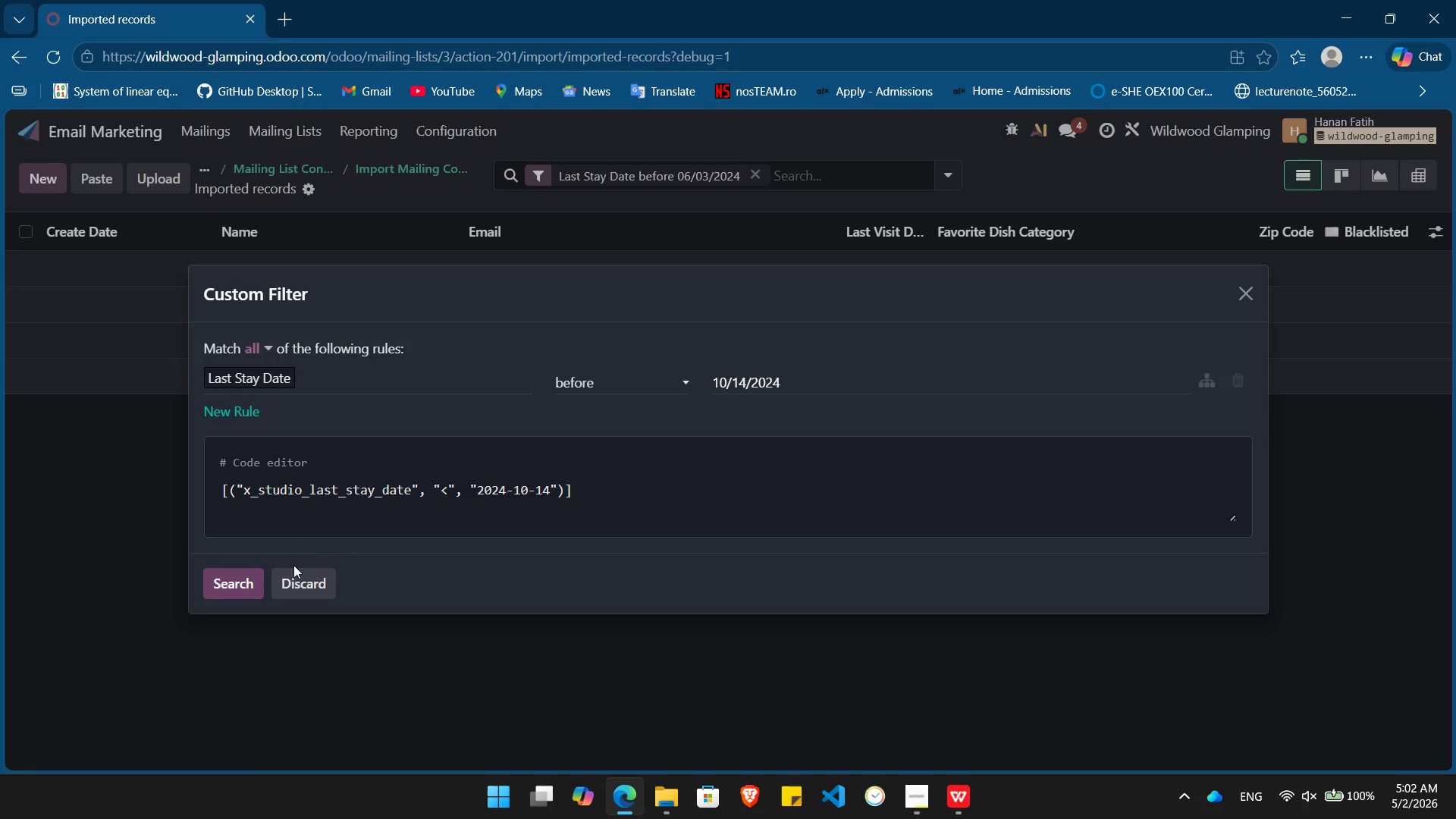 
left_click([245, 589])
 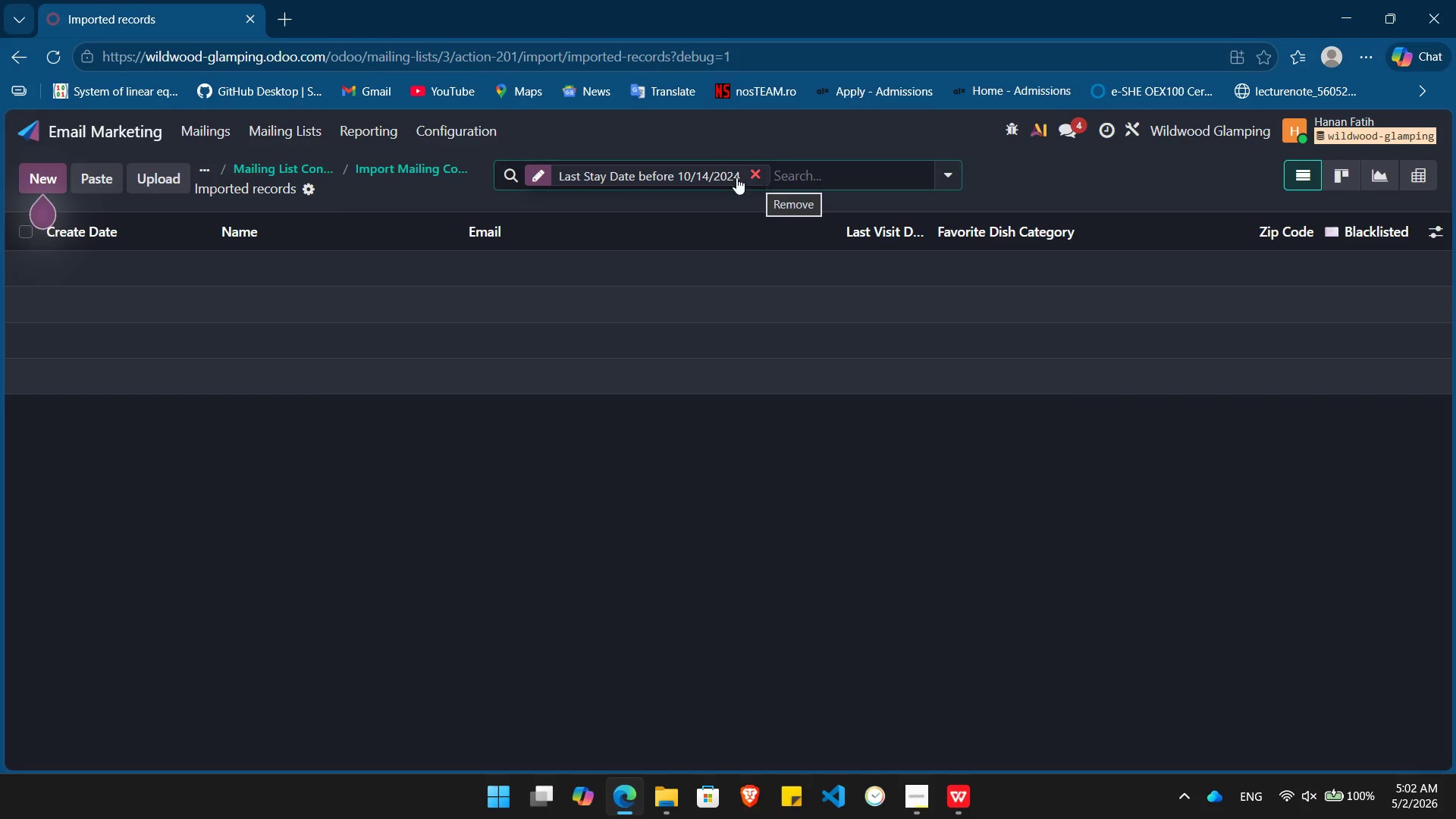 
left_click([536, 176])
 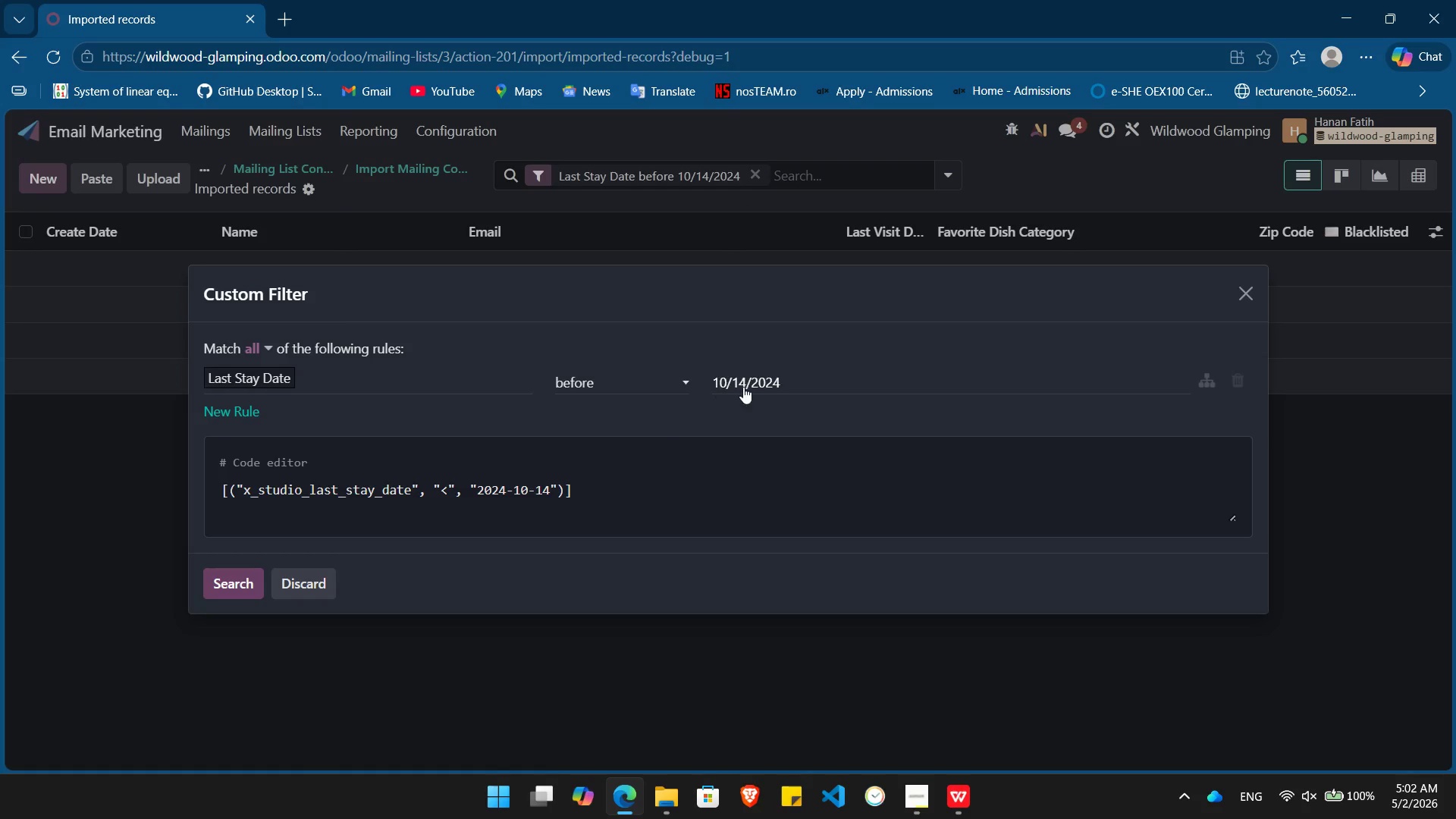 
left_click([797, 376])
 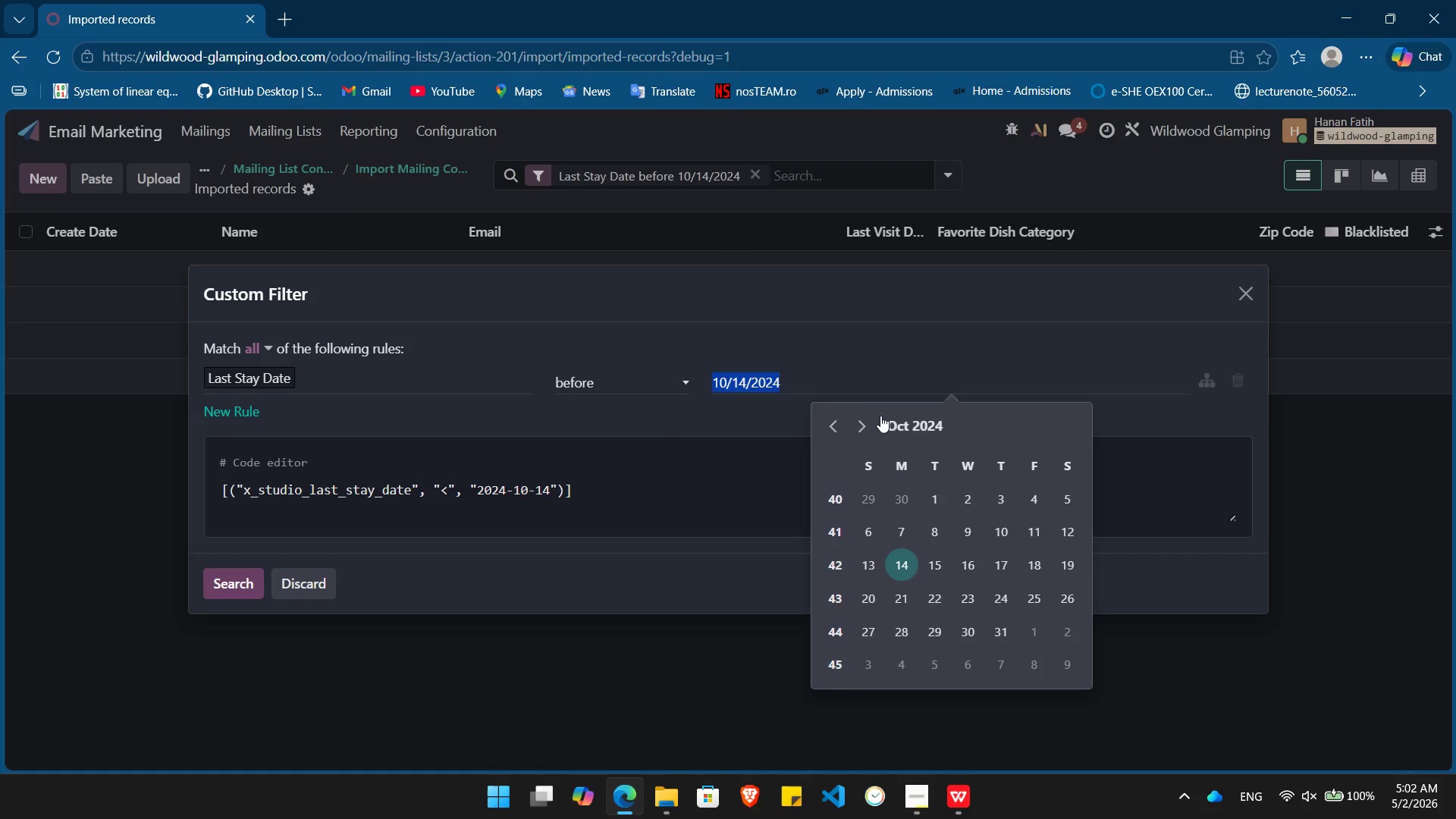 
left_click([904, 430])
 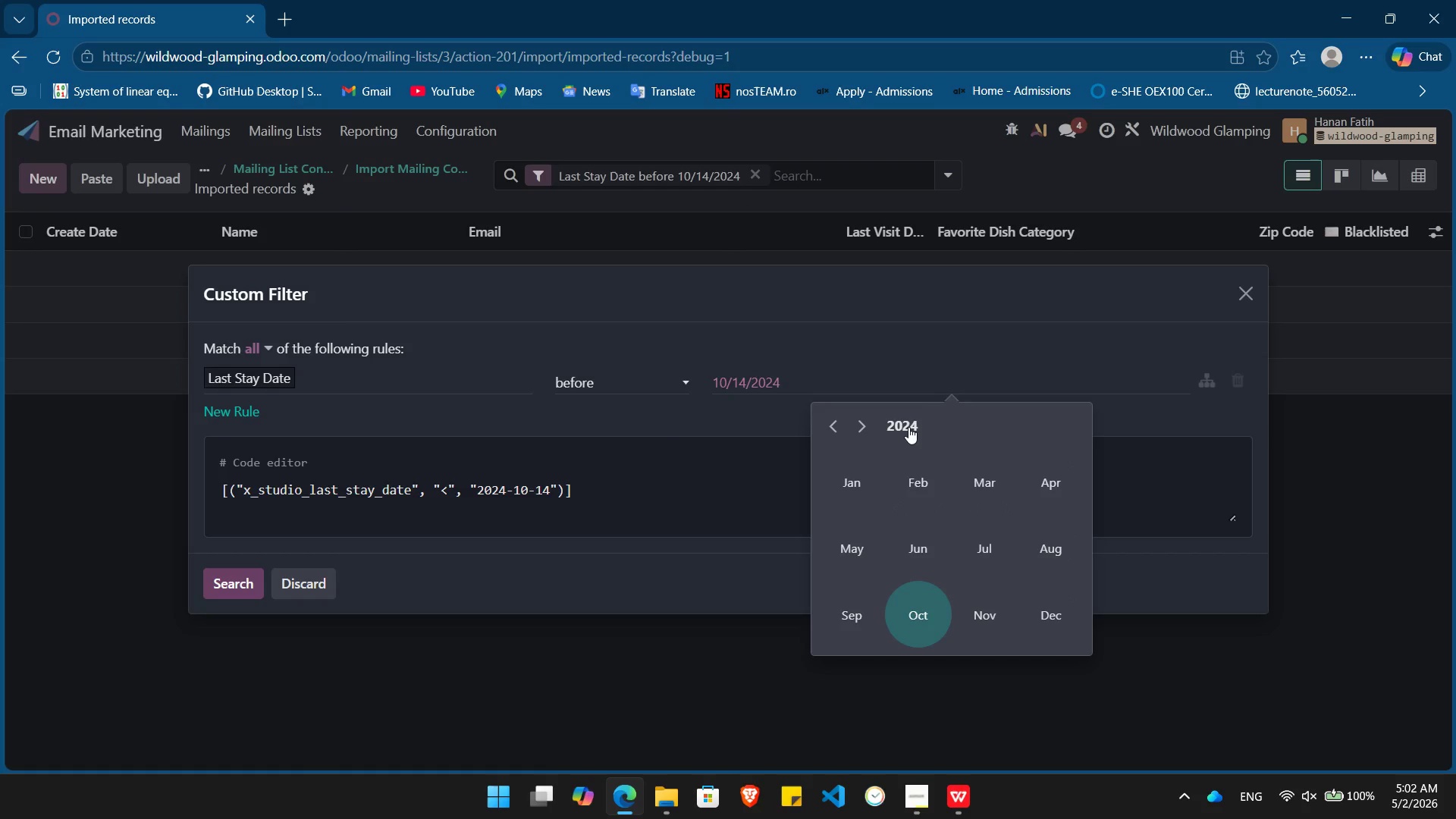 
left_click([908, 427])
 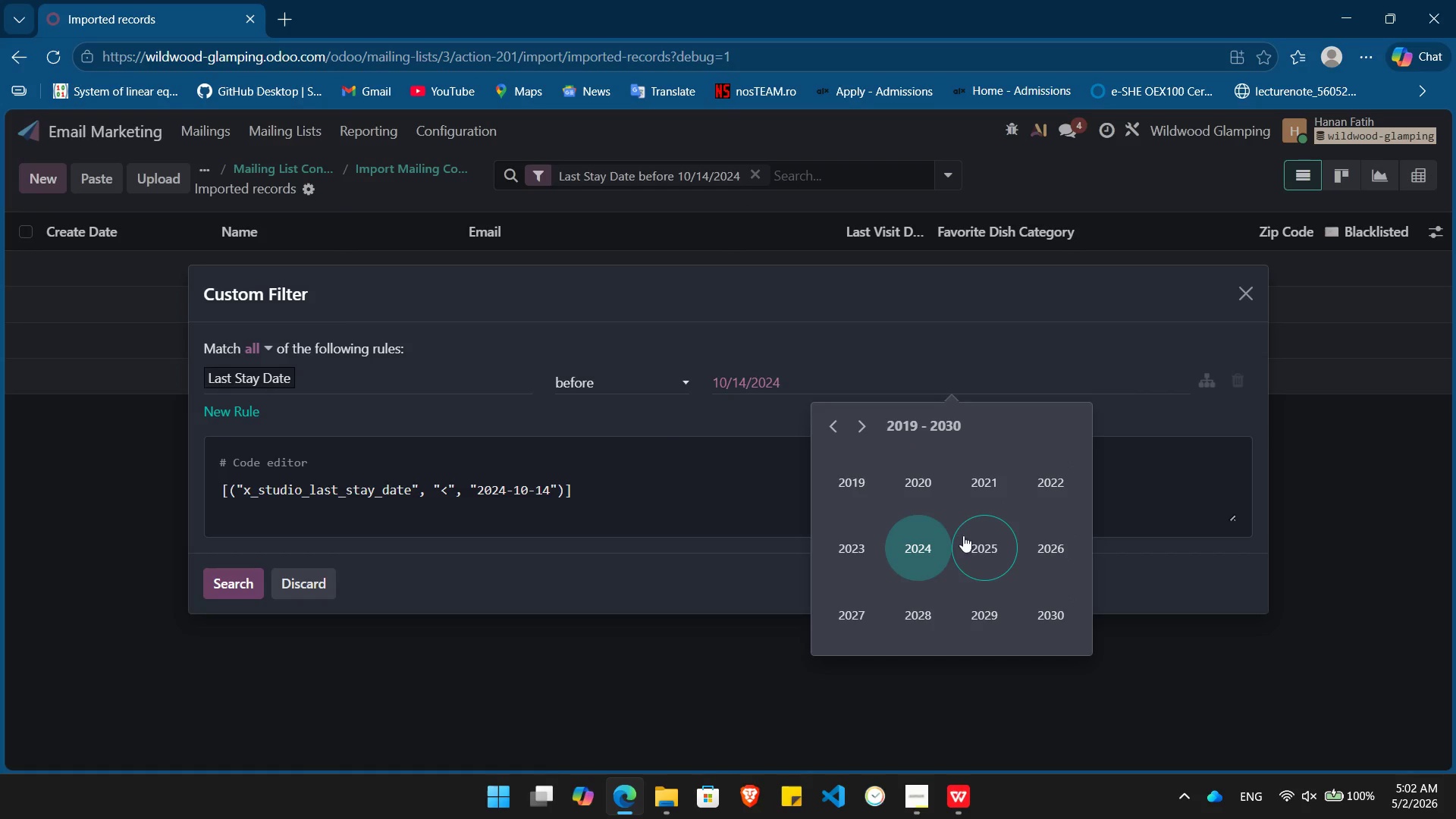 
left_click([971, 545])
 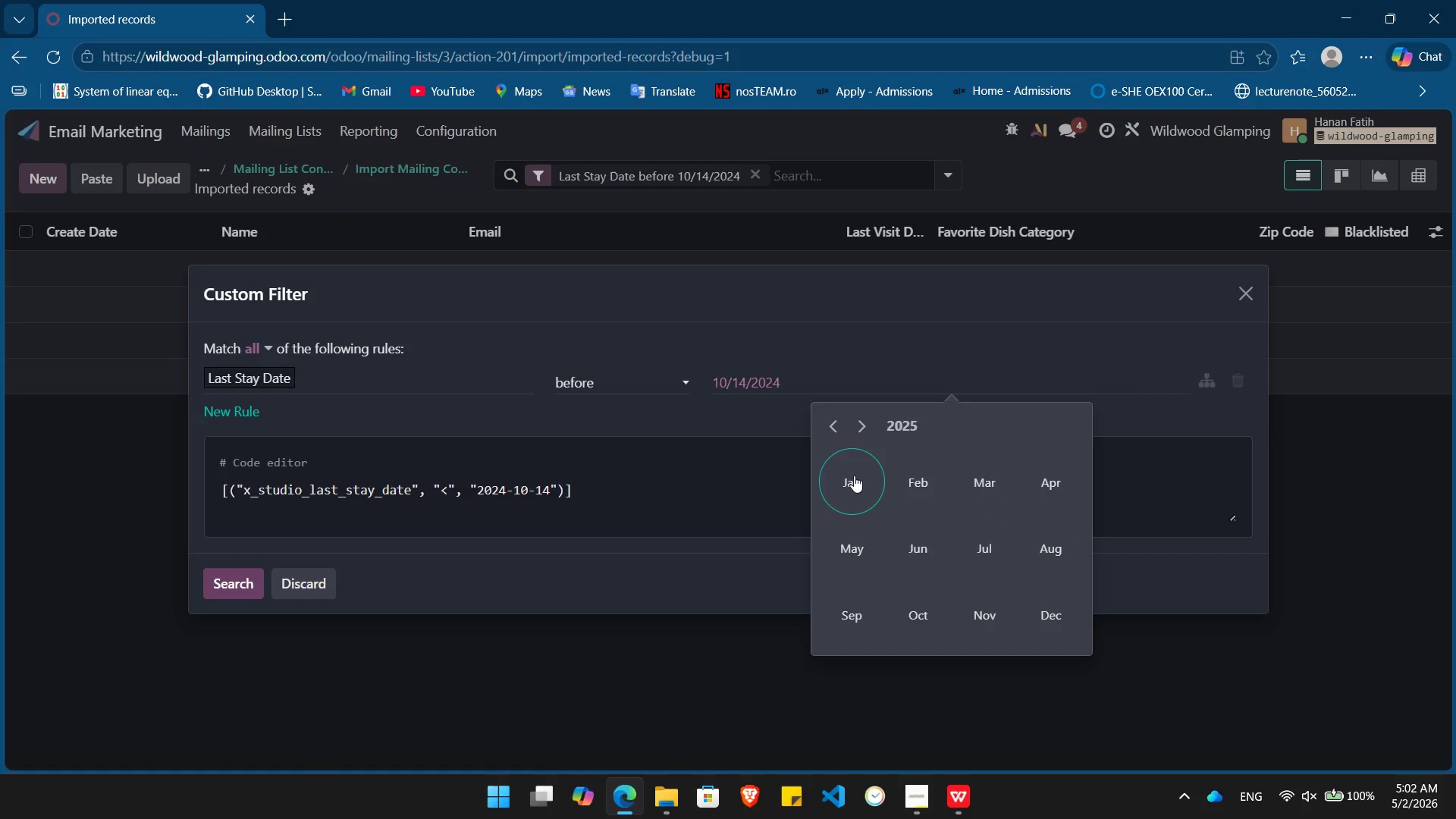 
left_click([854, 476])
 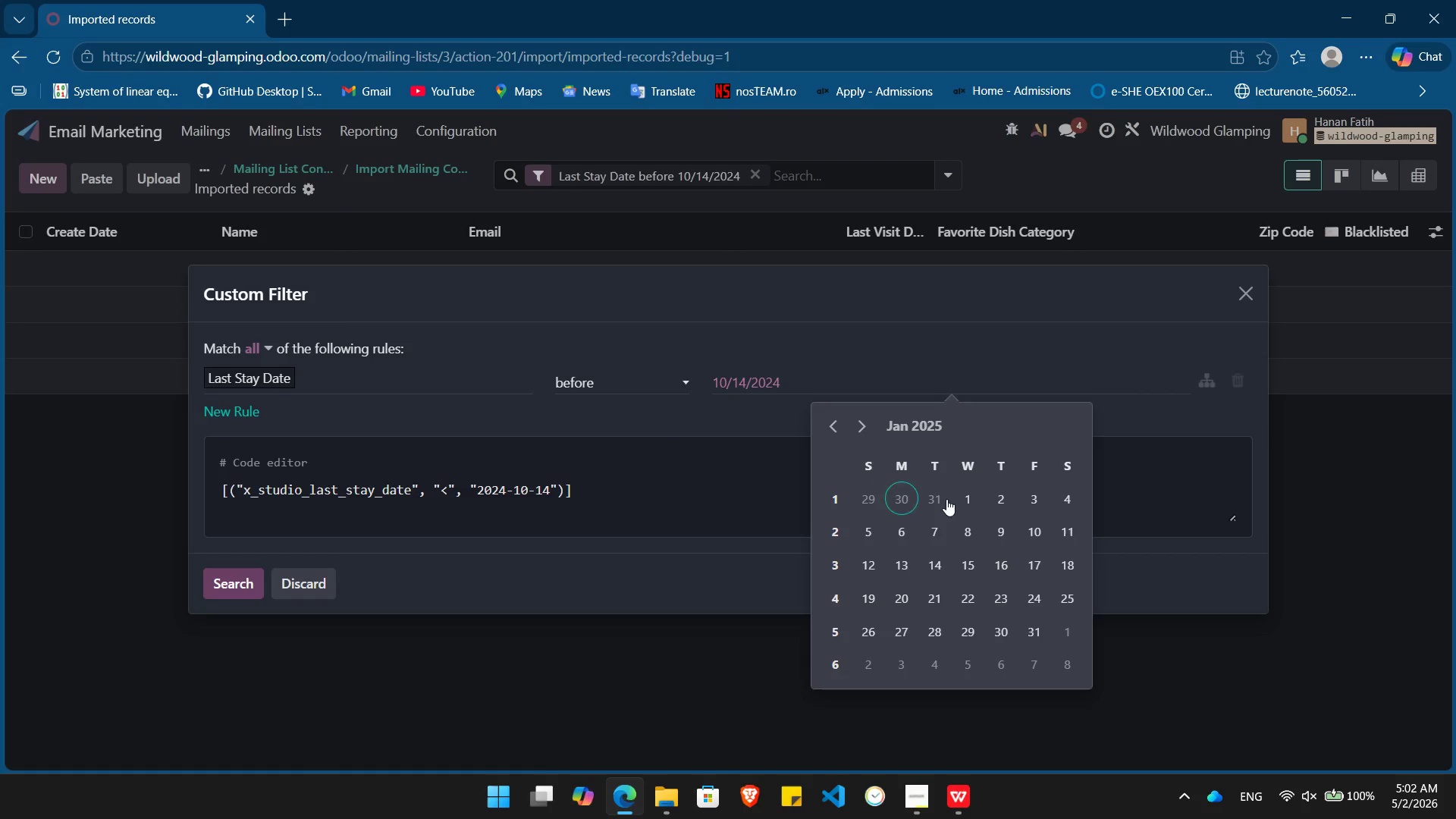 
left_click([962, 499])
 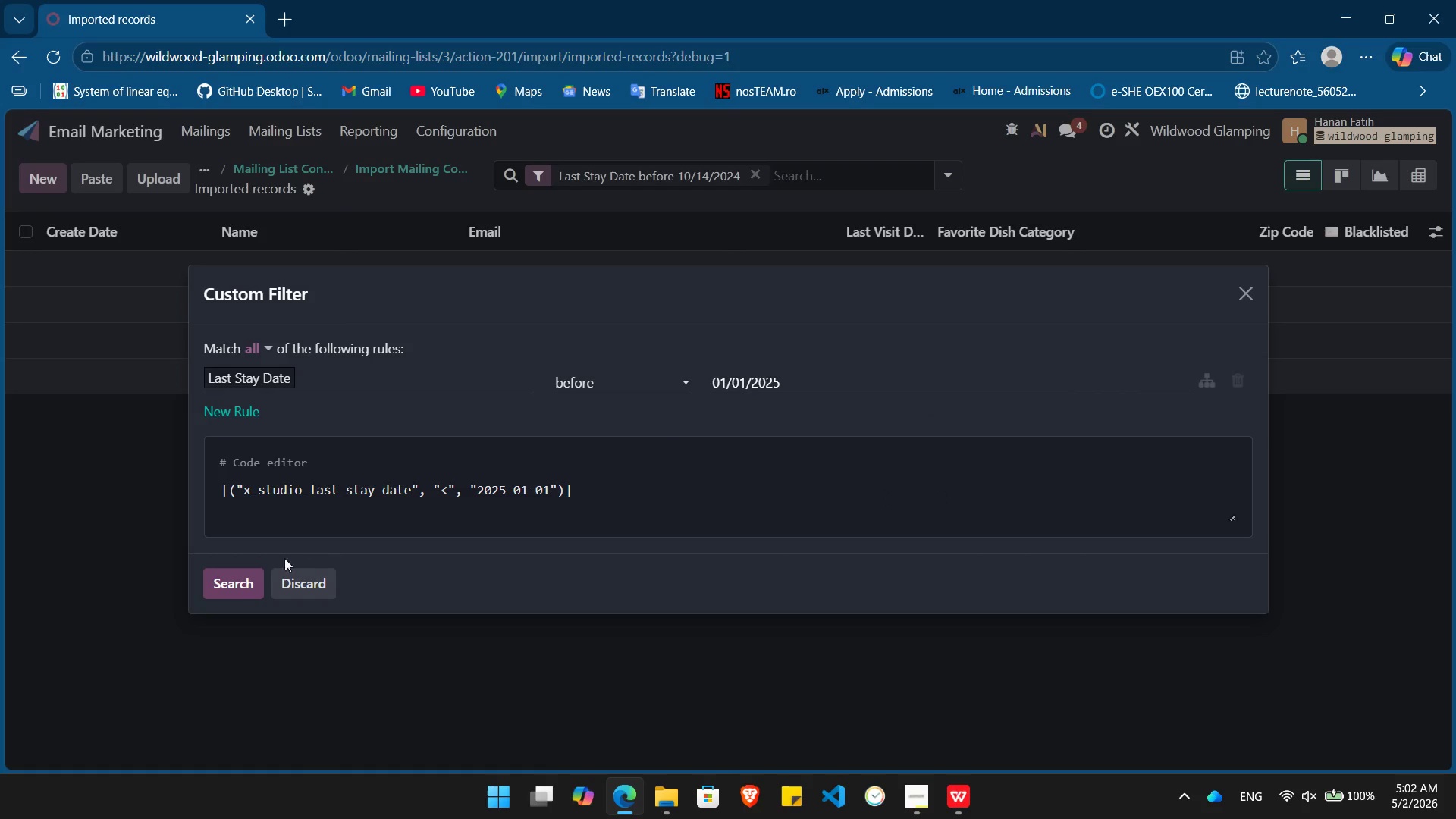 
left_click([226, 584])
 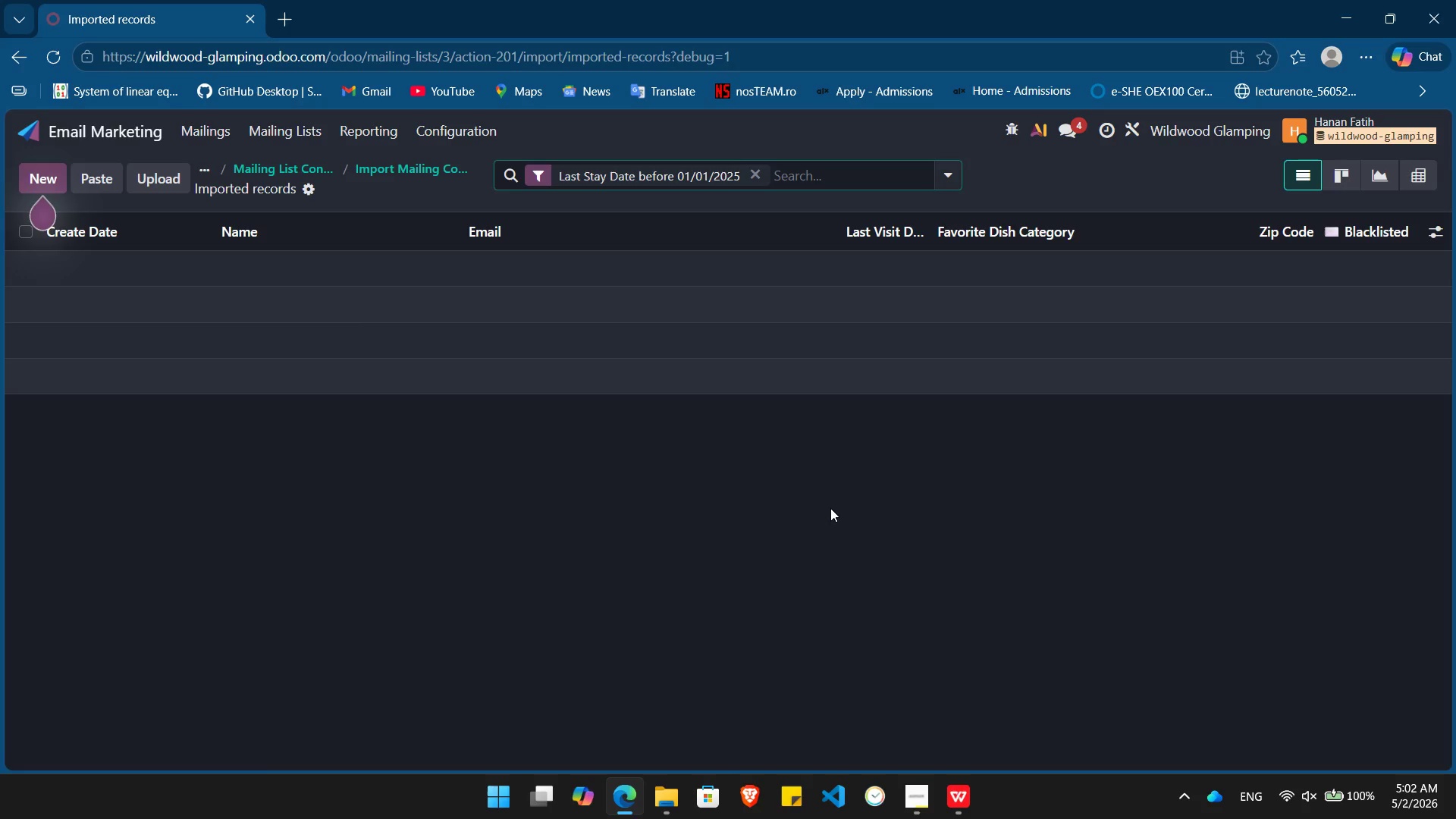 
left_click([830, 508])
 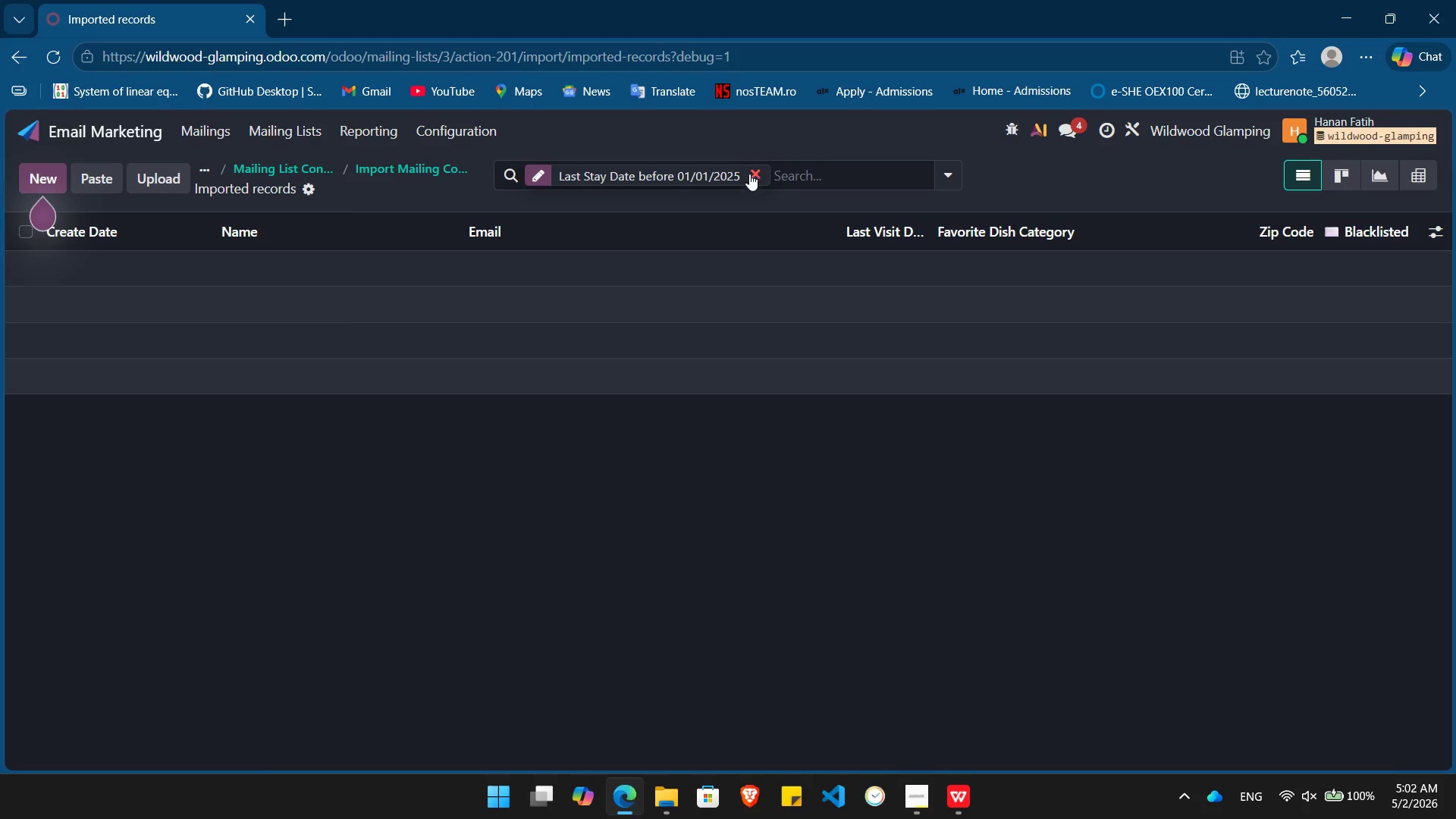 
mouse_move([634, 180])
 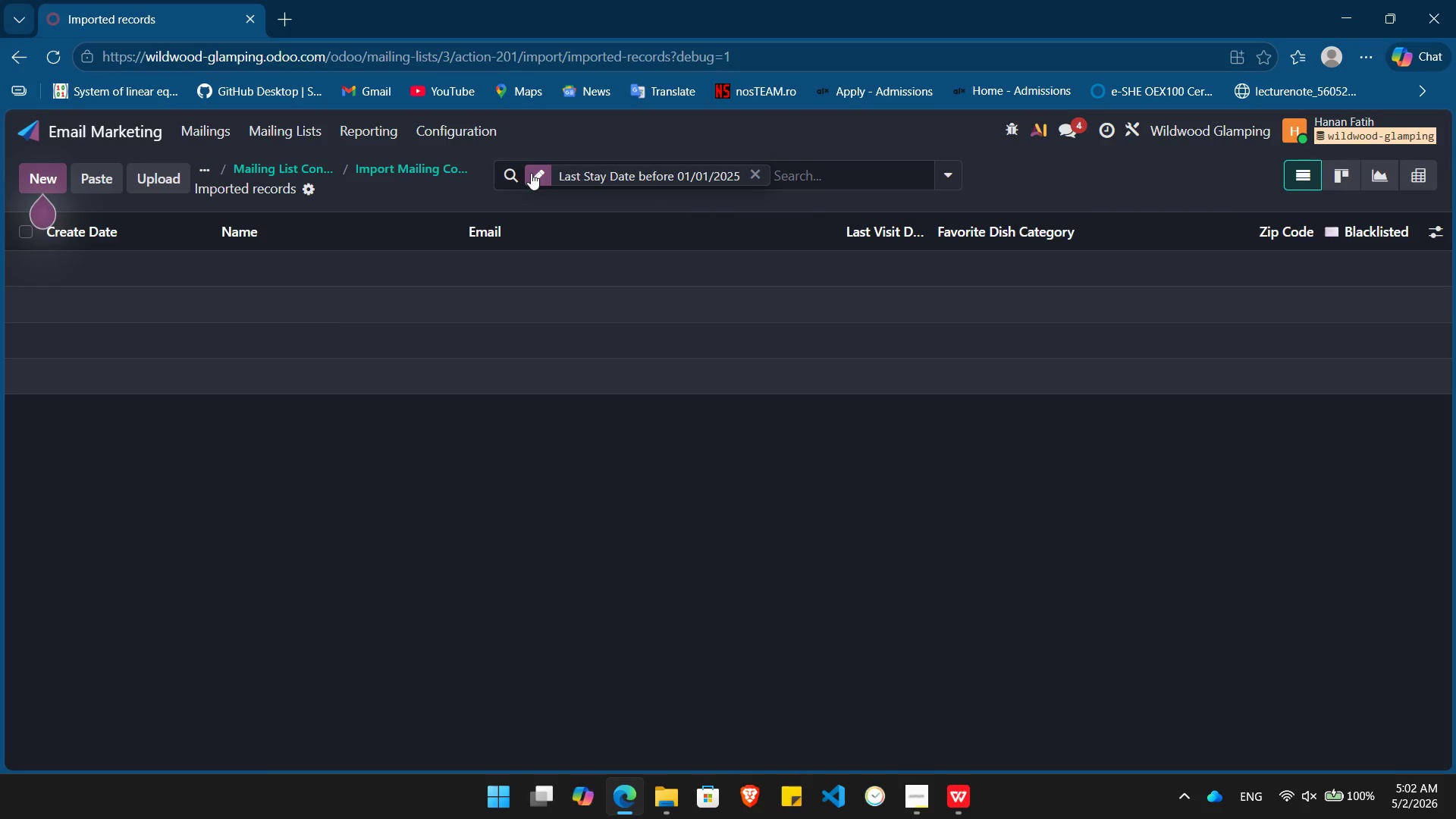 
left_click([531, 173])
 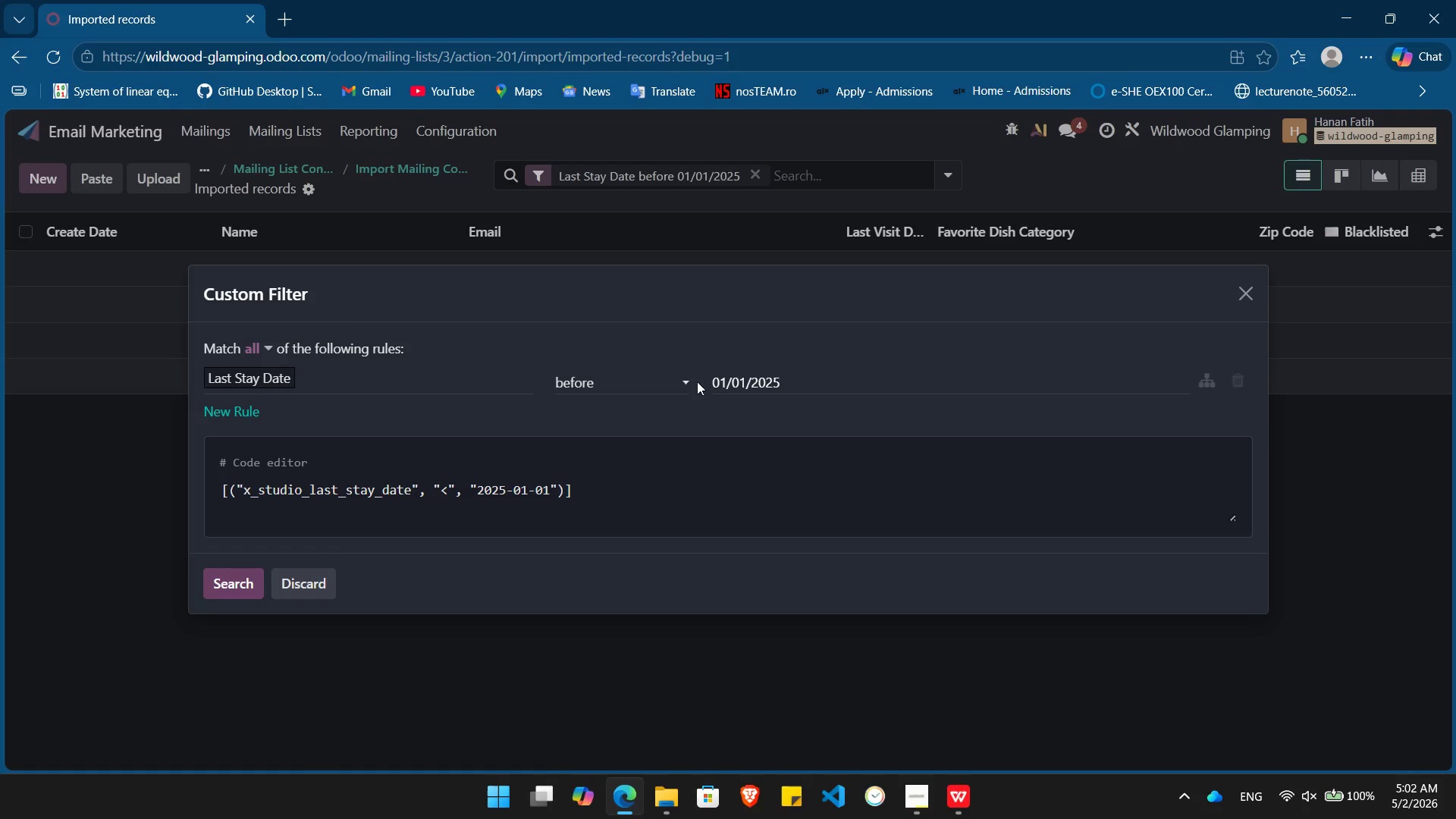 
left_click([615, 376])
 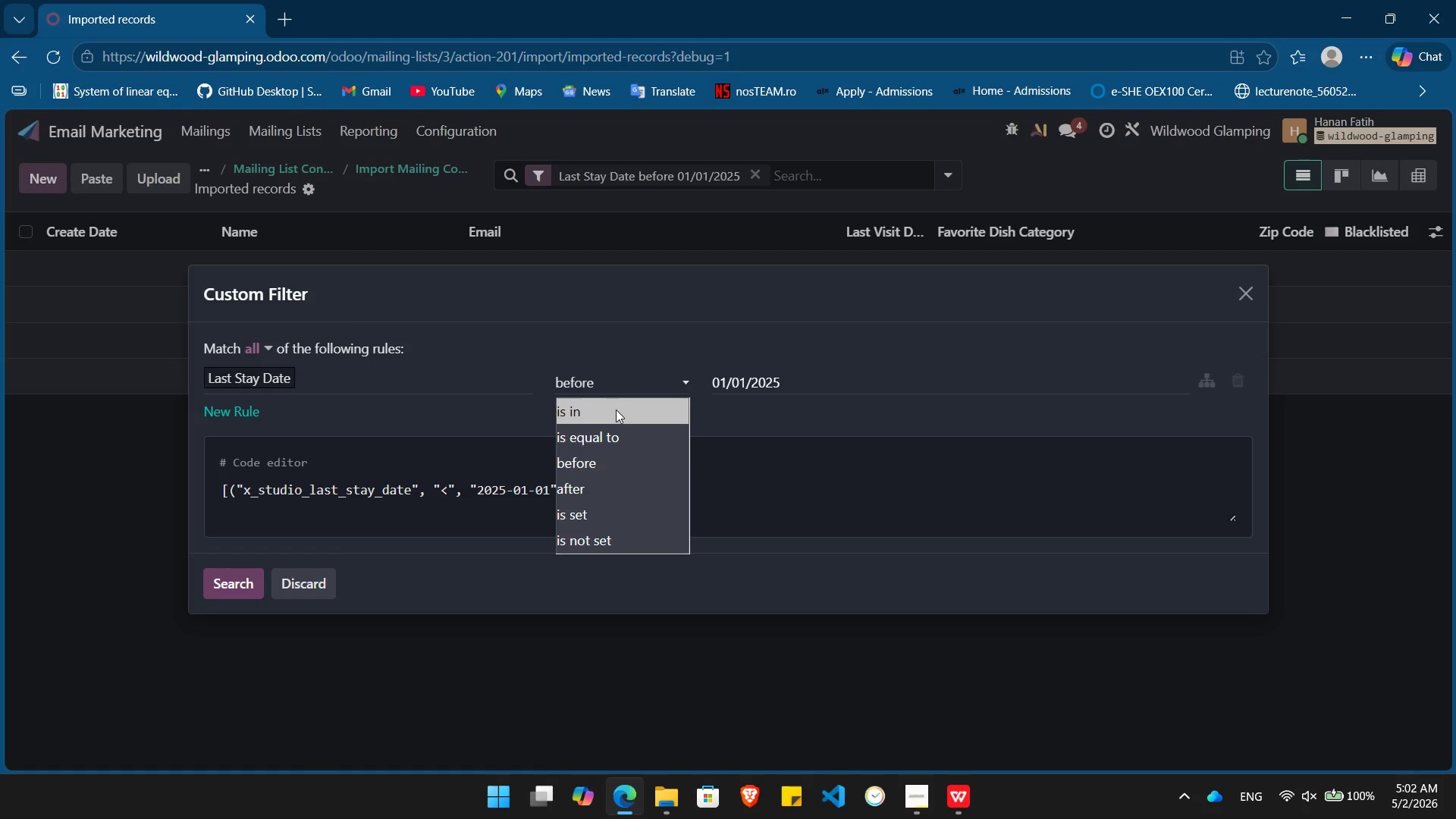 
left_click([616, 410])
 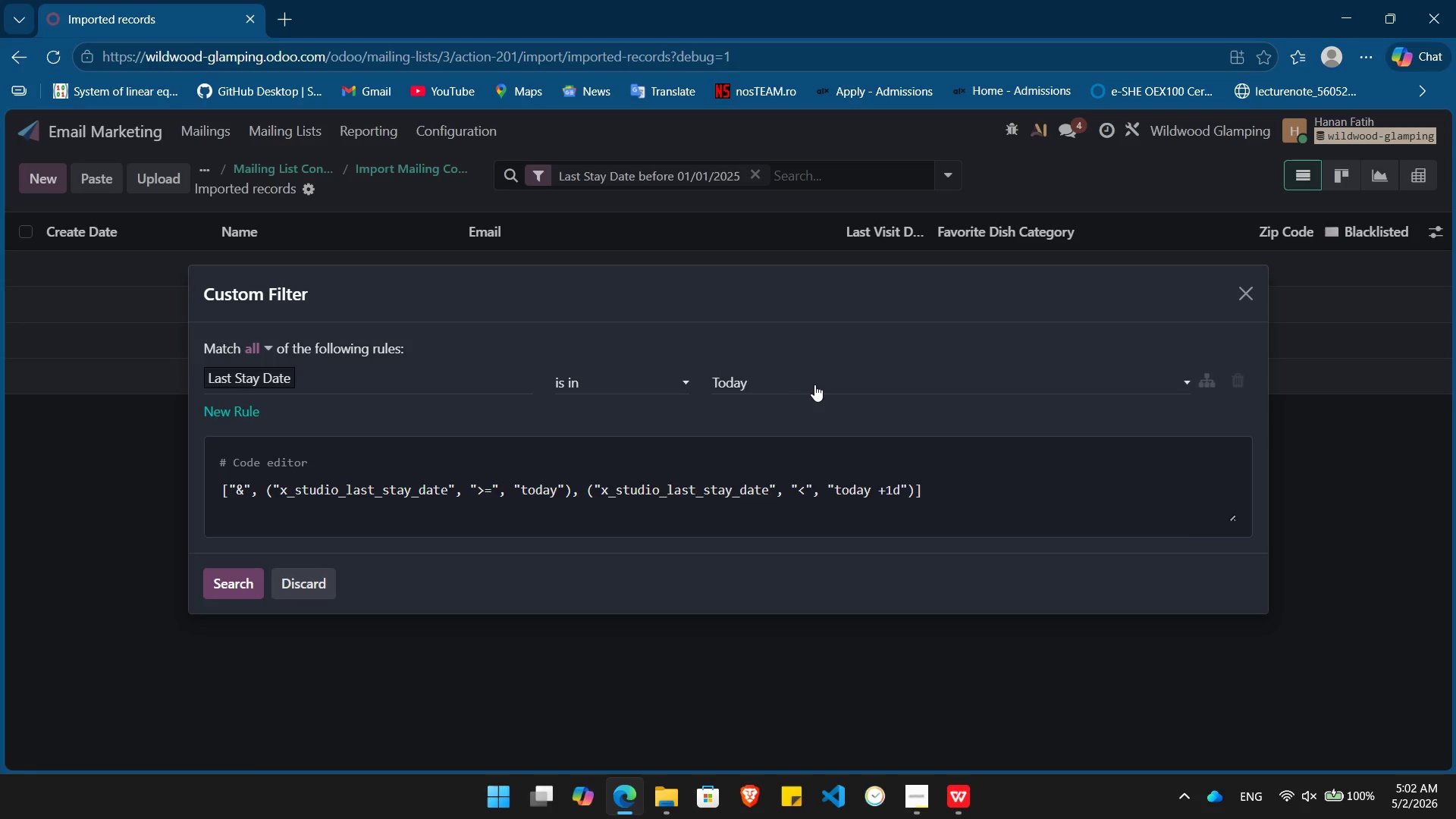 
left_click([815, 384])
 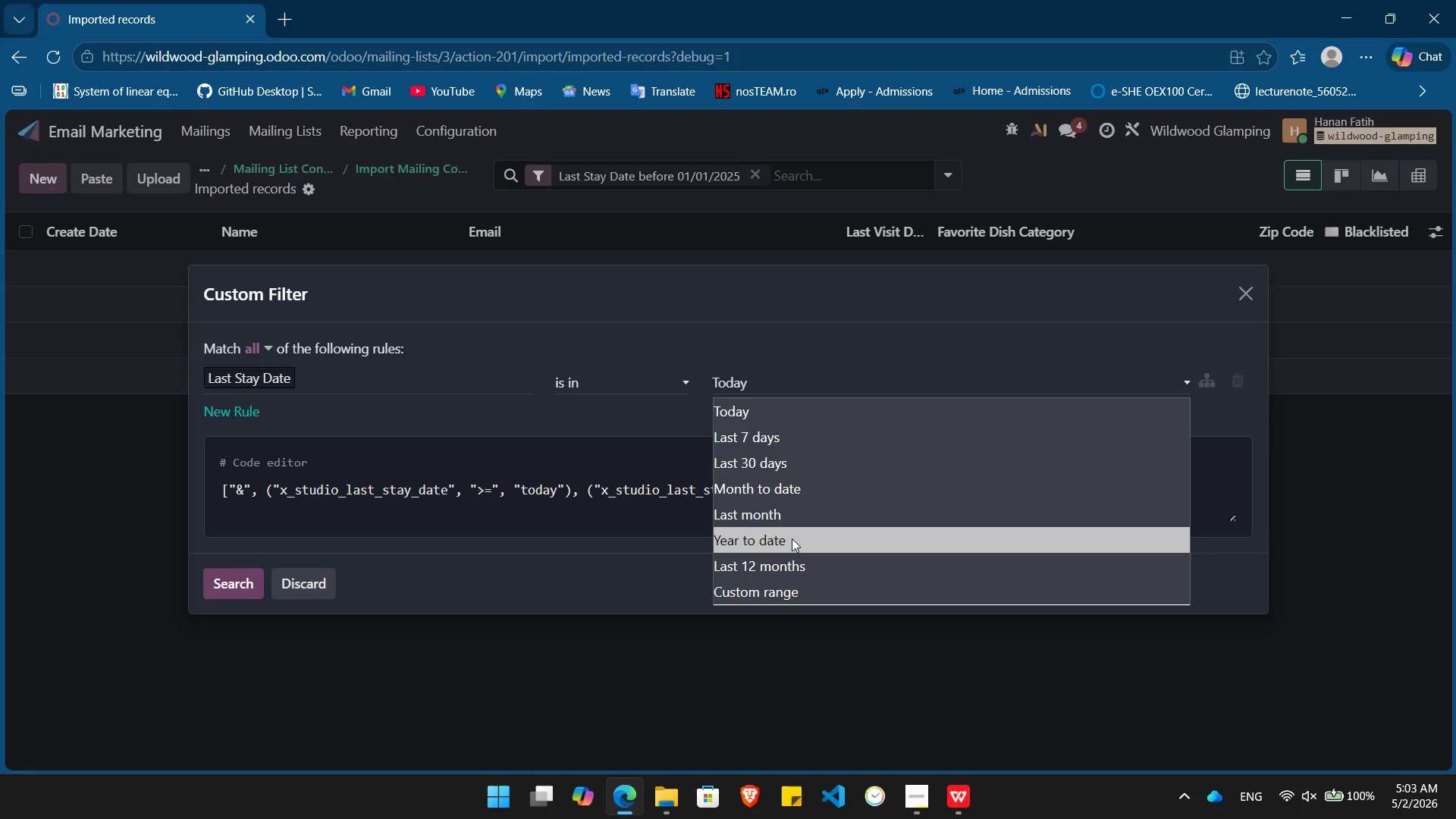 
left_click([746, 586])
 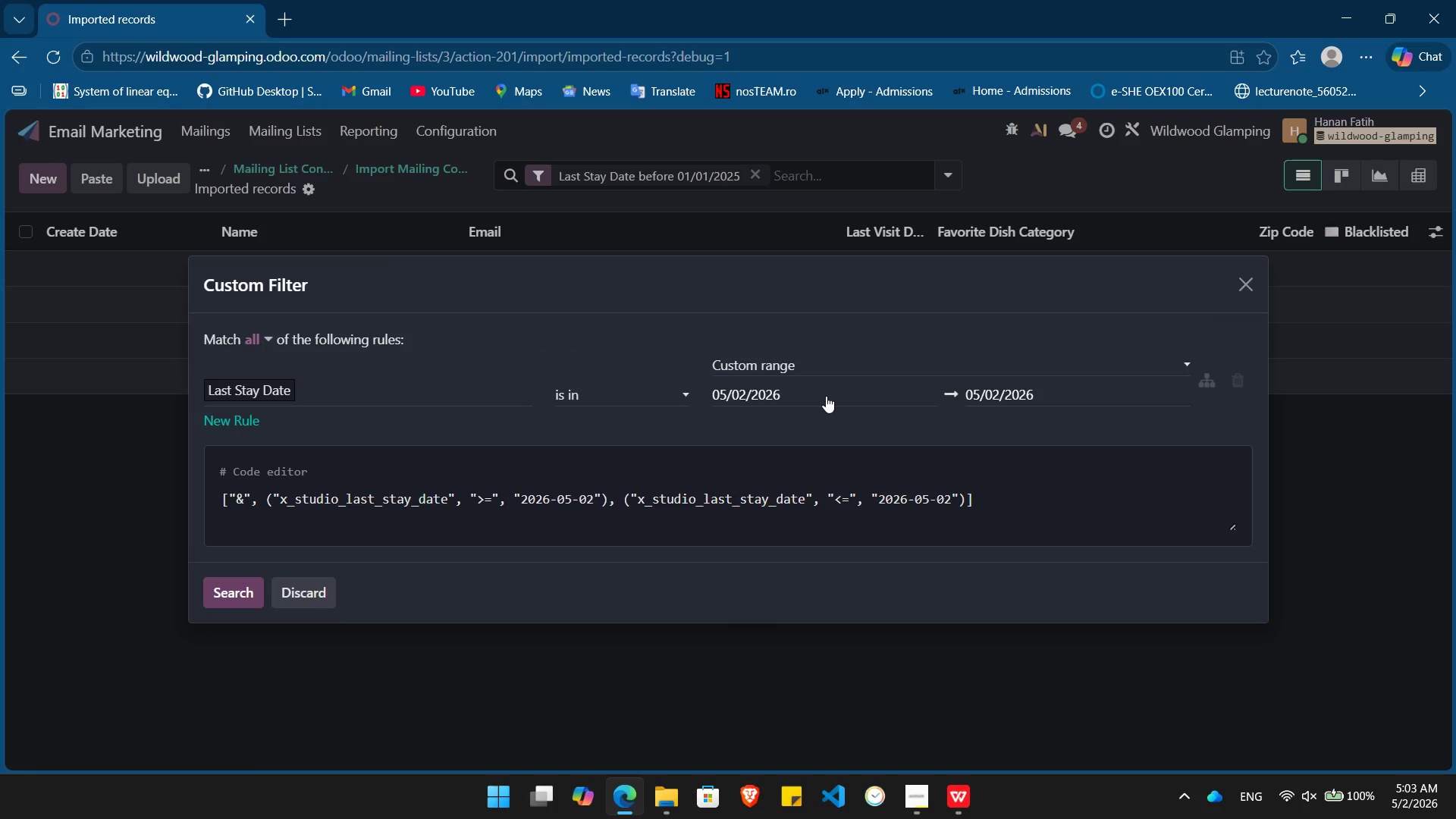 
left_click([826, 396])
 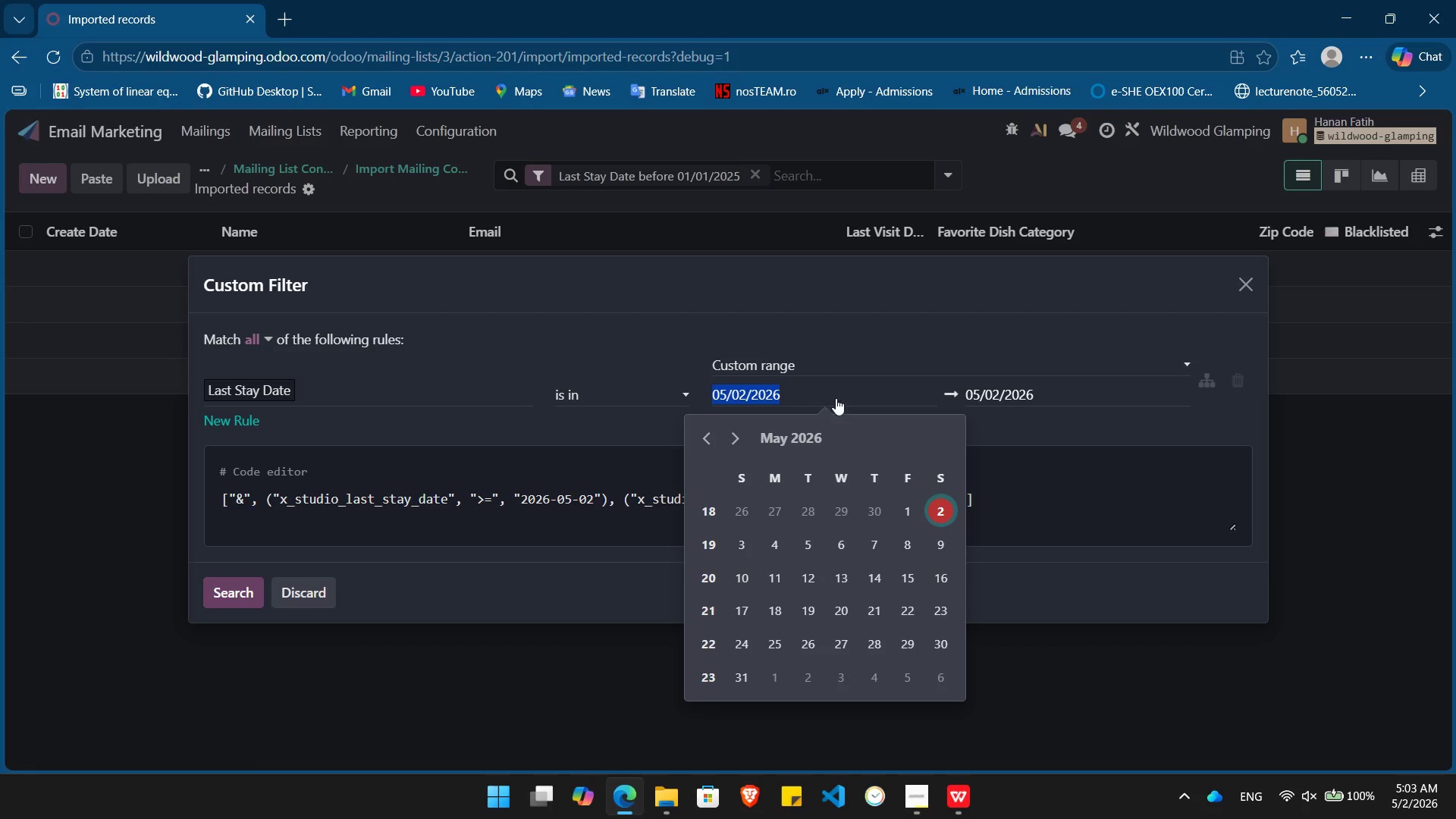 
wait(6.8)
 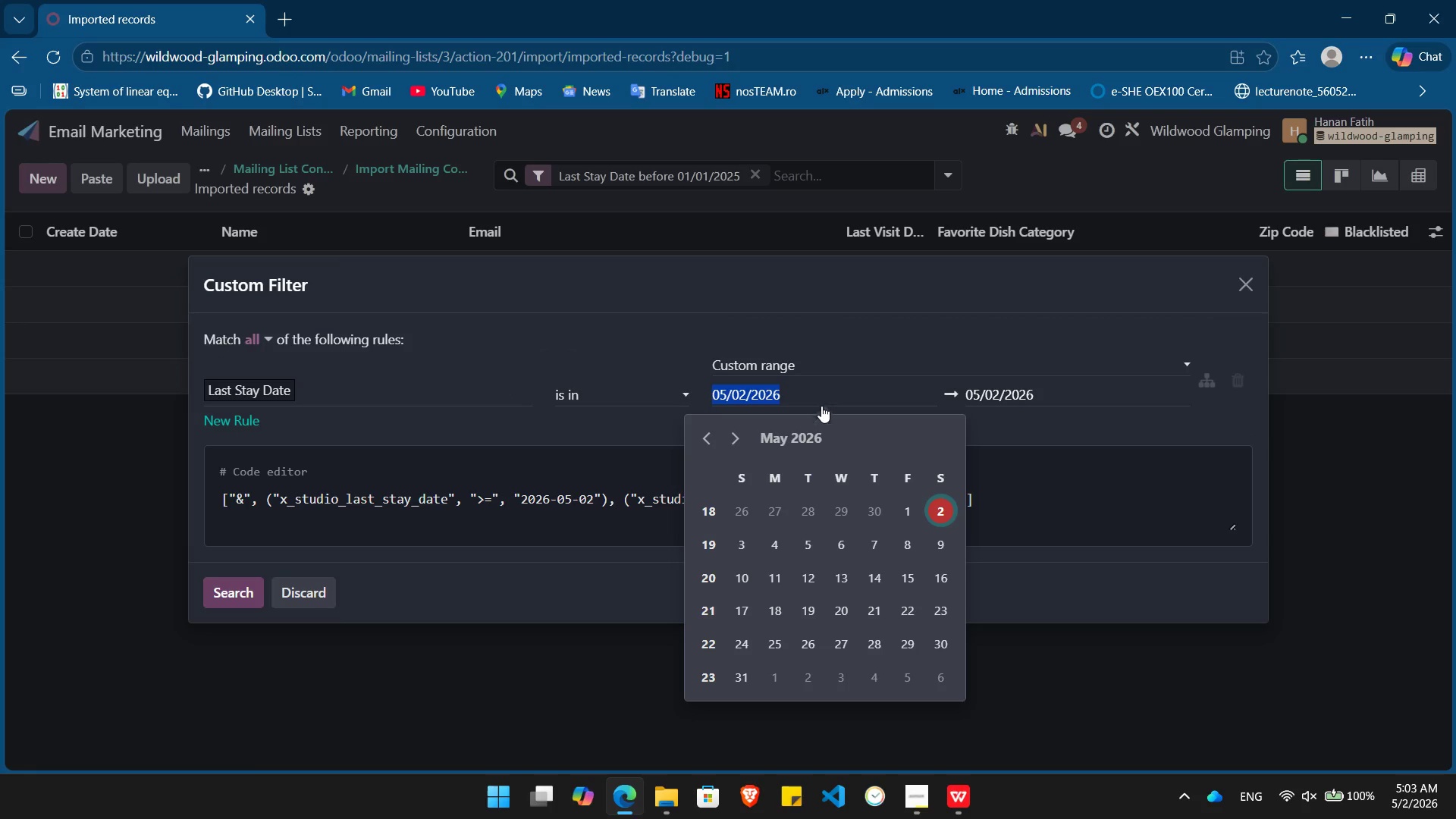 
left_click([812, 381])
 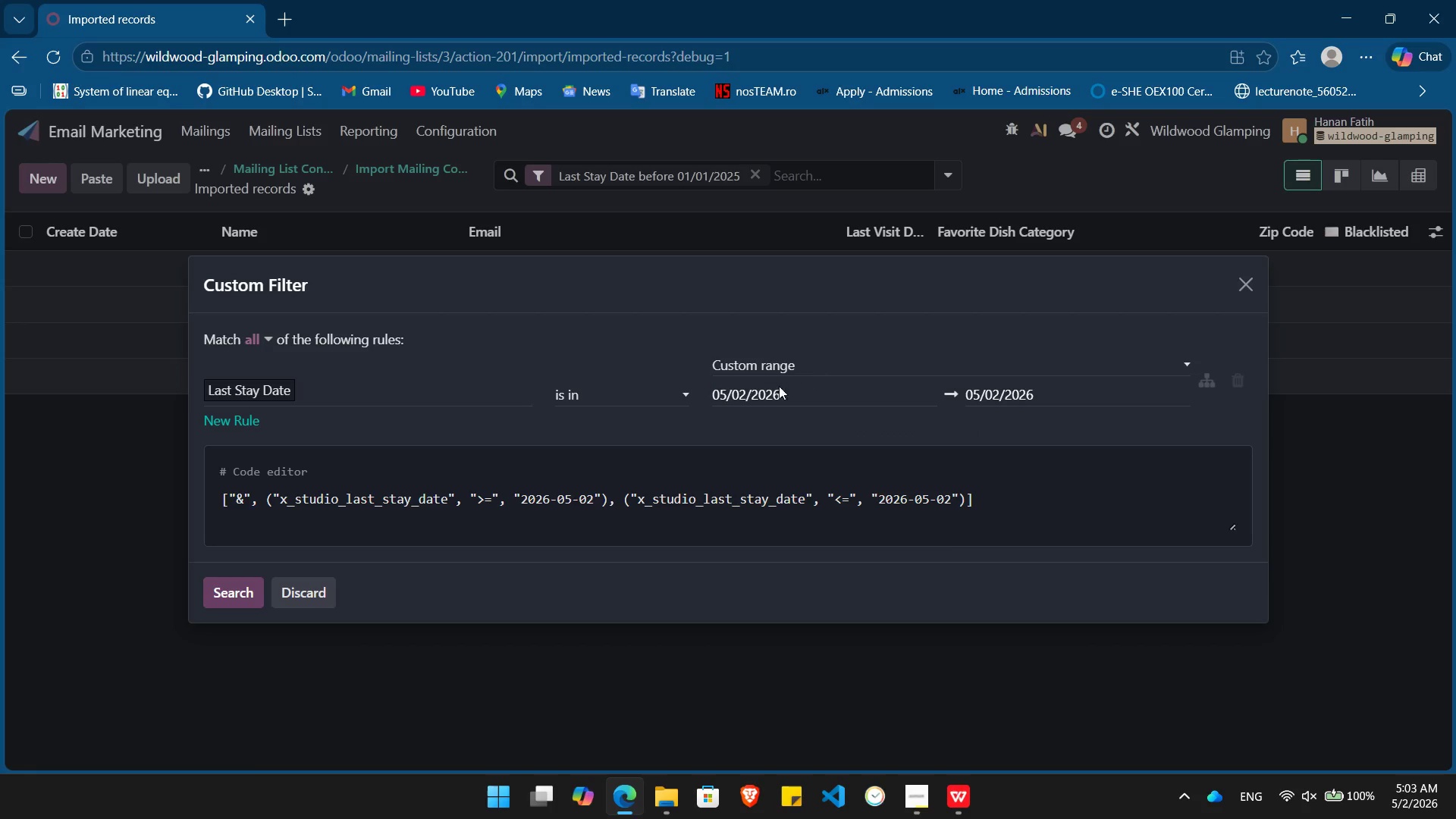 
left_click([611, 400])
 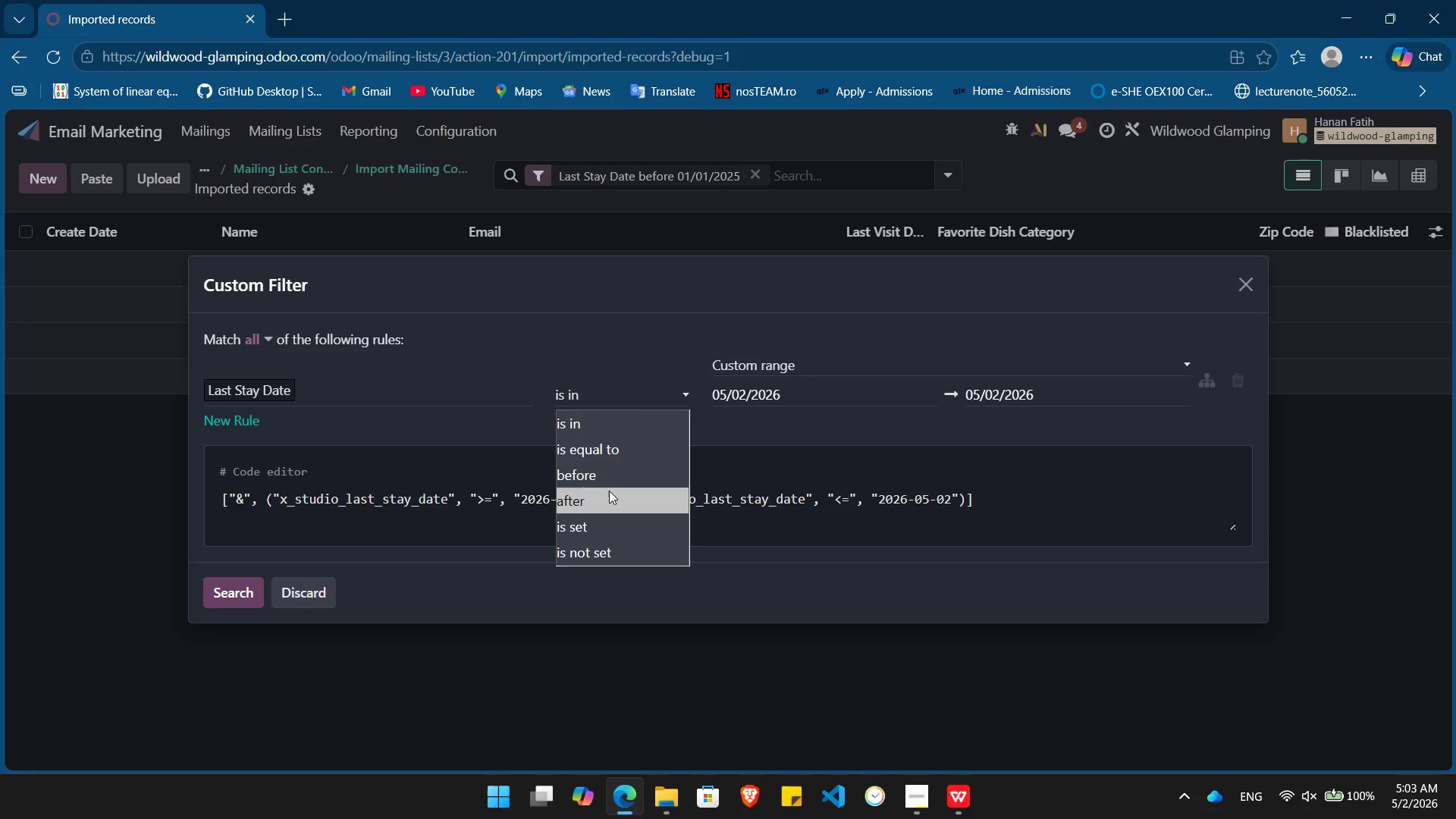 
left_click([609, 497])
 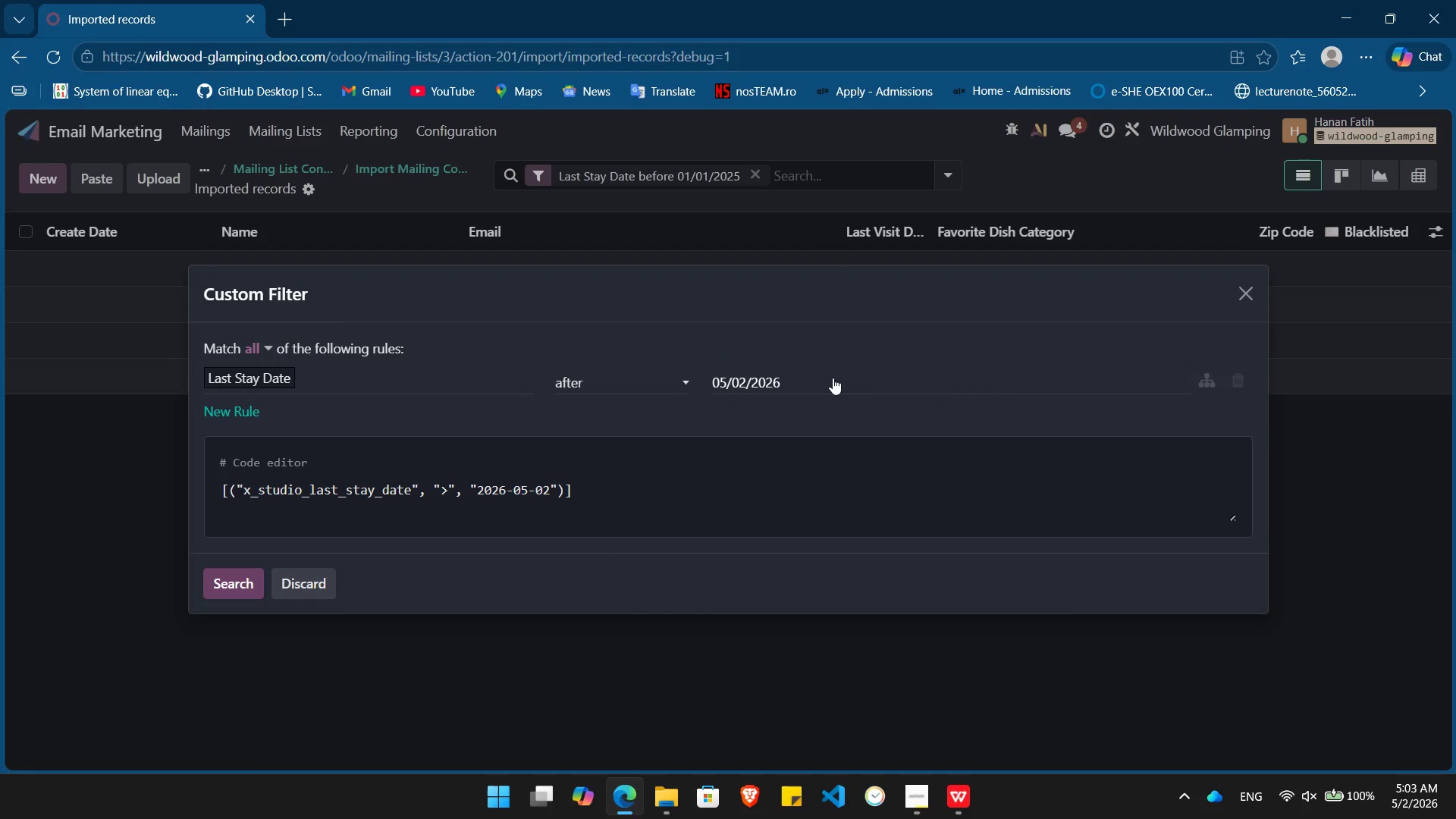 
left_click([833, 378])
 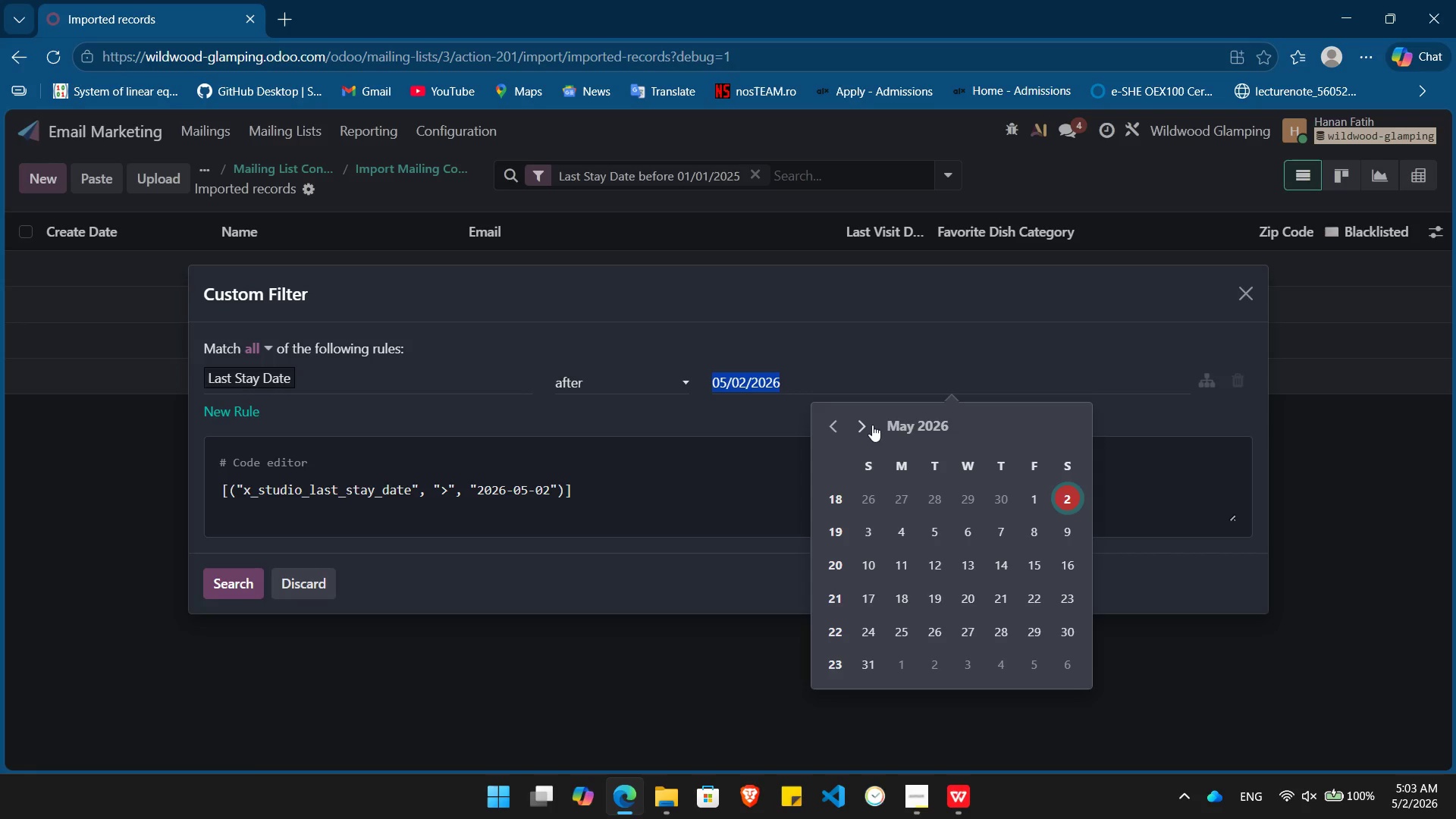 
left_click([908, 425])
 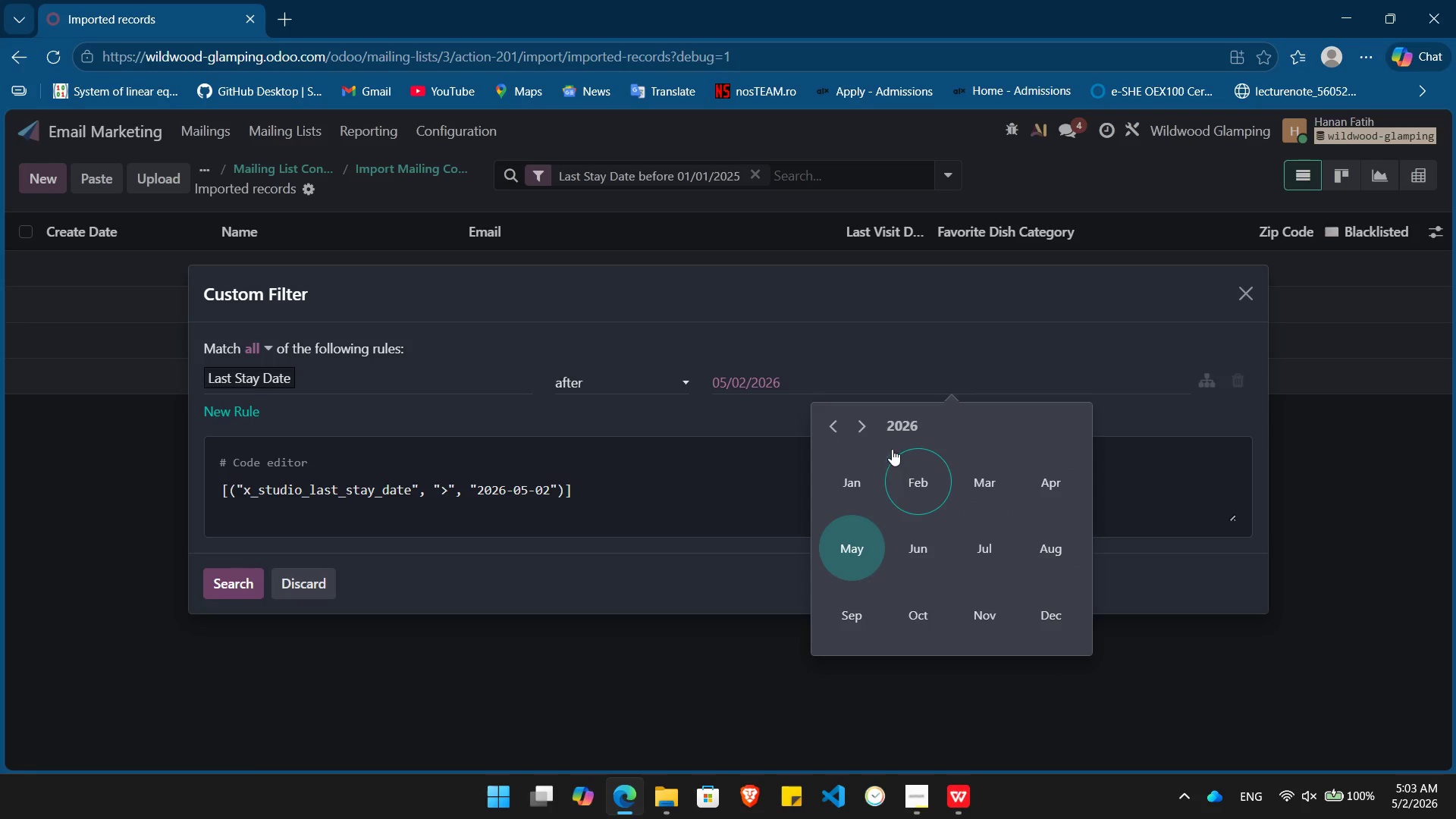 
left_click([896, 425])
 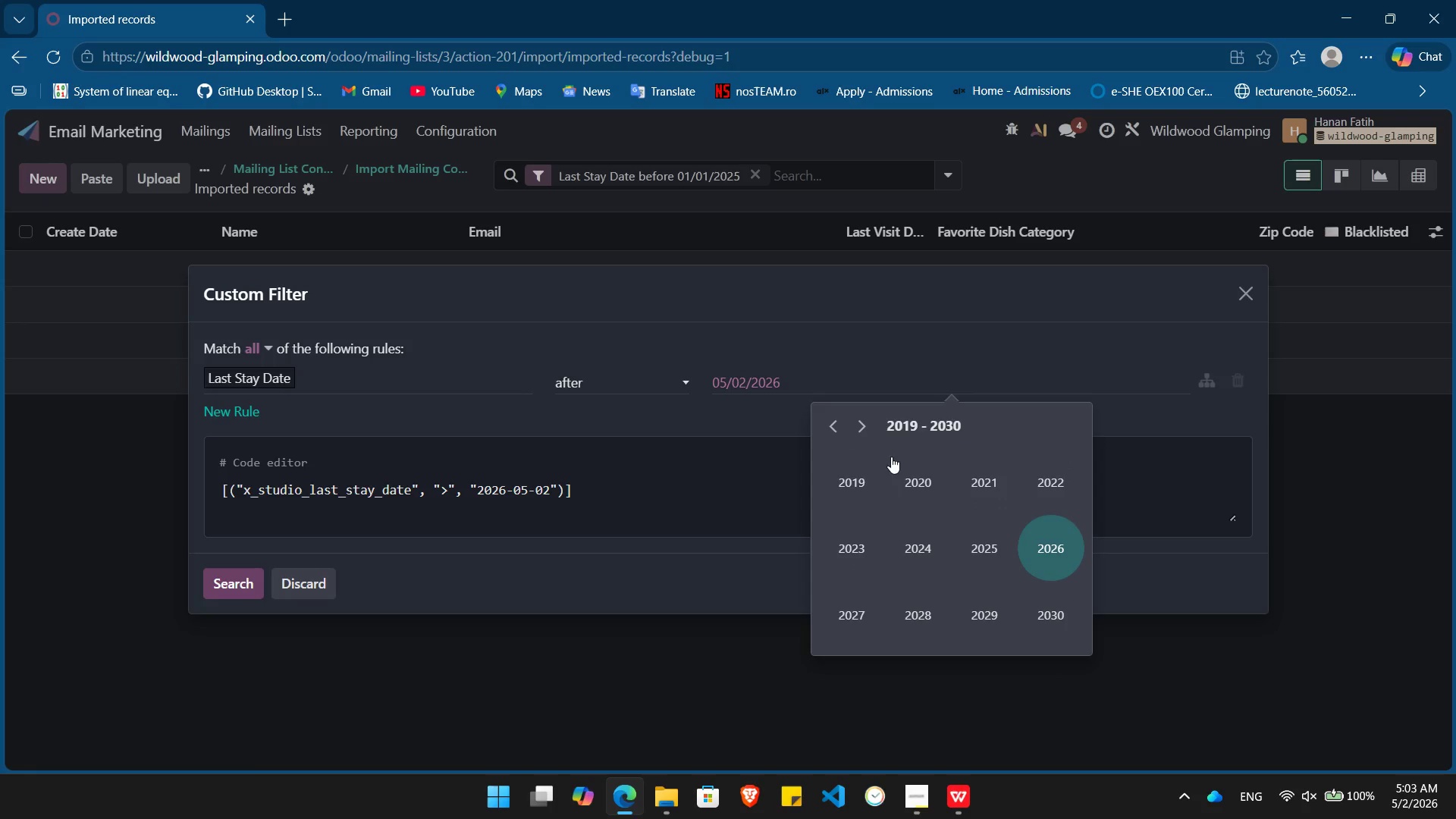 
left_click([858, 551])
 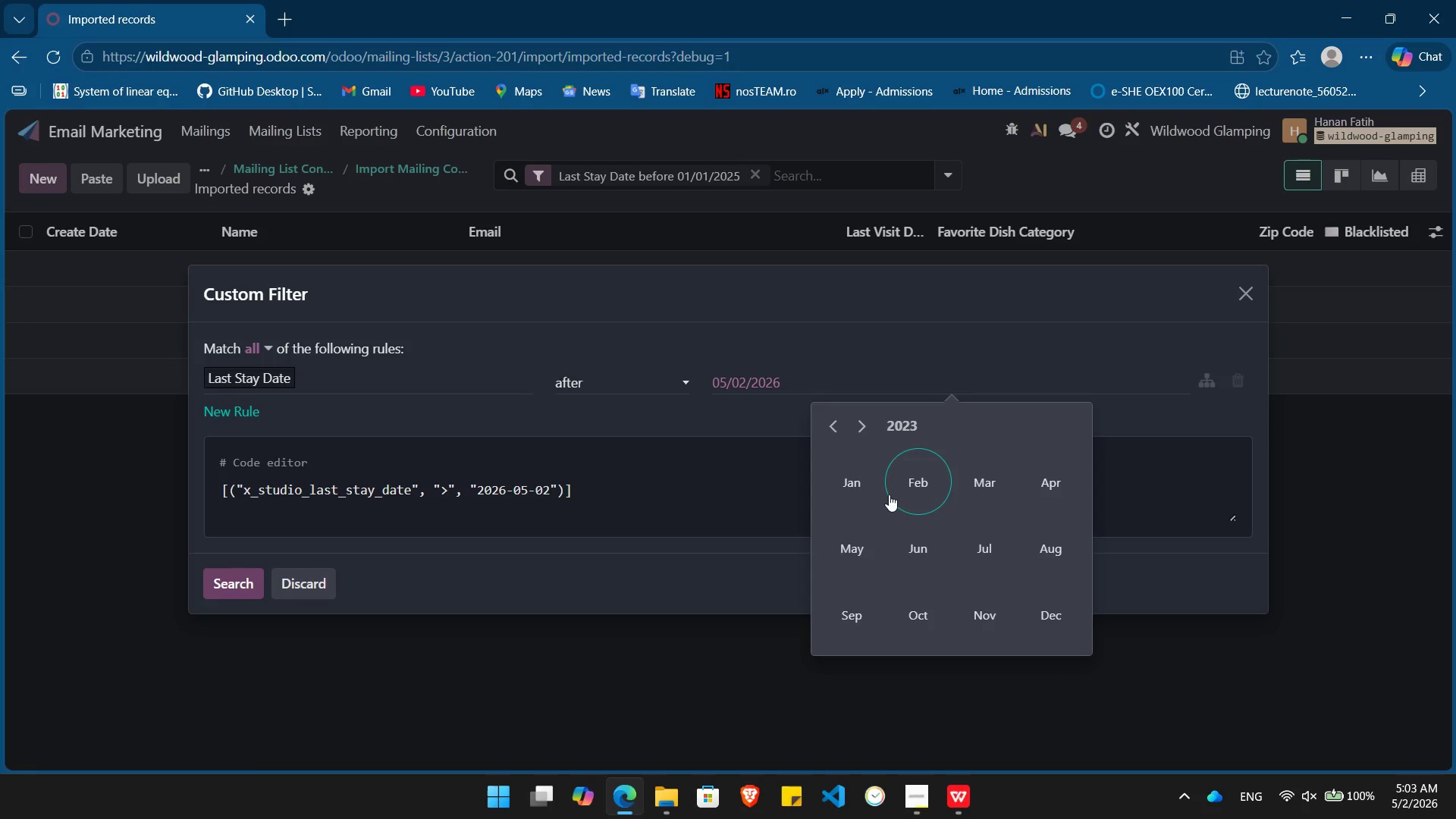 
left_click([870, 494])
 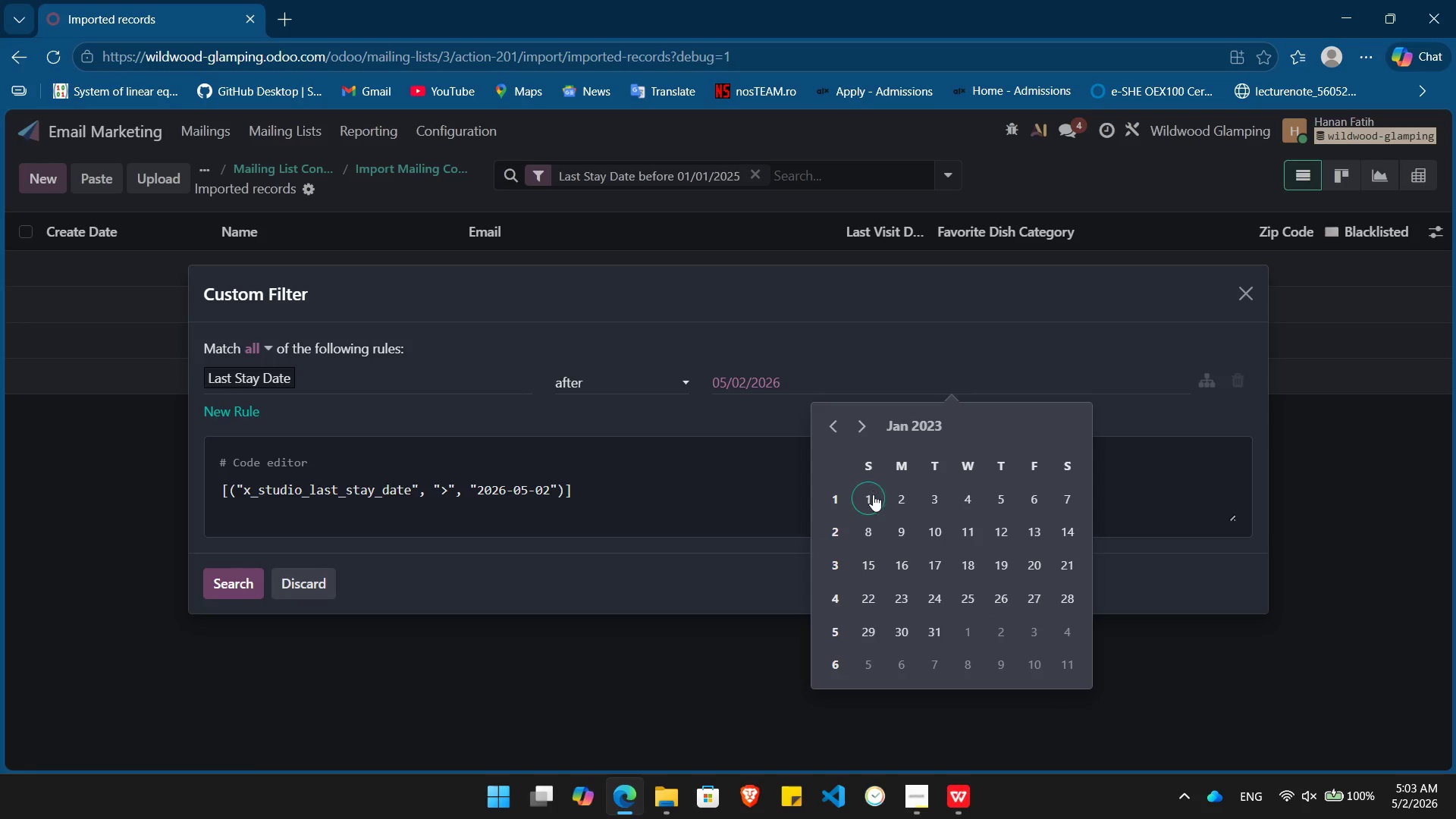 
left_click([873, 499])
 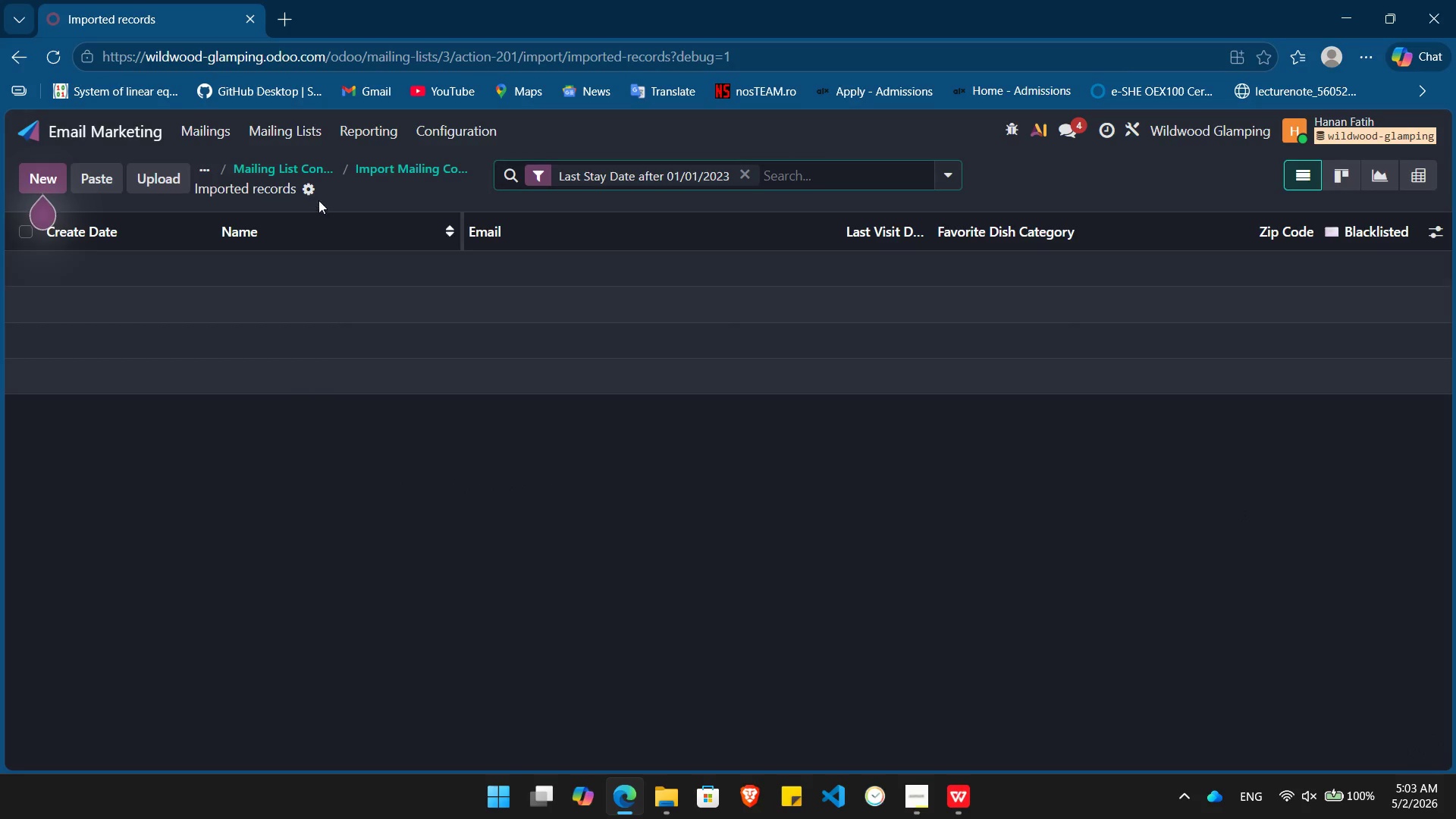 
wait(5.34)
 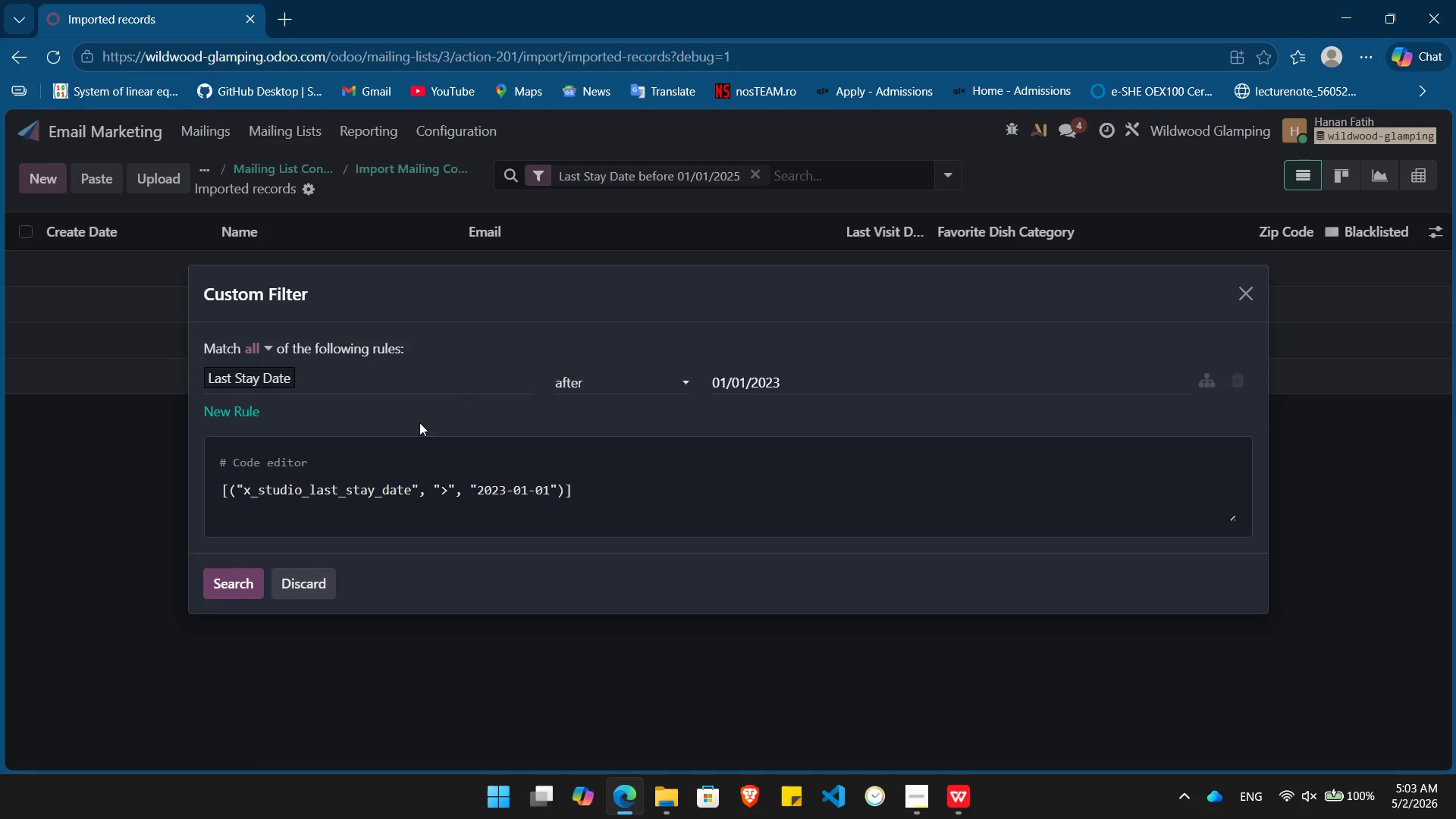 
left_click([400, 169])
 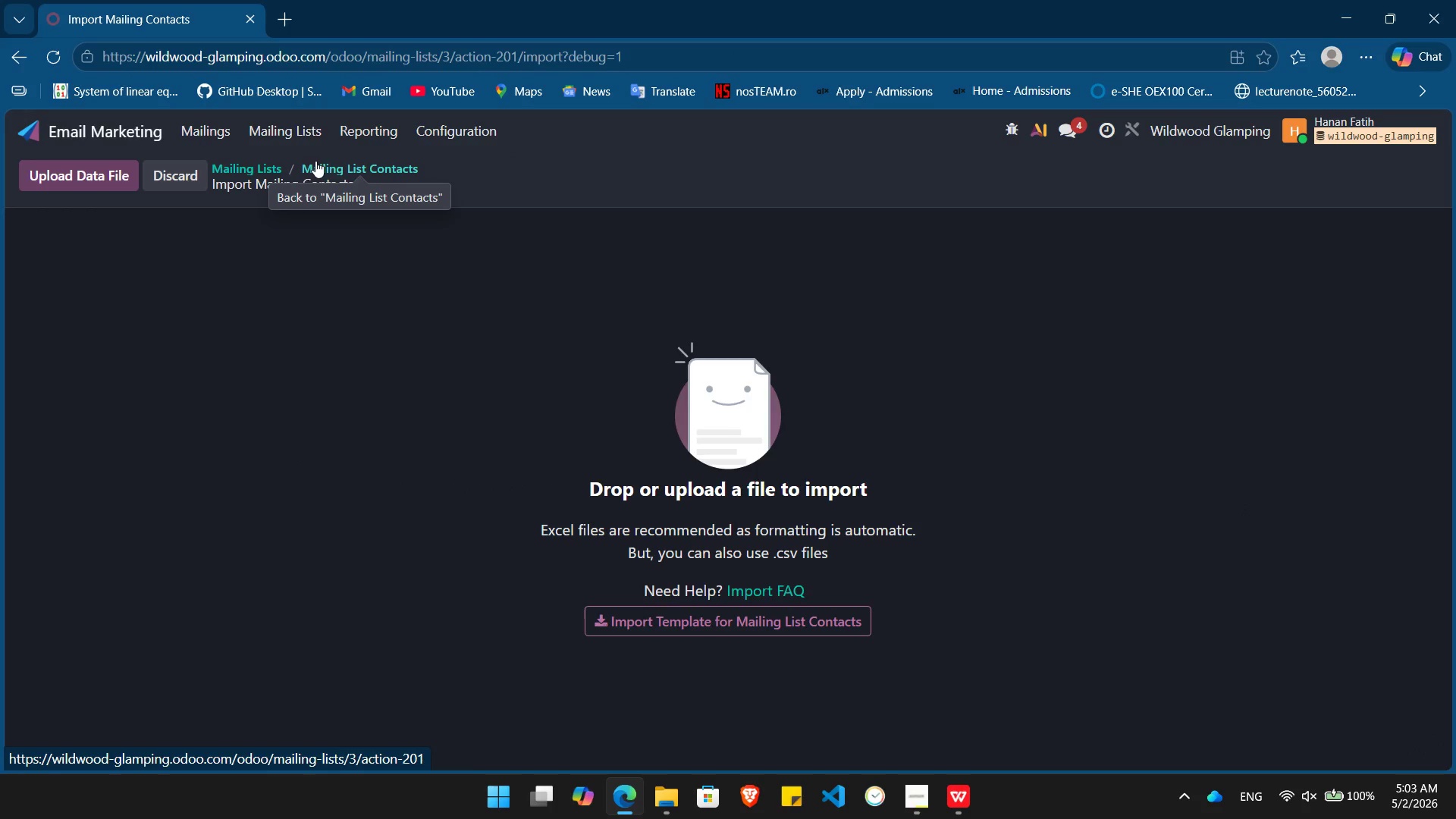 
left_click([336, 163])
 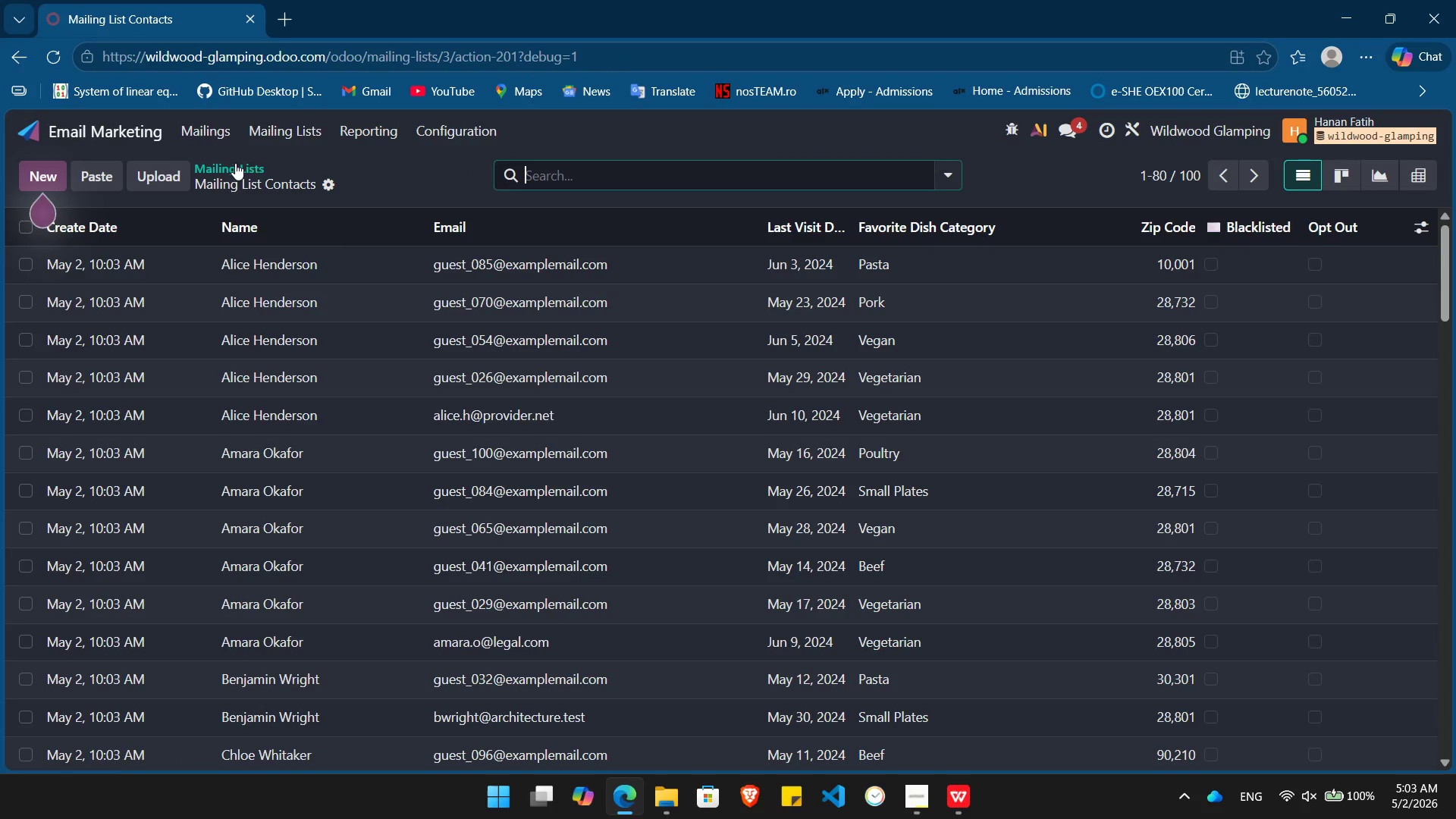 
left_click([235, 163])
 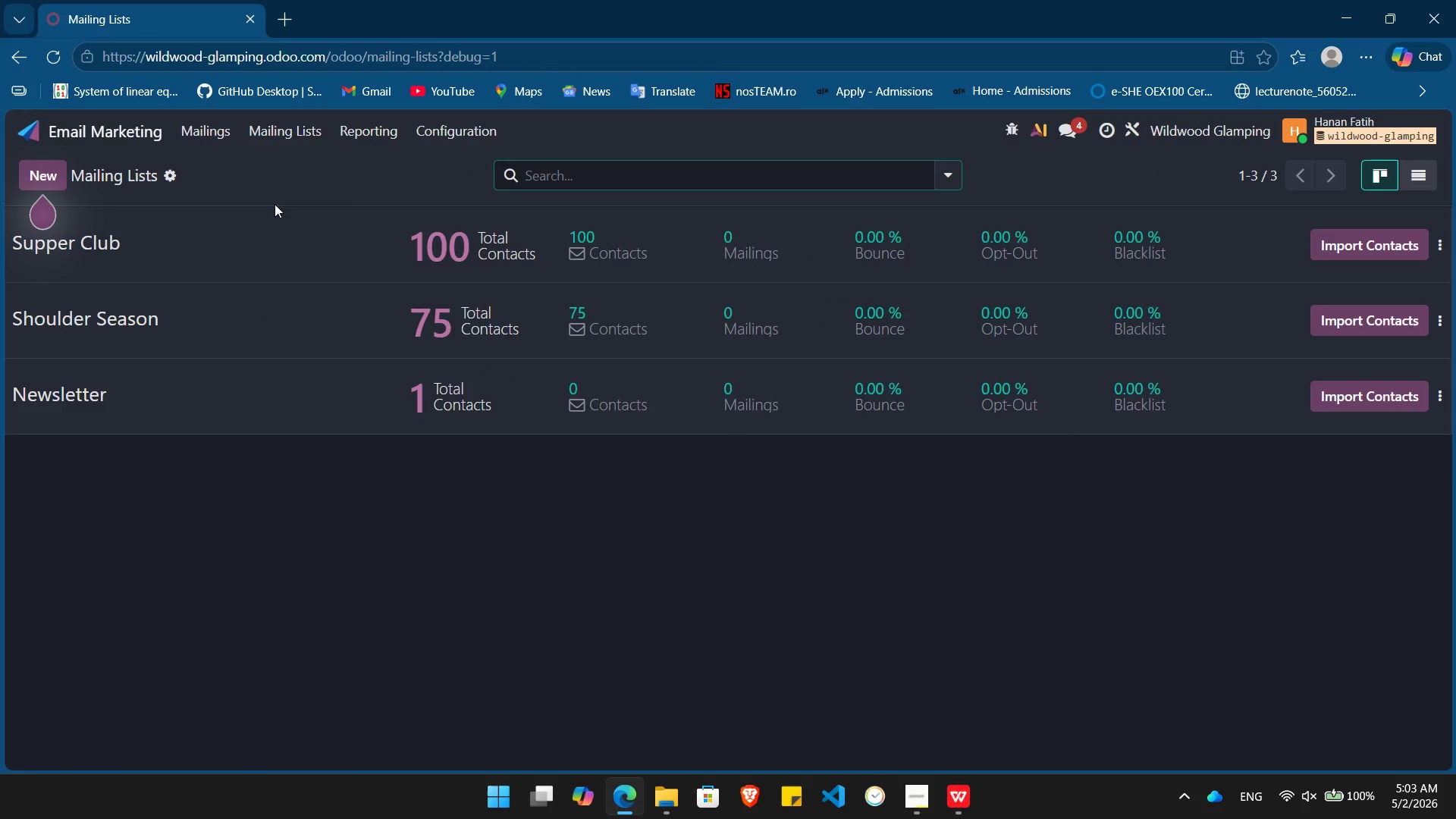 
left_click([285, 246])
 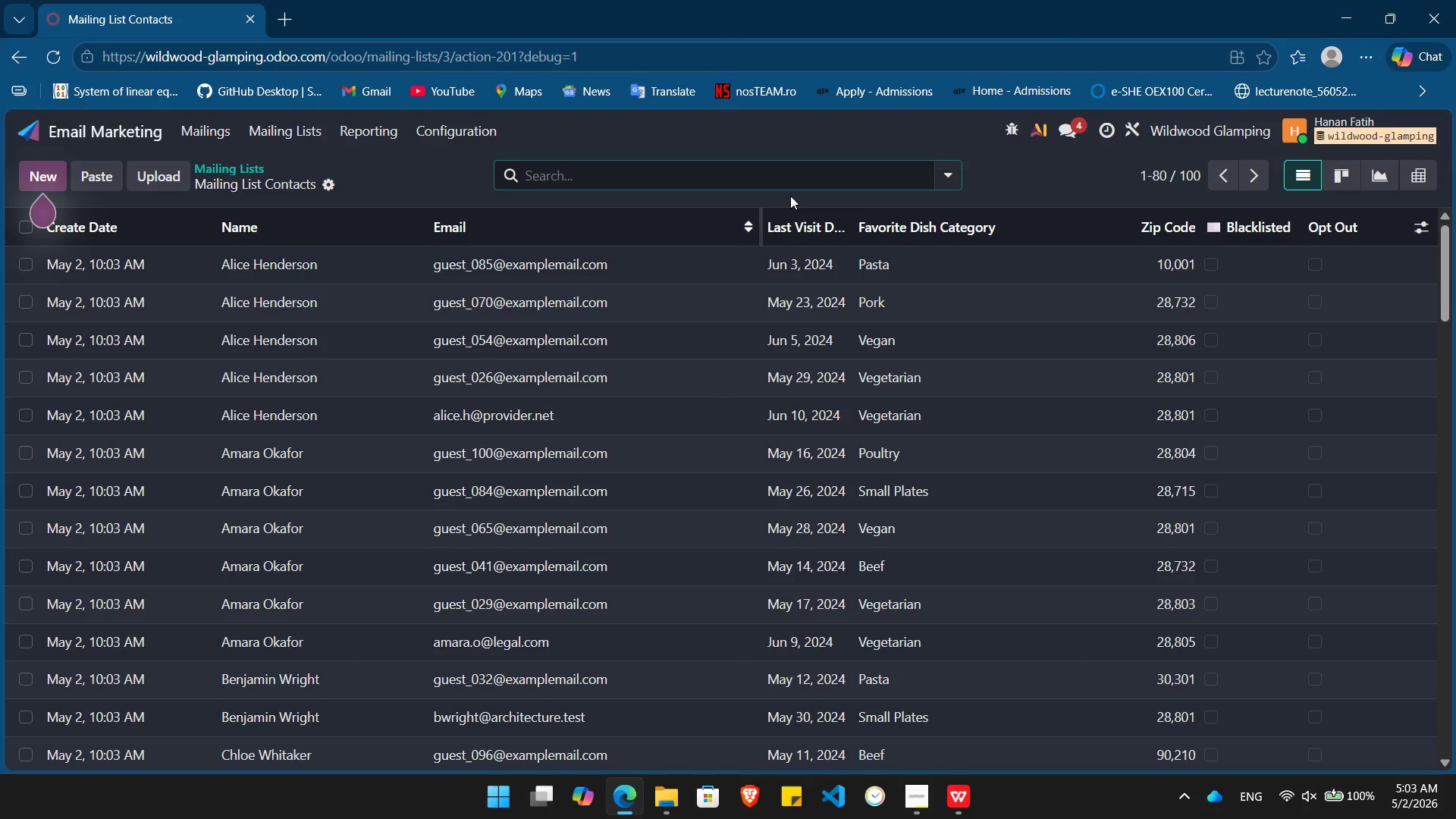 
left_click([952, 177])
 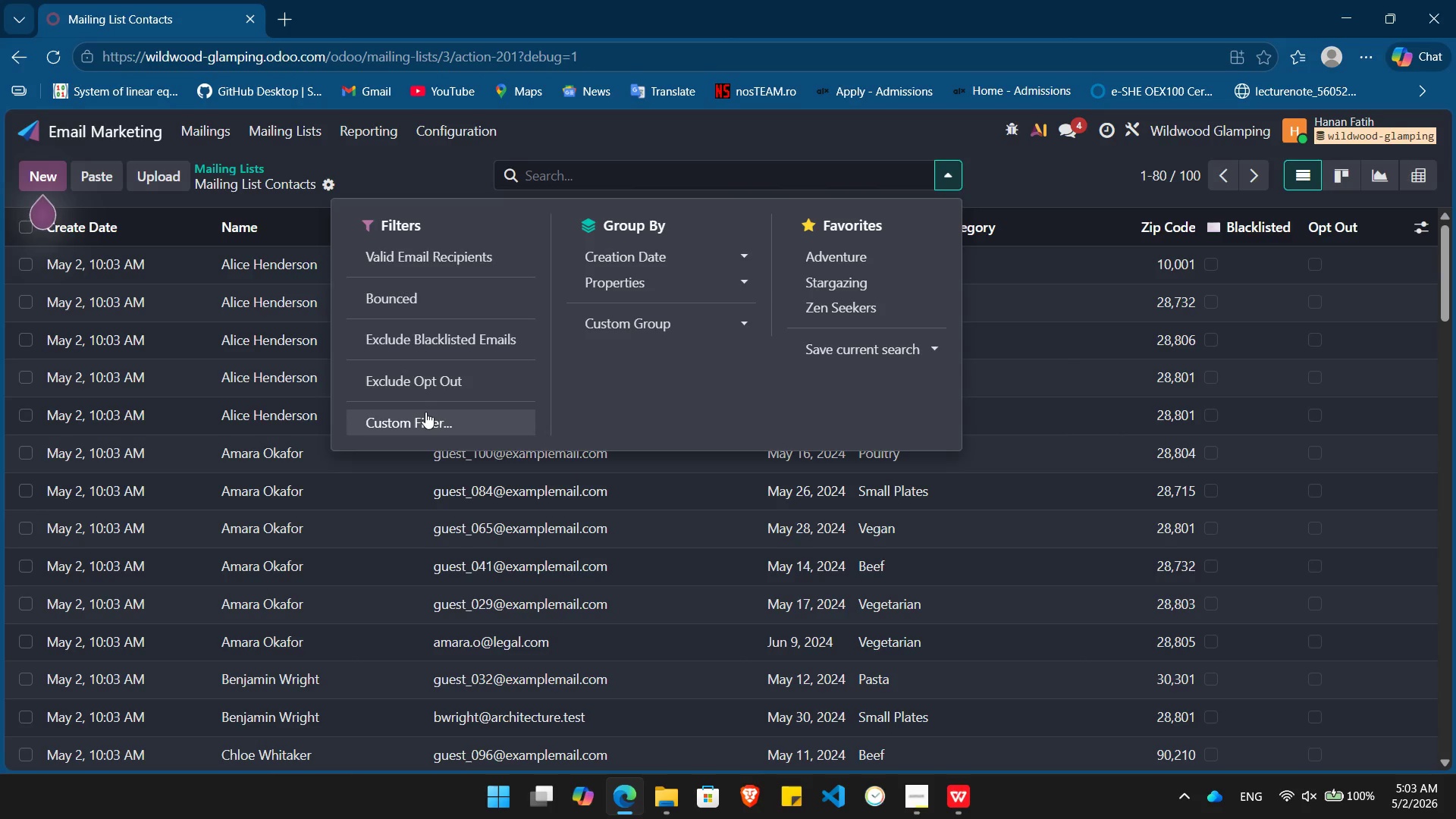 
left_click([1029, 162])
 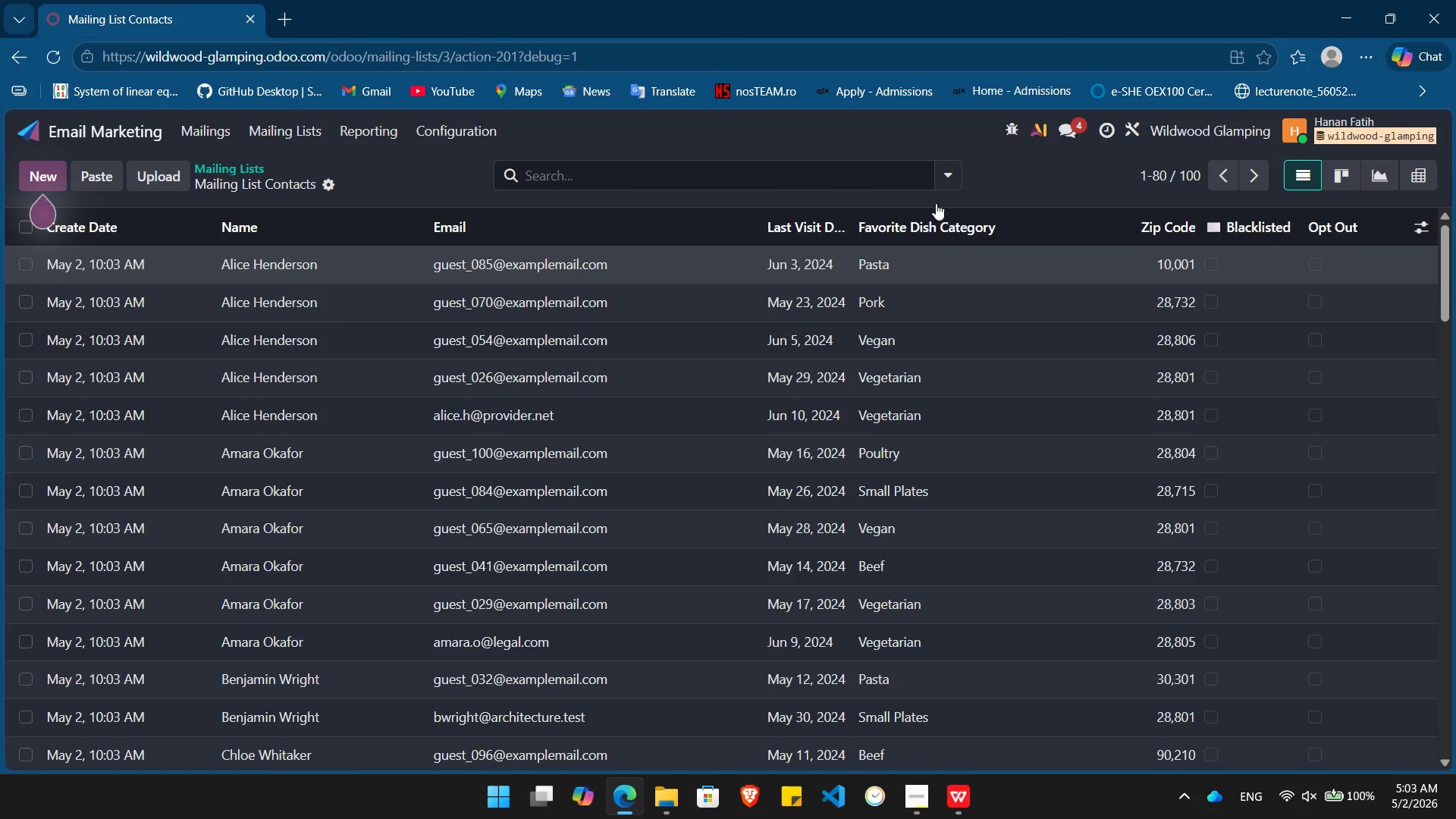 
left_click([948, 174])
 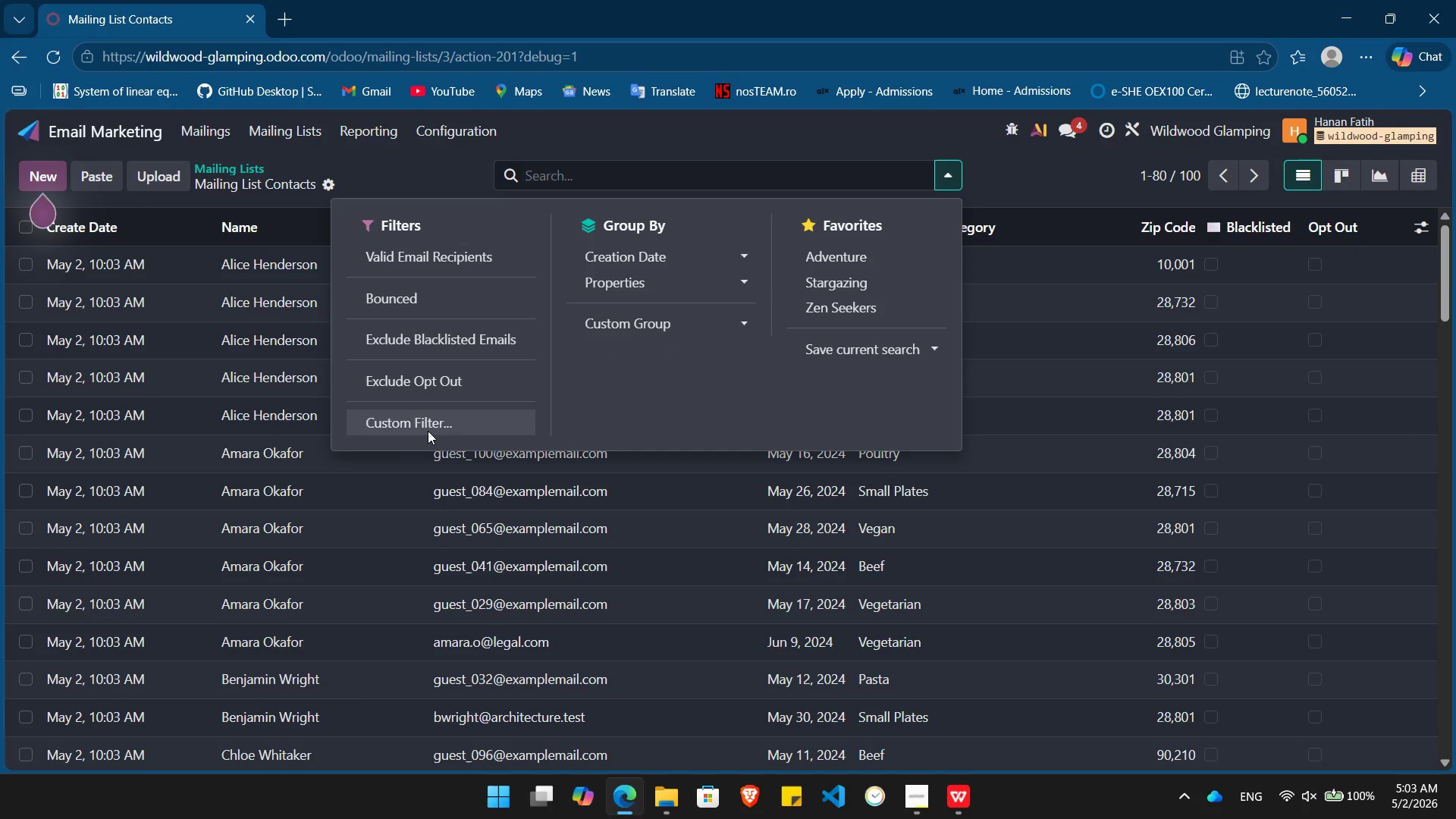 
left_click([415, 421])
 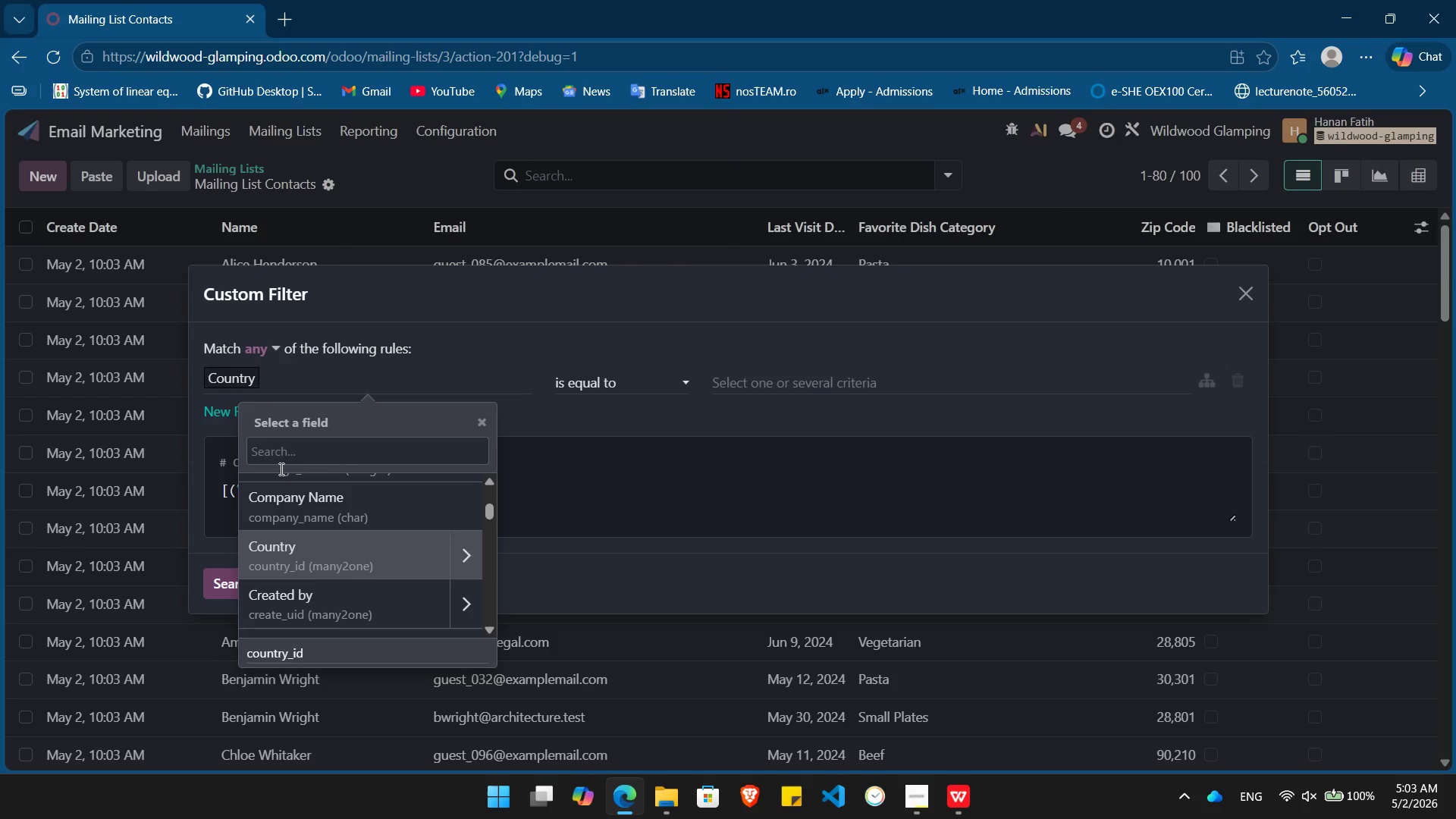 
key(L)
 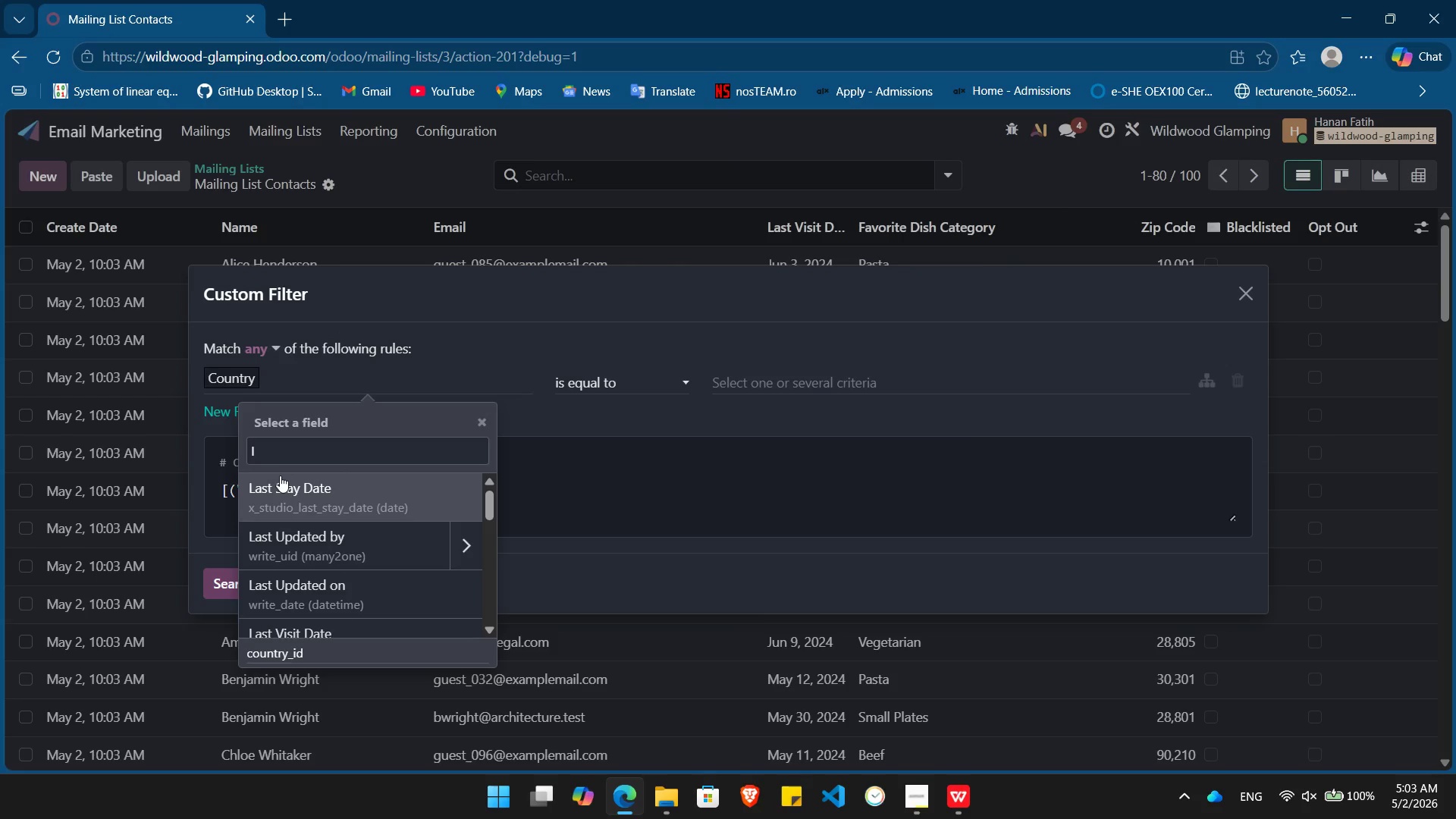 
left_click([280, 476])
 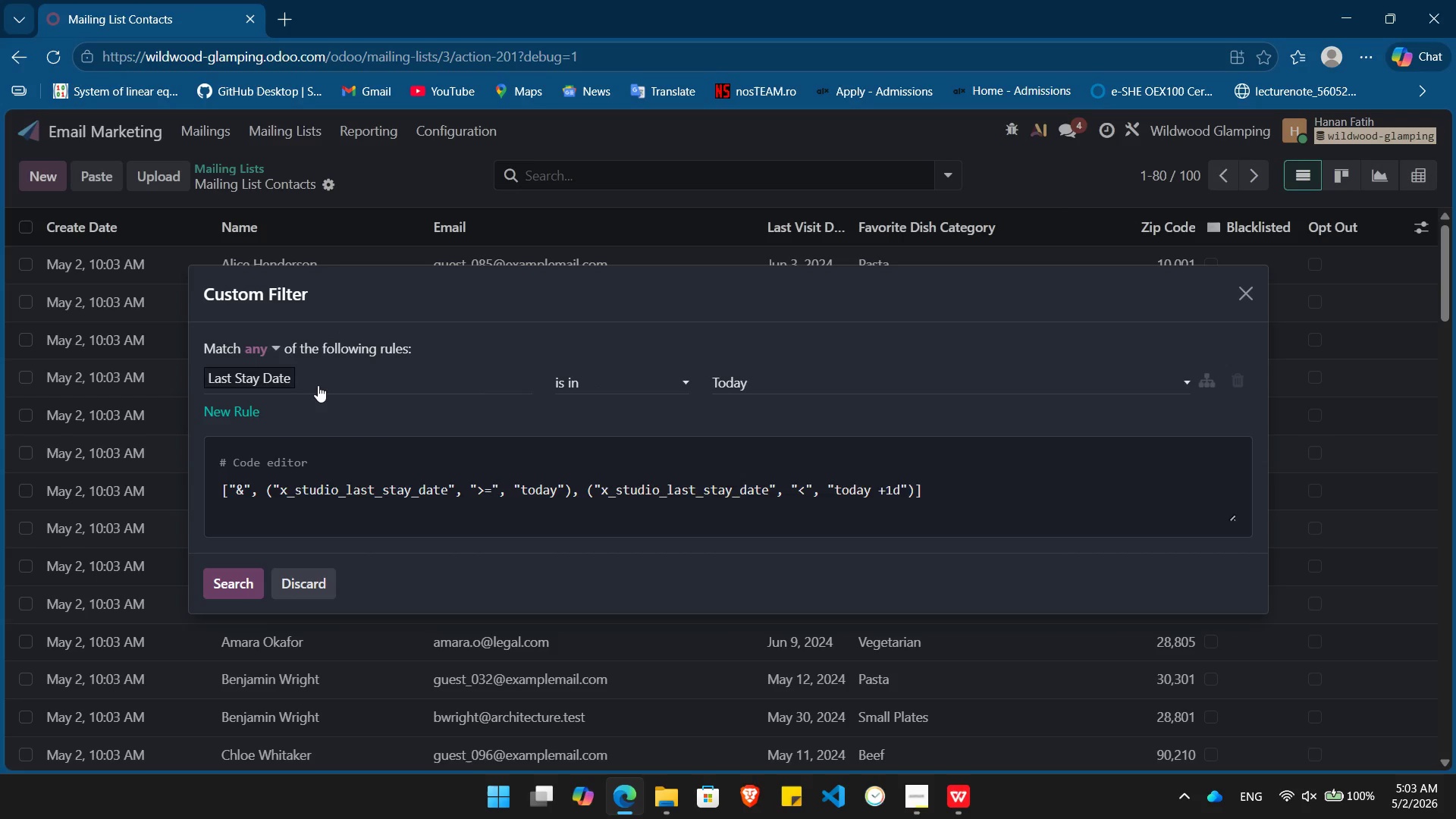 
left_click([319, 374])
 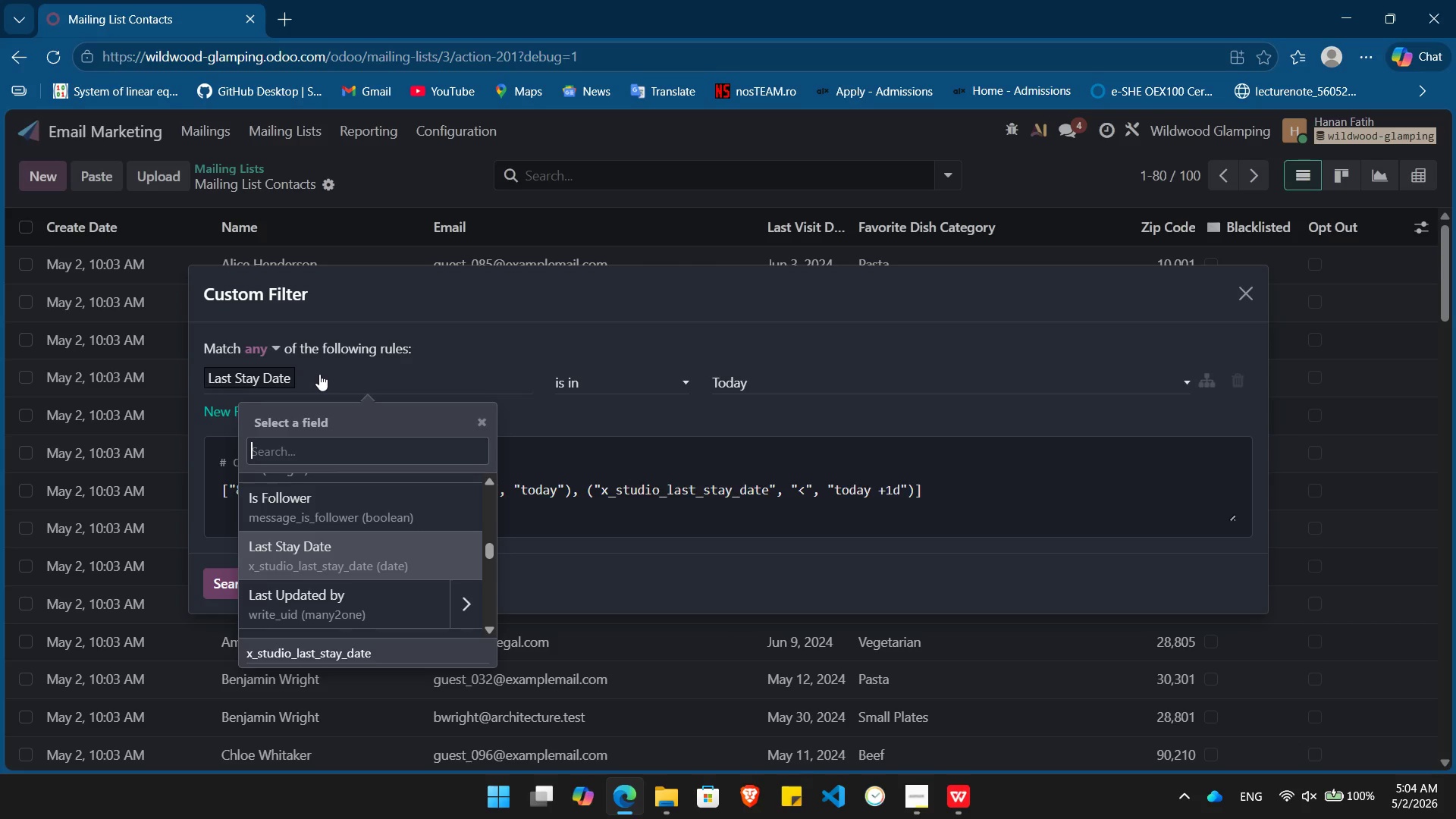 
type(last)
 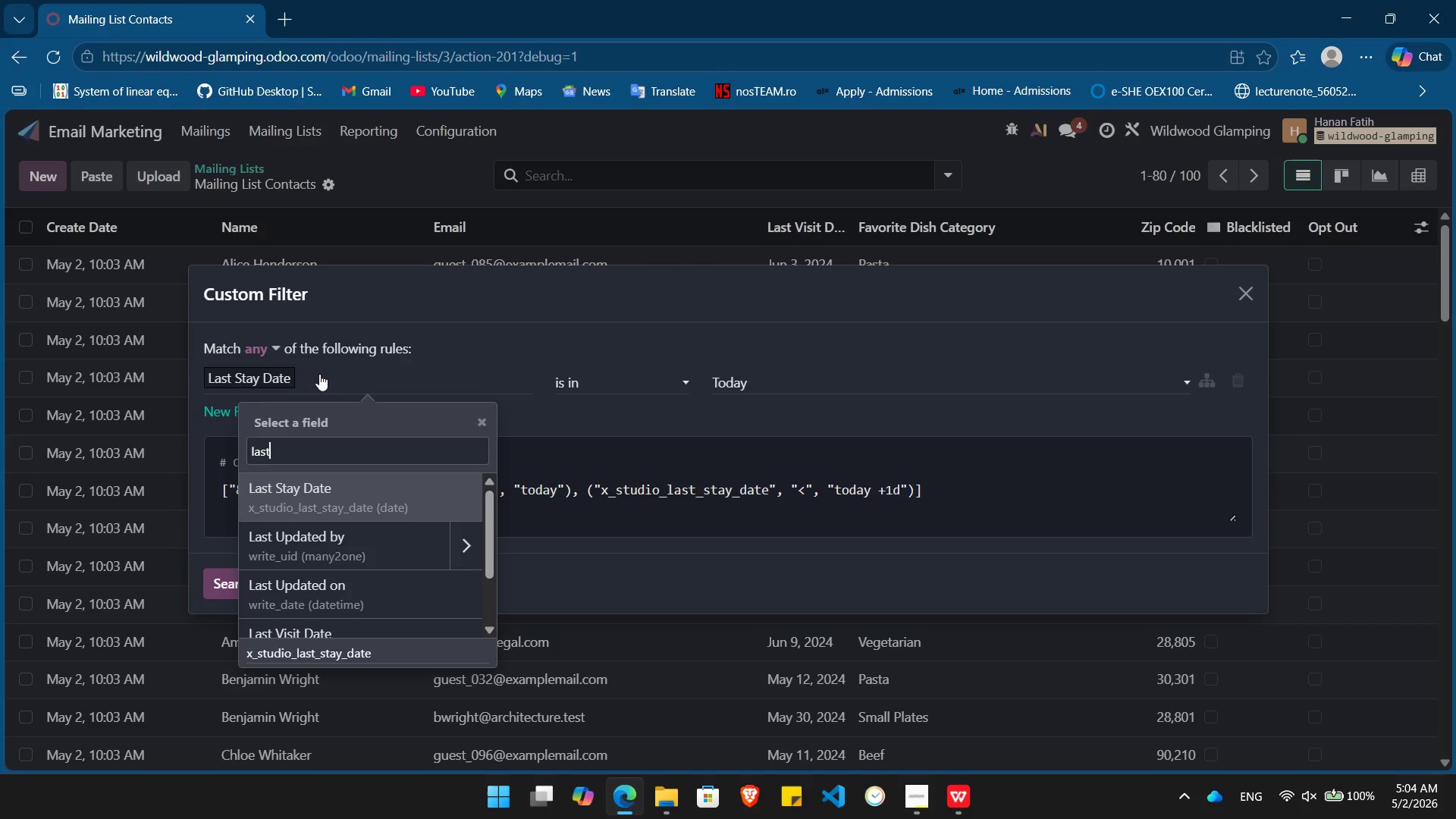 
key(ArrowDown)
 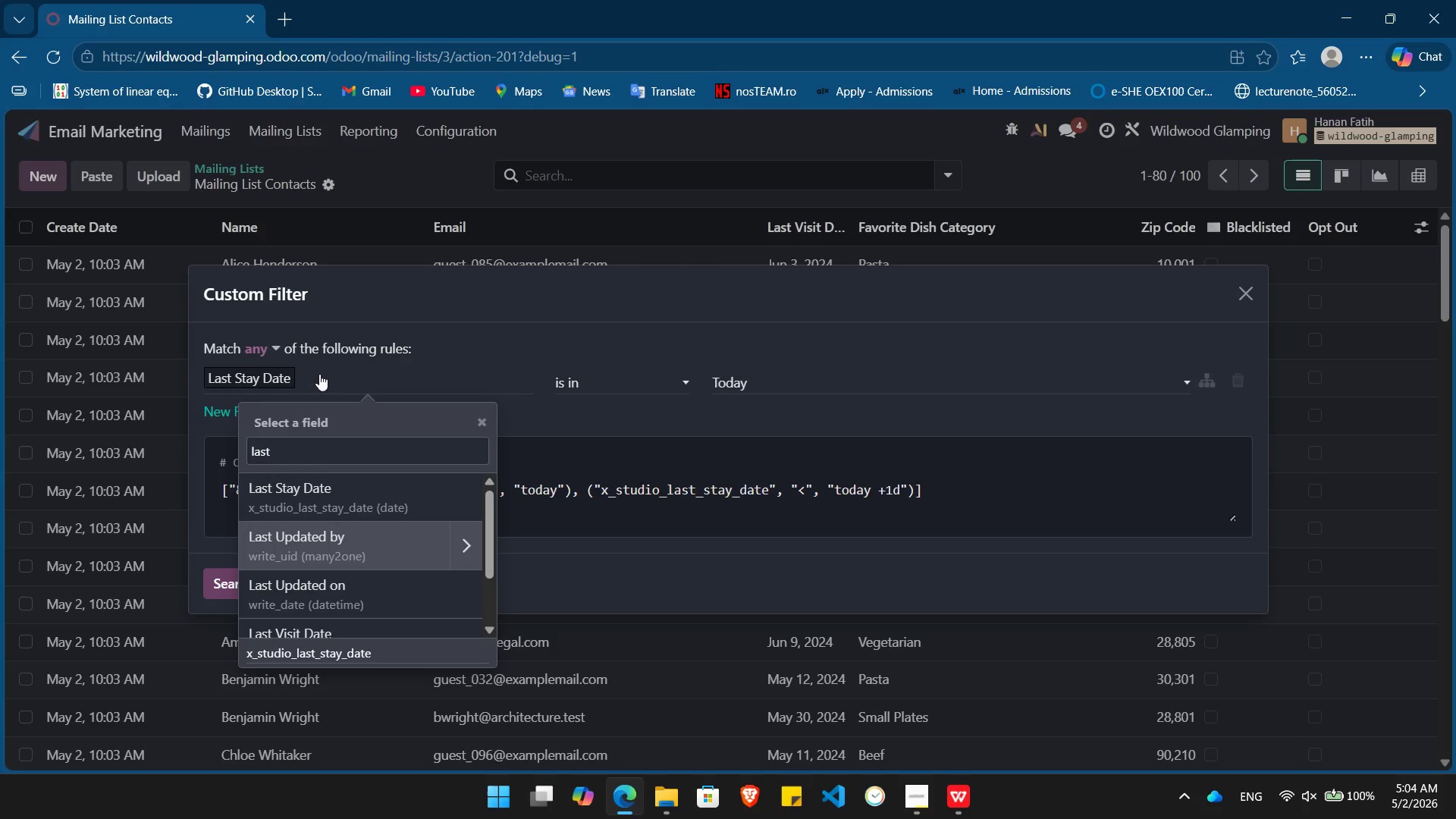 
key(ArrowDown)
 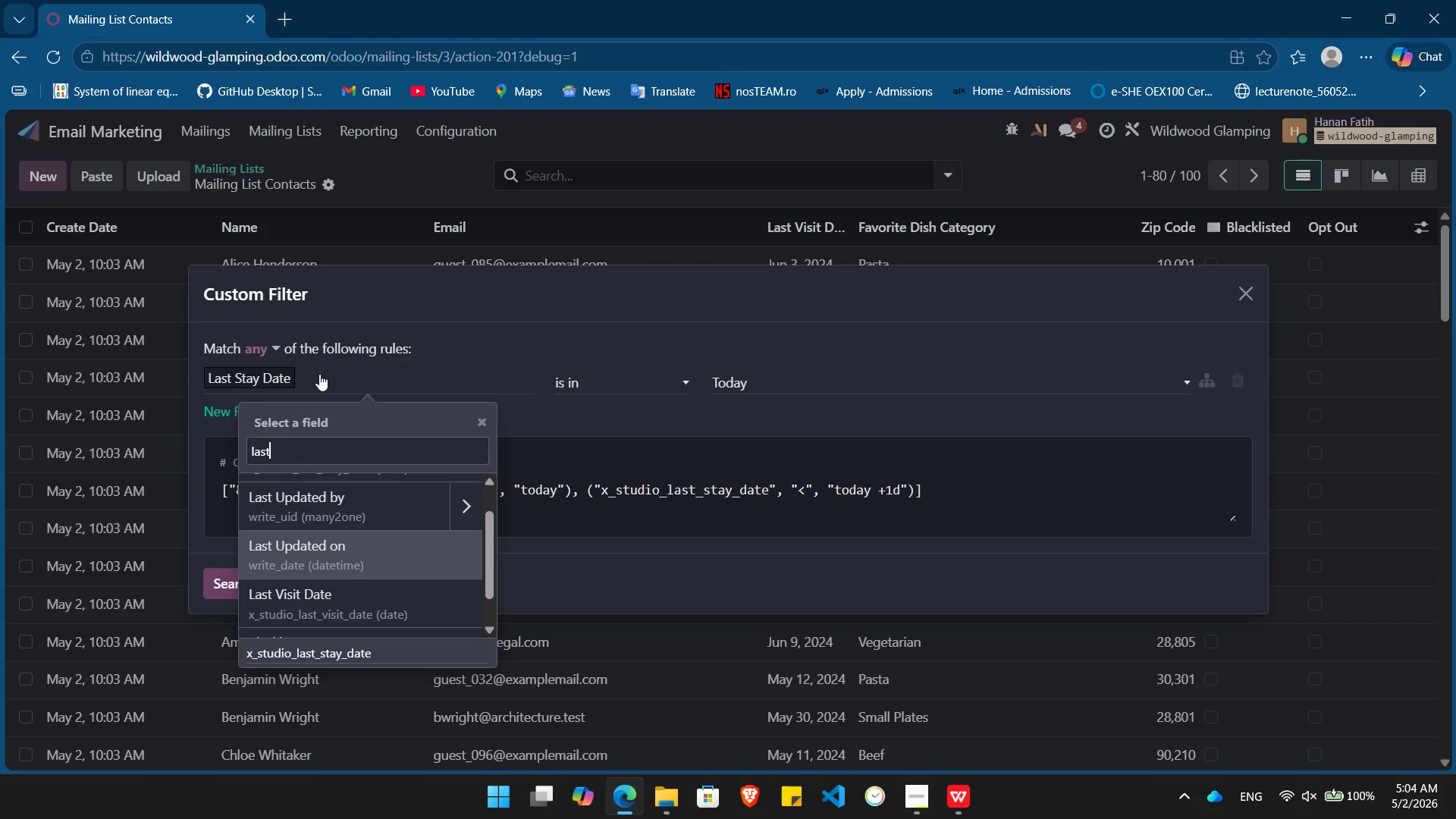 
key(ArrowDown)
 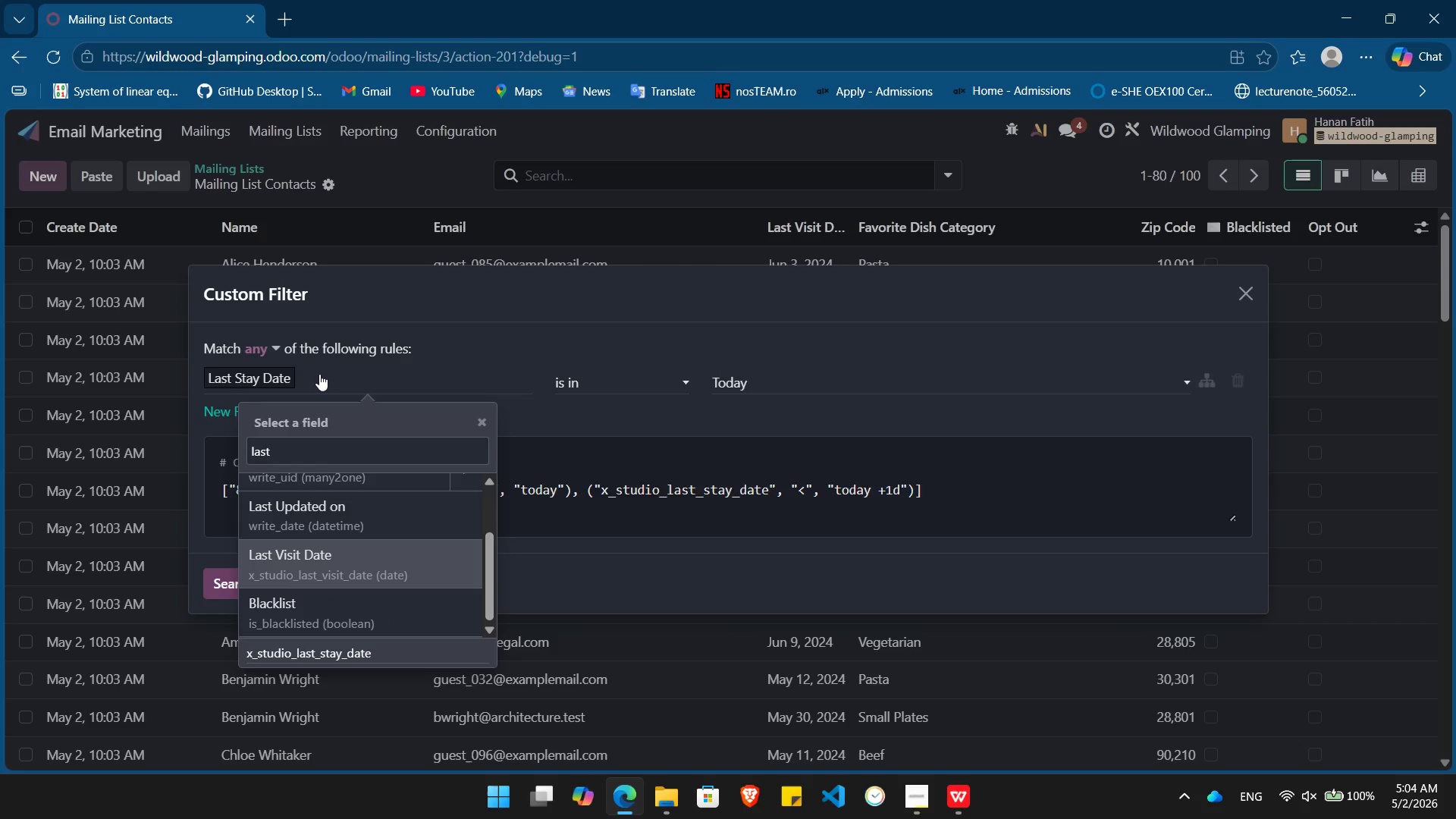 
key(Enter)
 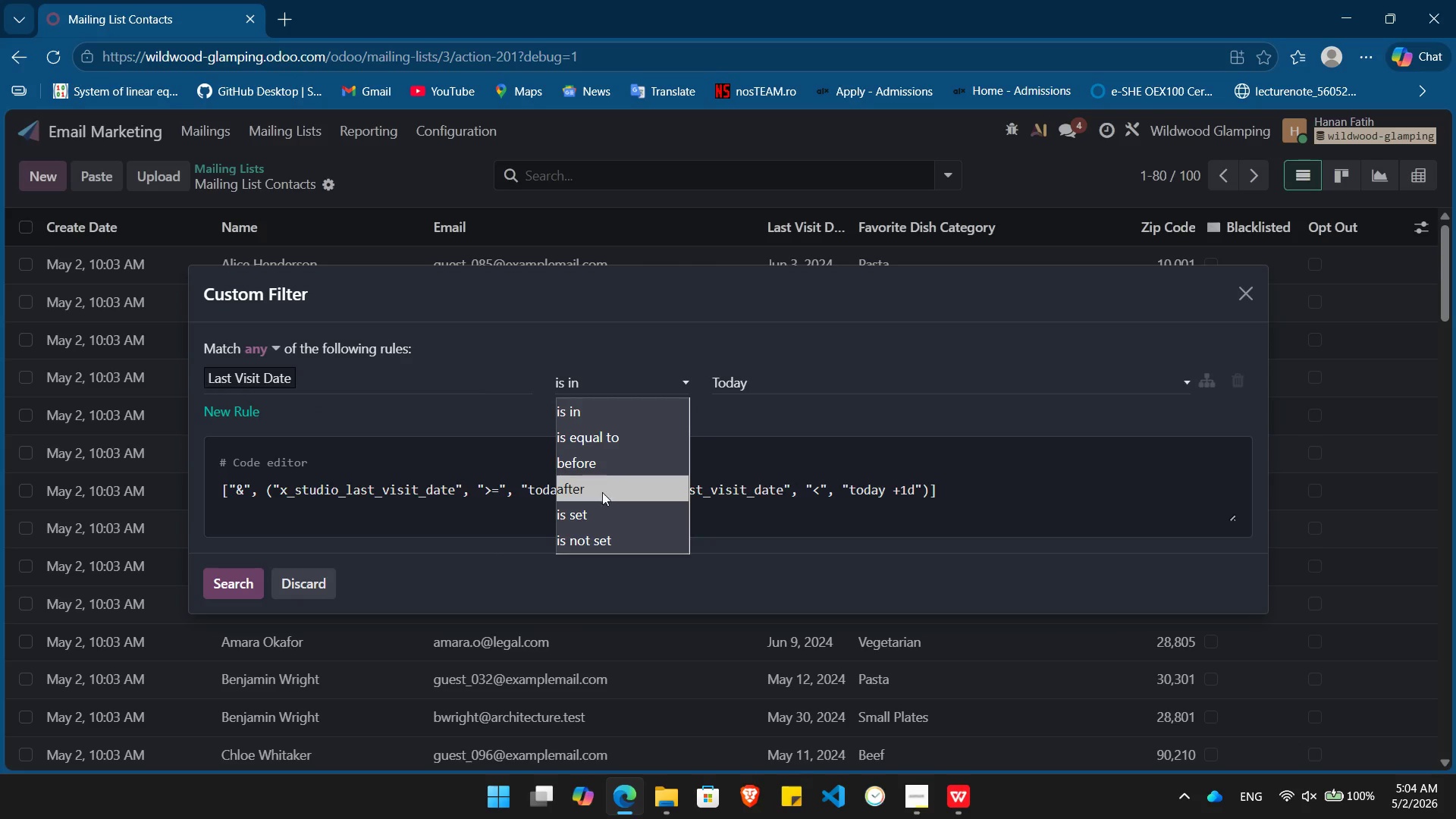 
left_click([599, 466])
 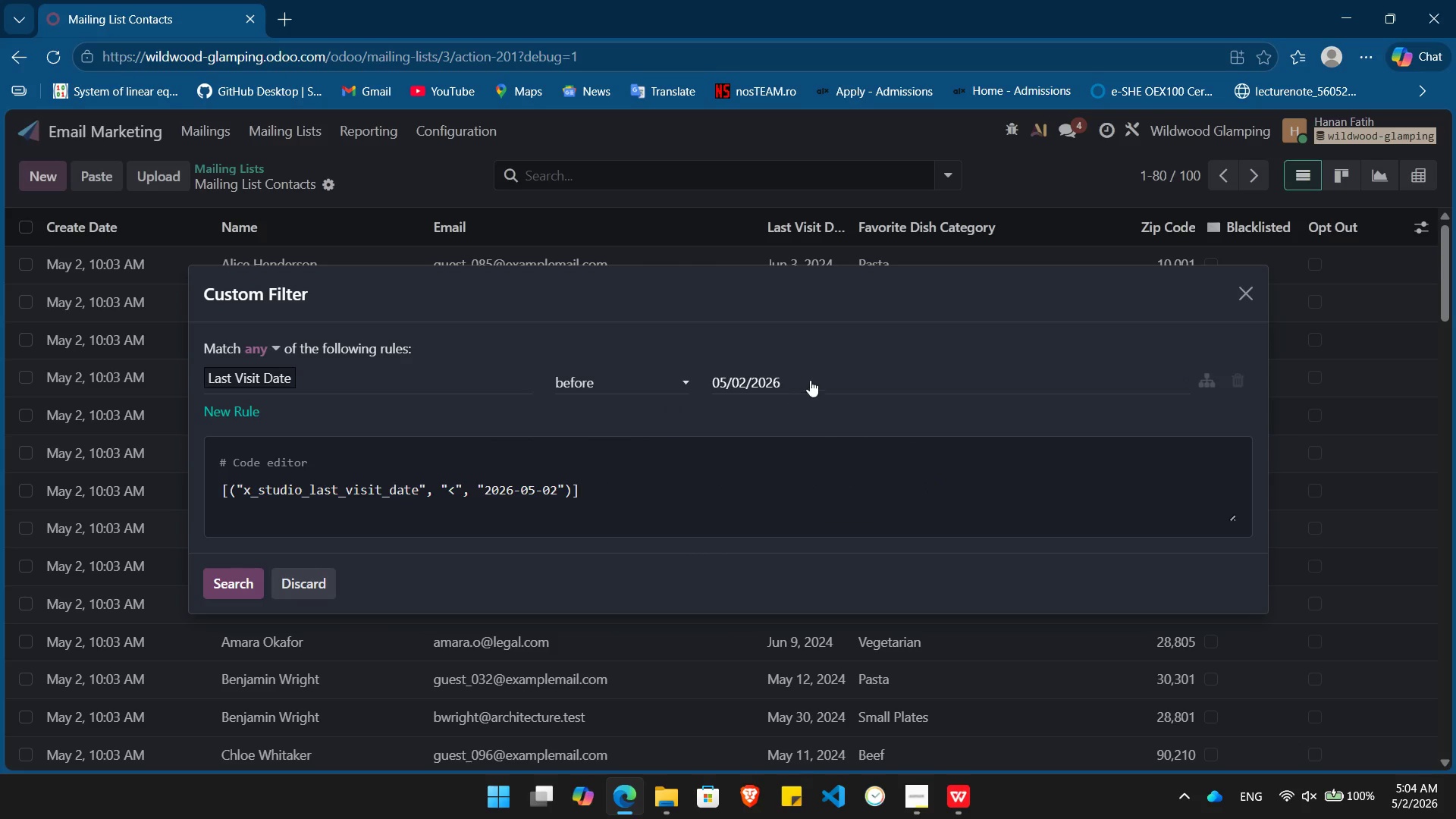 
left_click([814, 378])
 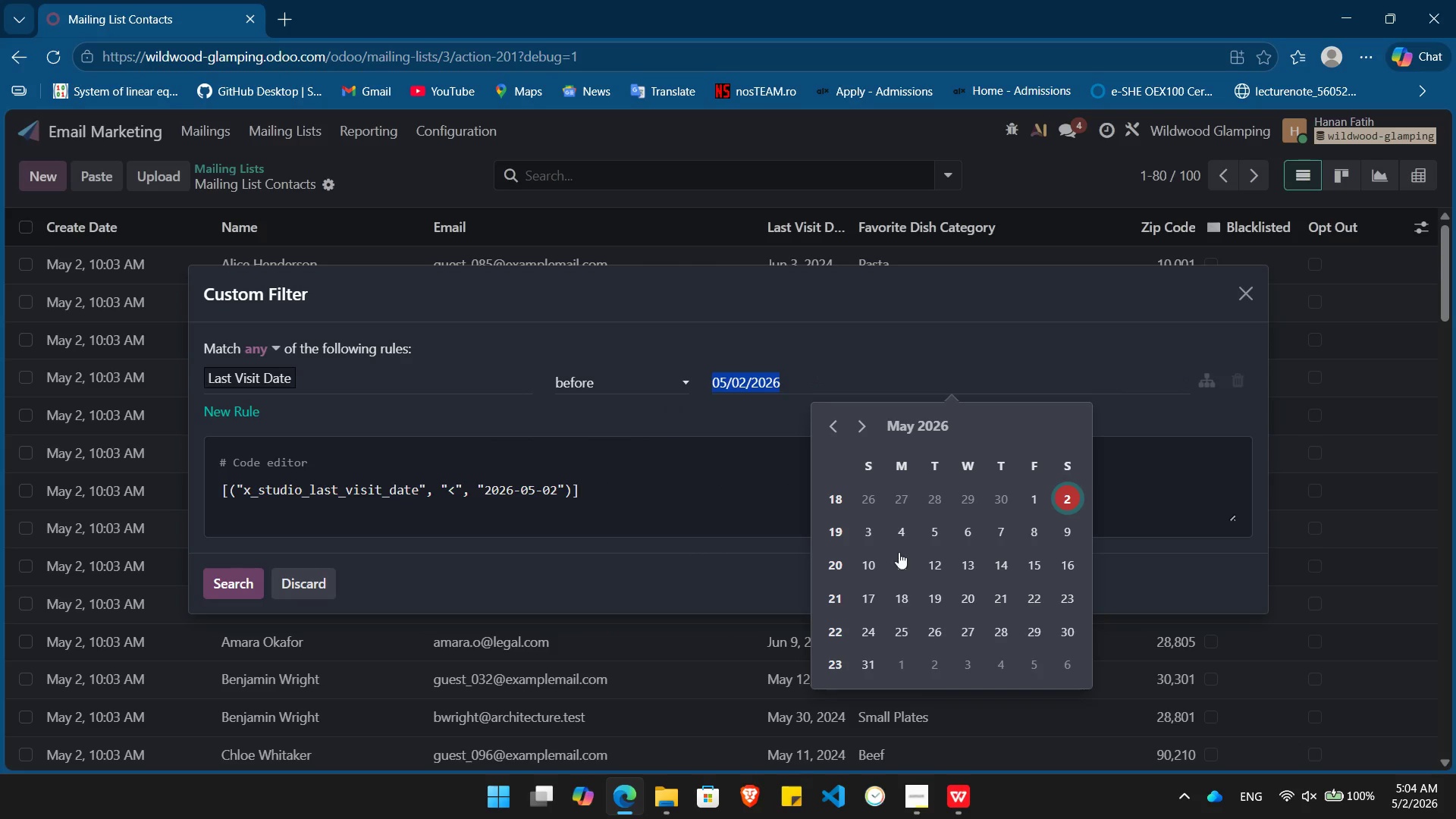 
left_click([937, 423])
 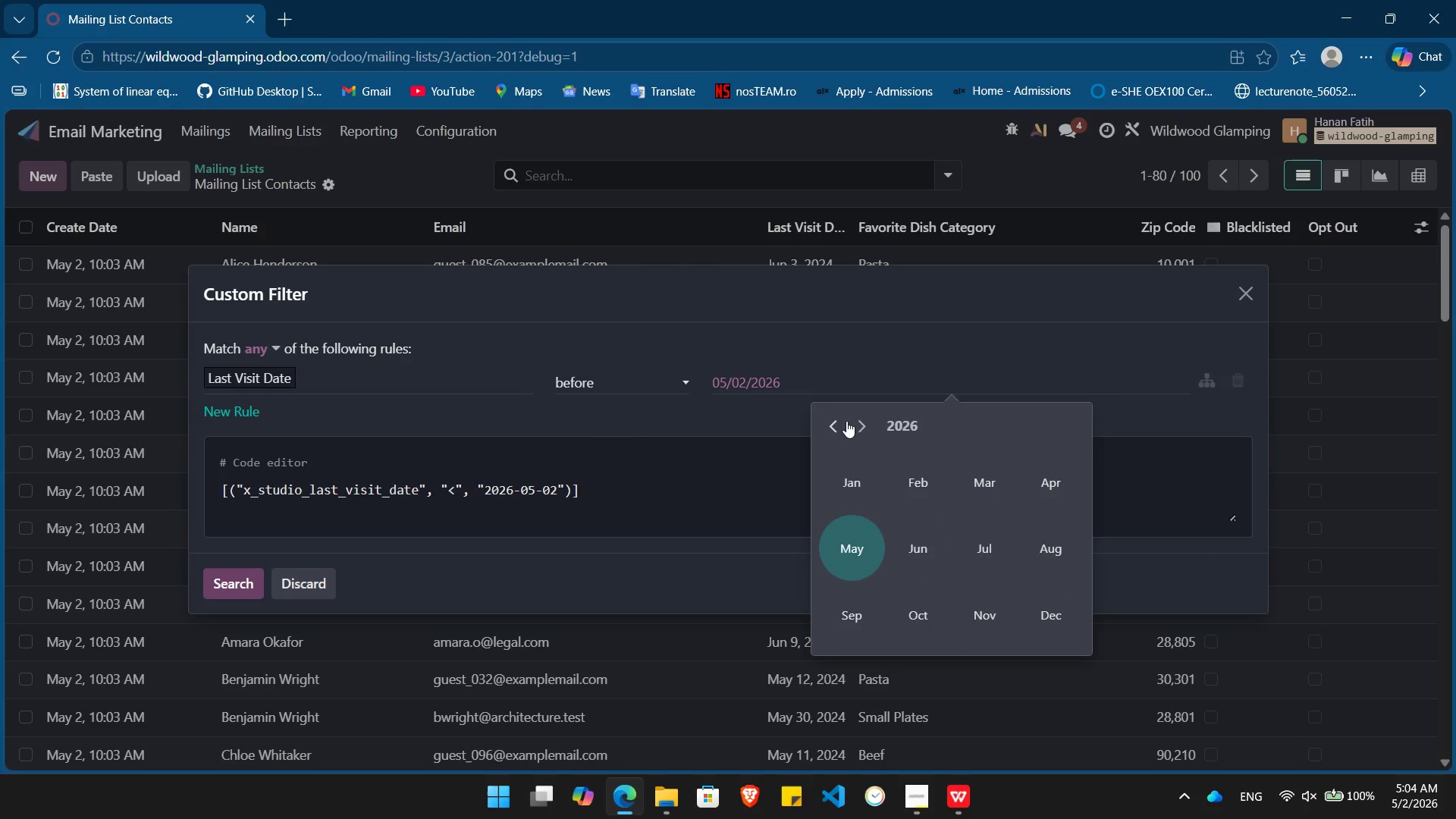 
left_click([896, 422])
 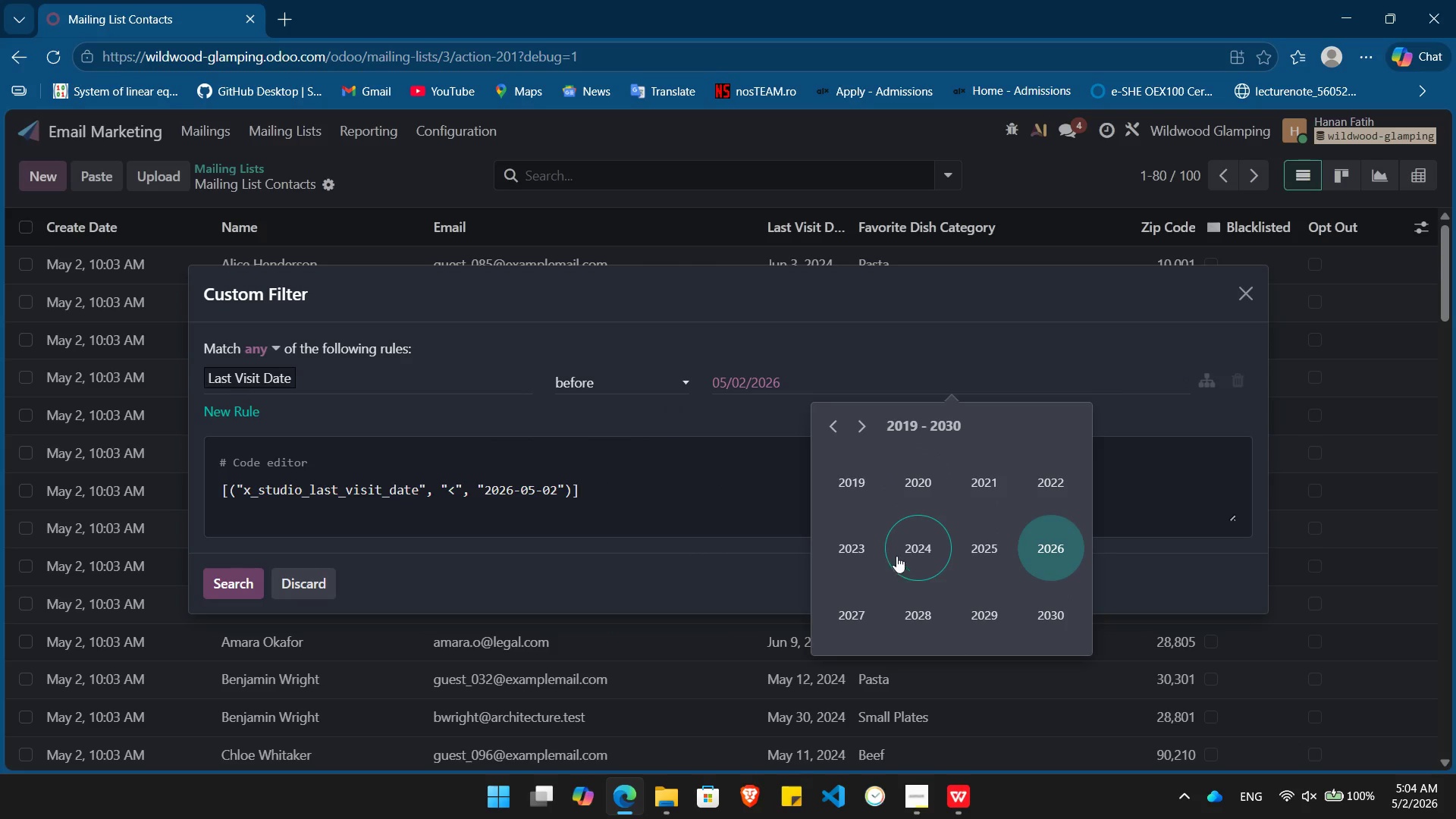 
left_click([921, 544])
 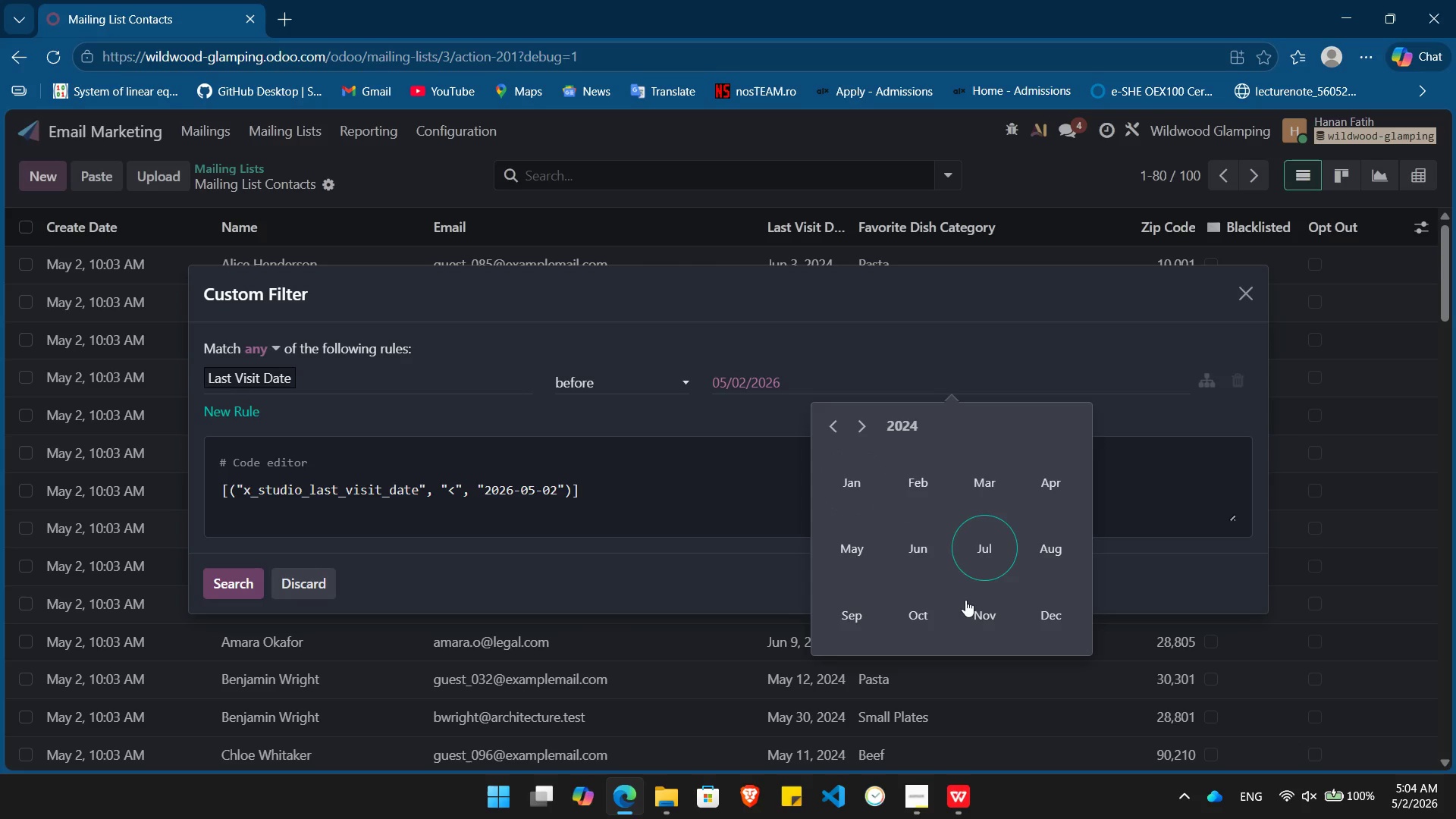 
left_click([970, 603])
 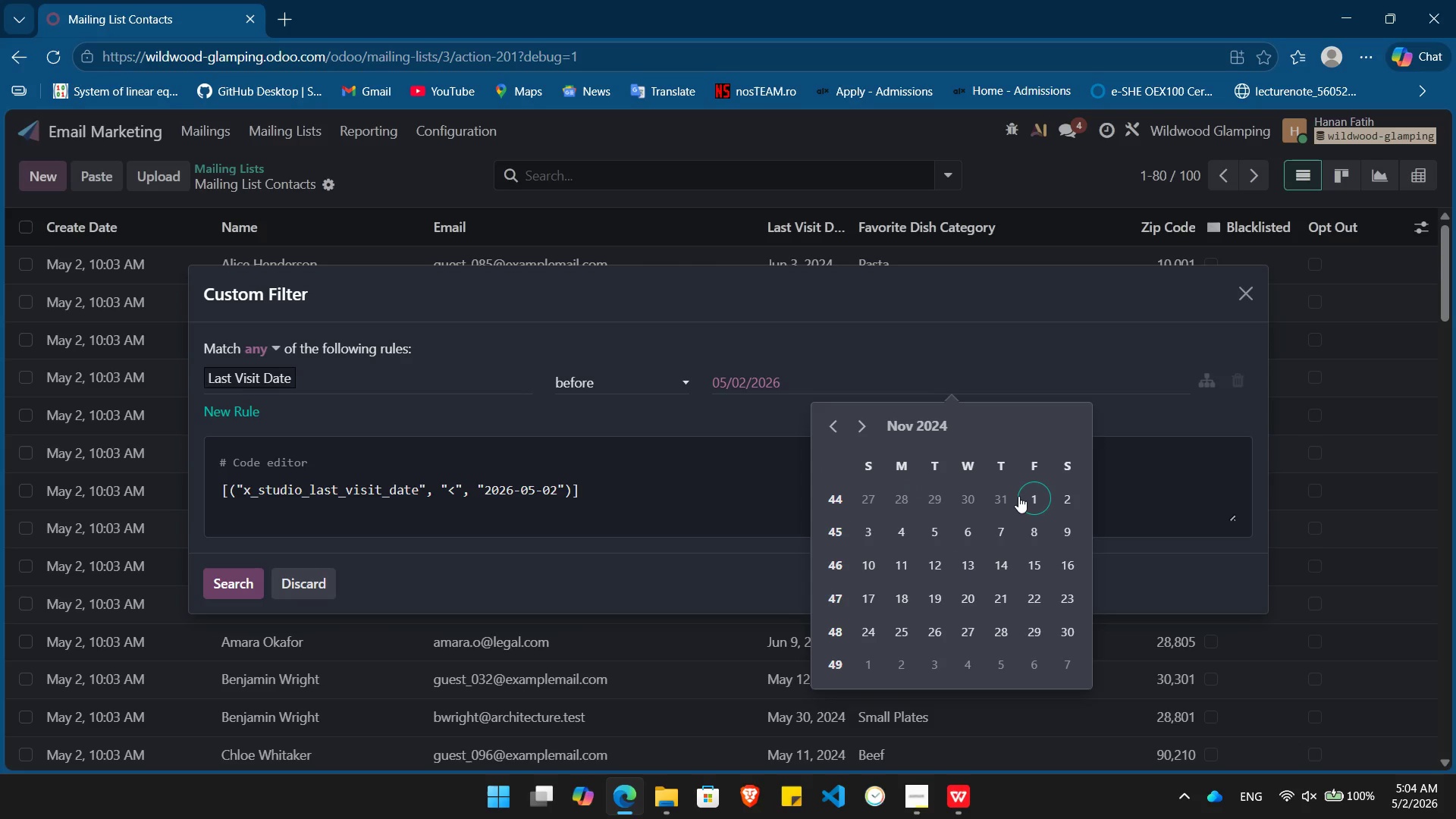 
left_click([1018, 496])
 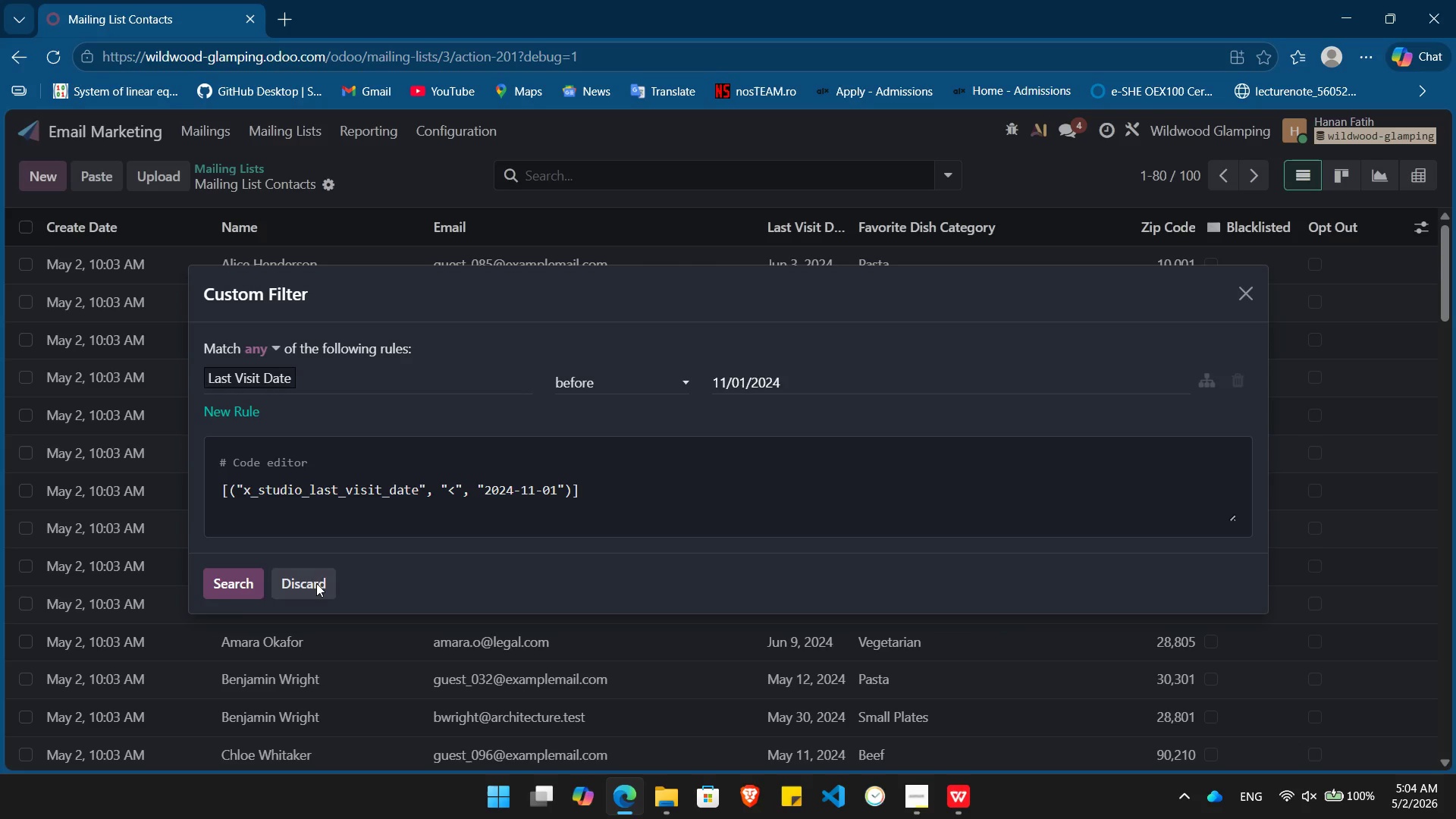 
left_click([225, 593])
 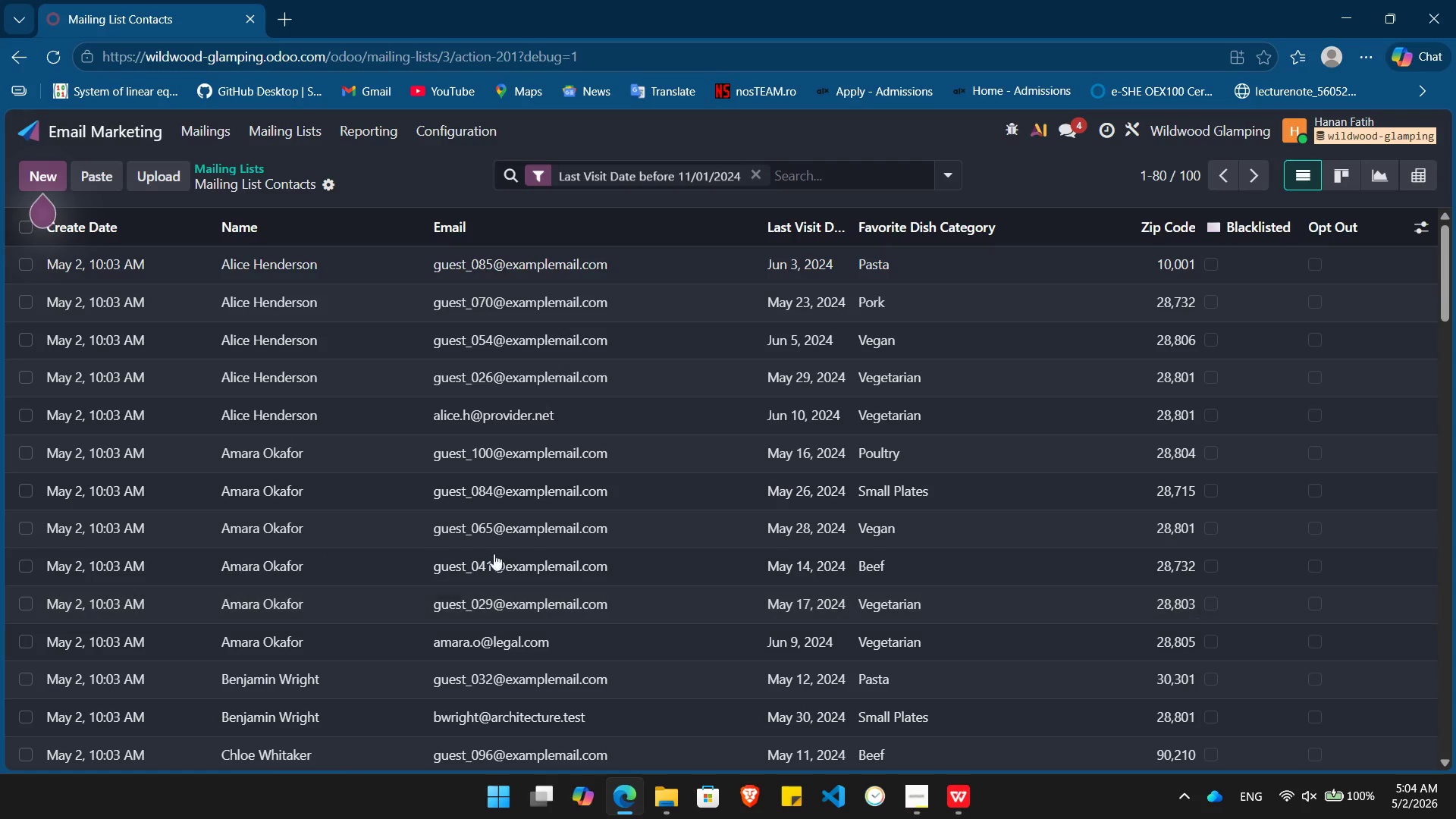 
scroll: coordinate [592, 551], scroll_direction: down, amount: 3.0
 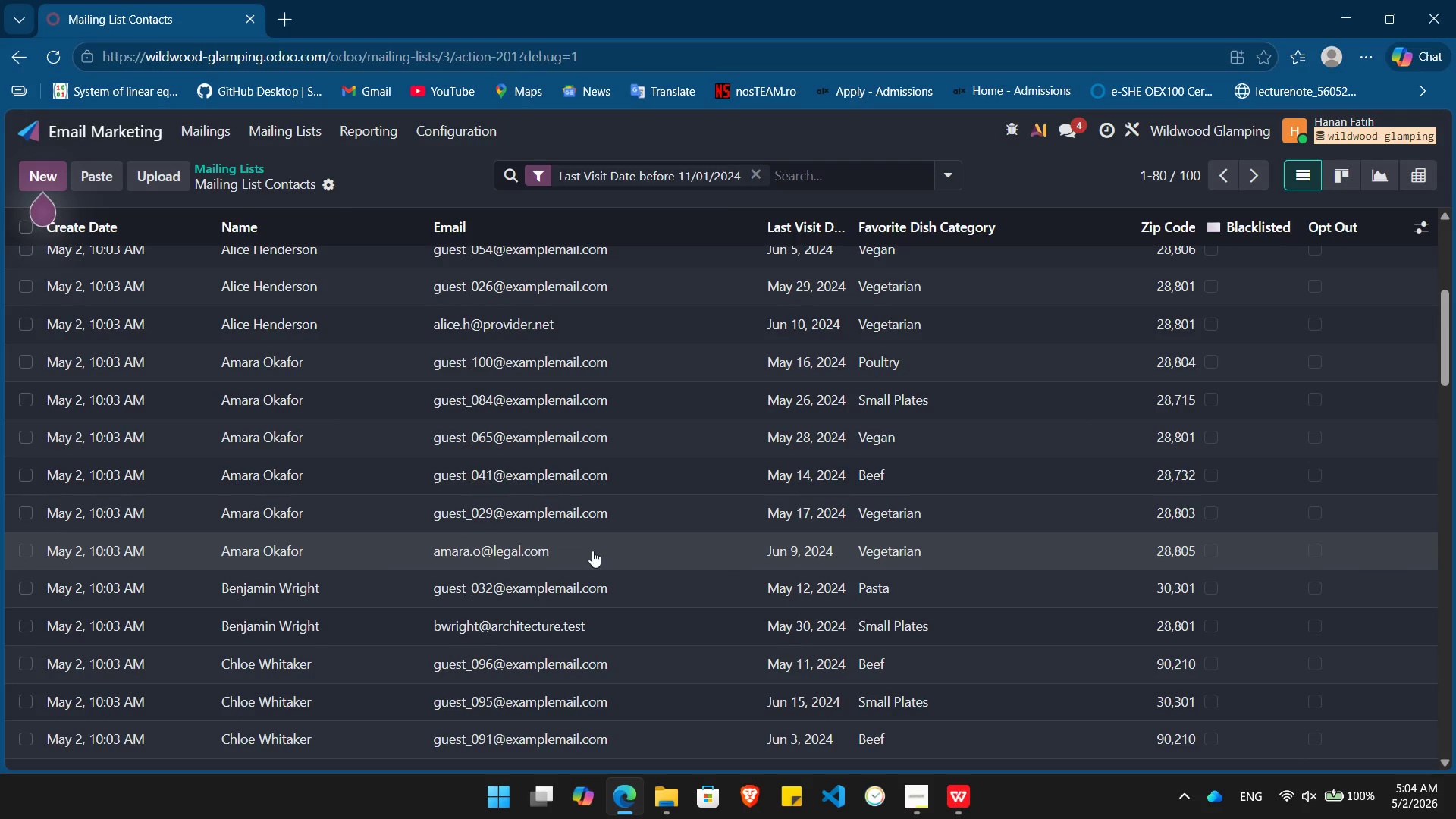 
scroll: coordinate [592, 551], scroll_direction: up, amount: 17.0
 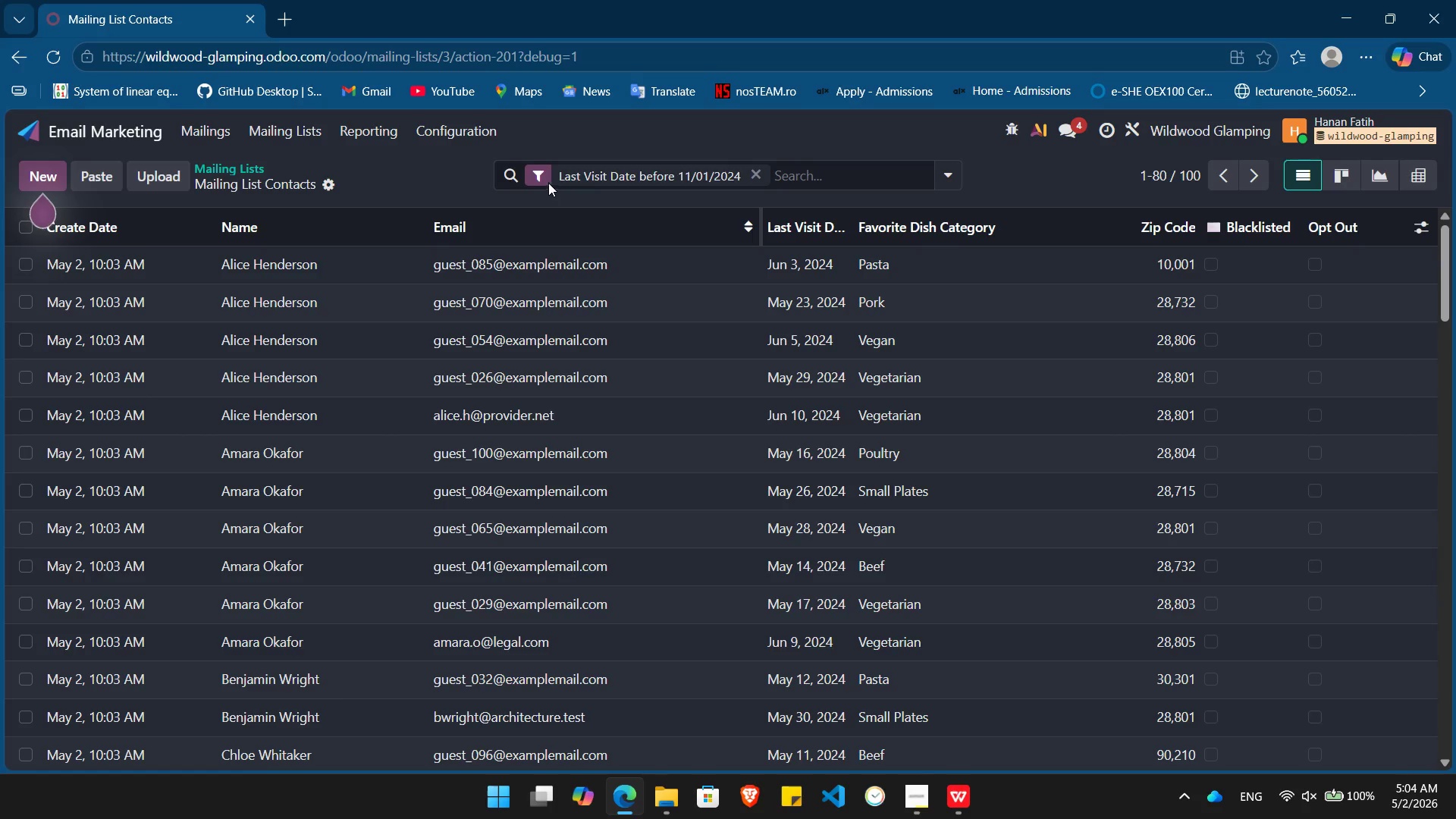 
left_click([541, 180])
 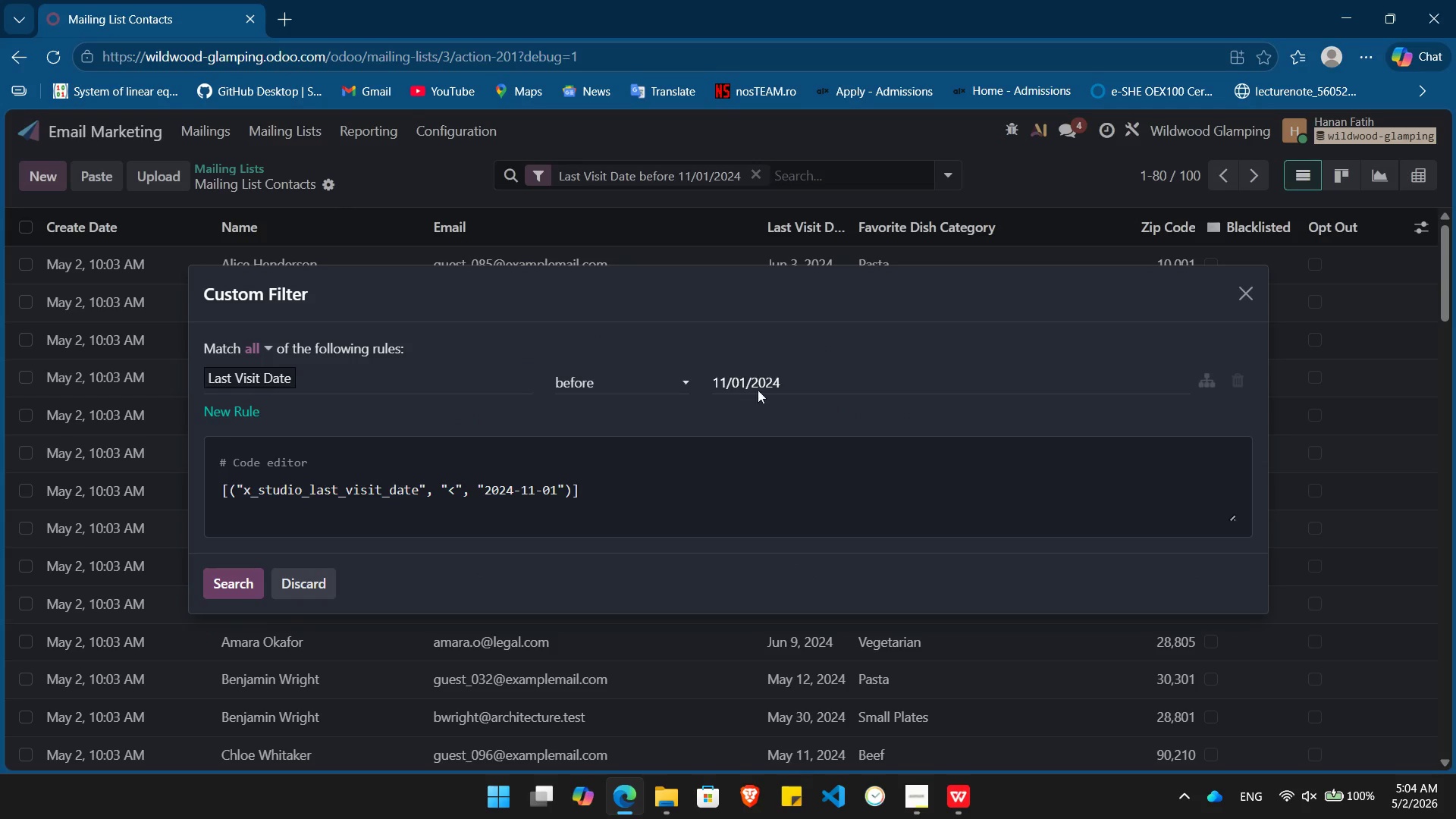 
left_click([773, 381])
 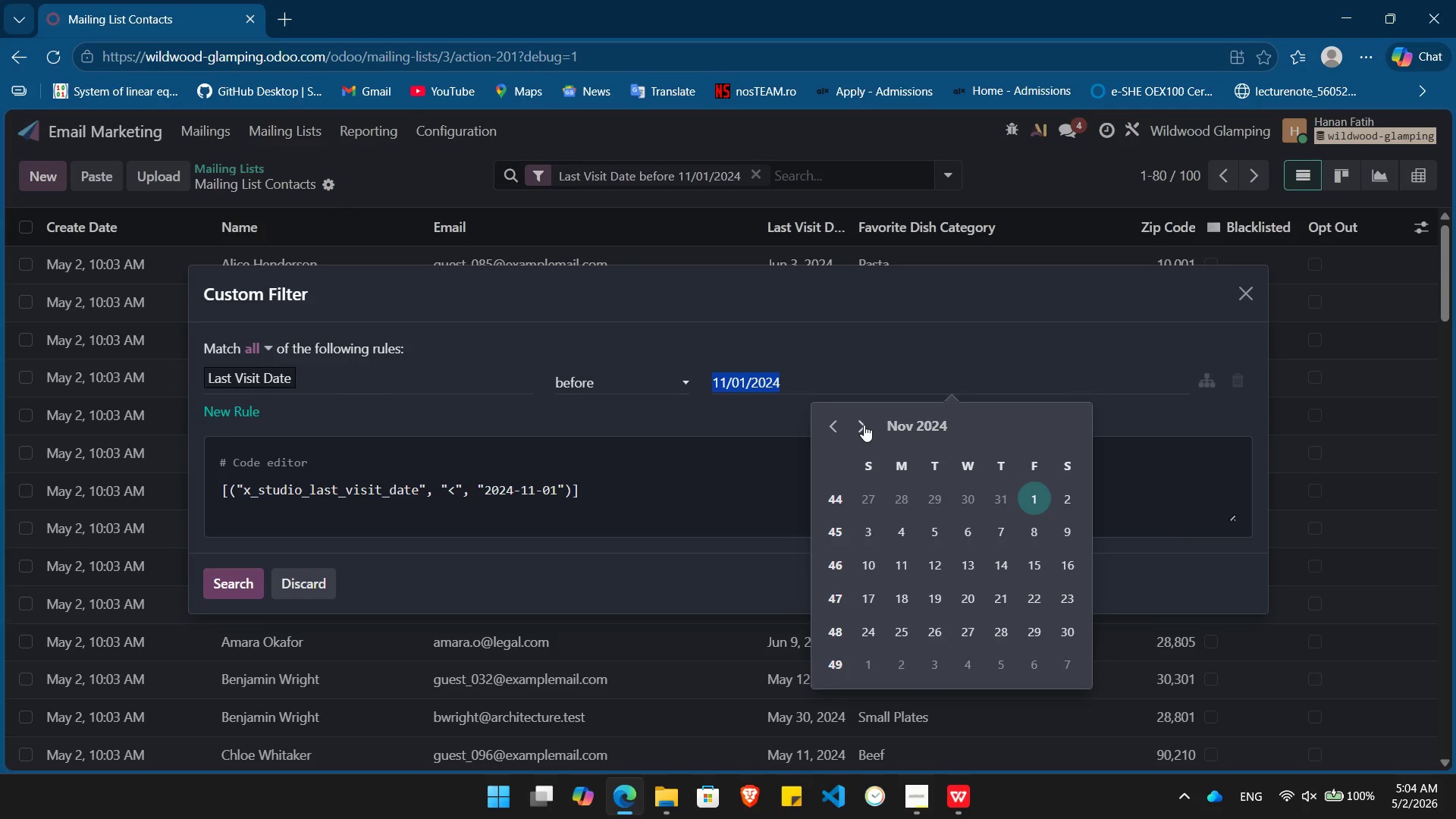 
left_click([912, 423])
 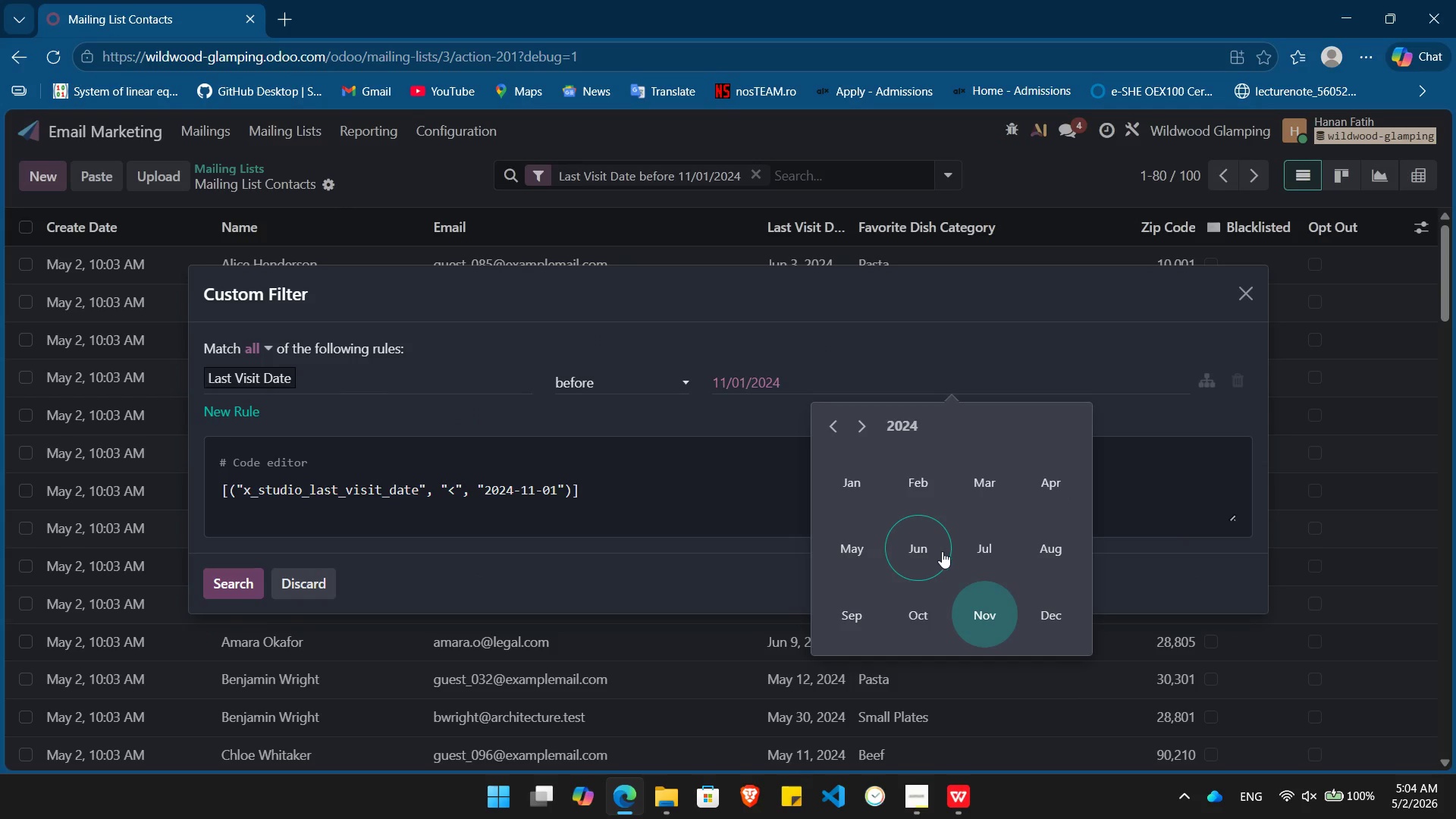 
left_click([934, 562])
 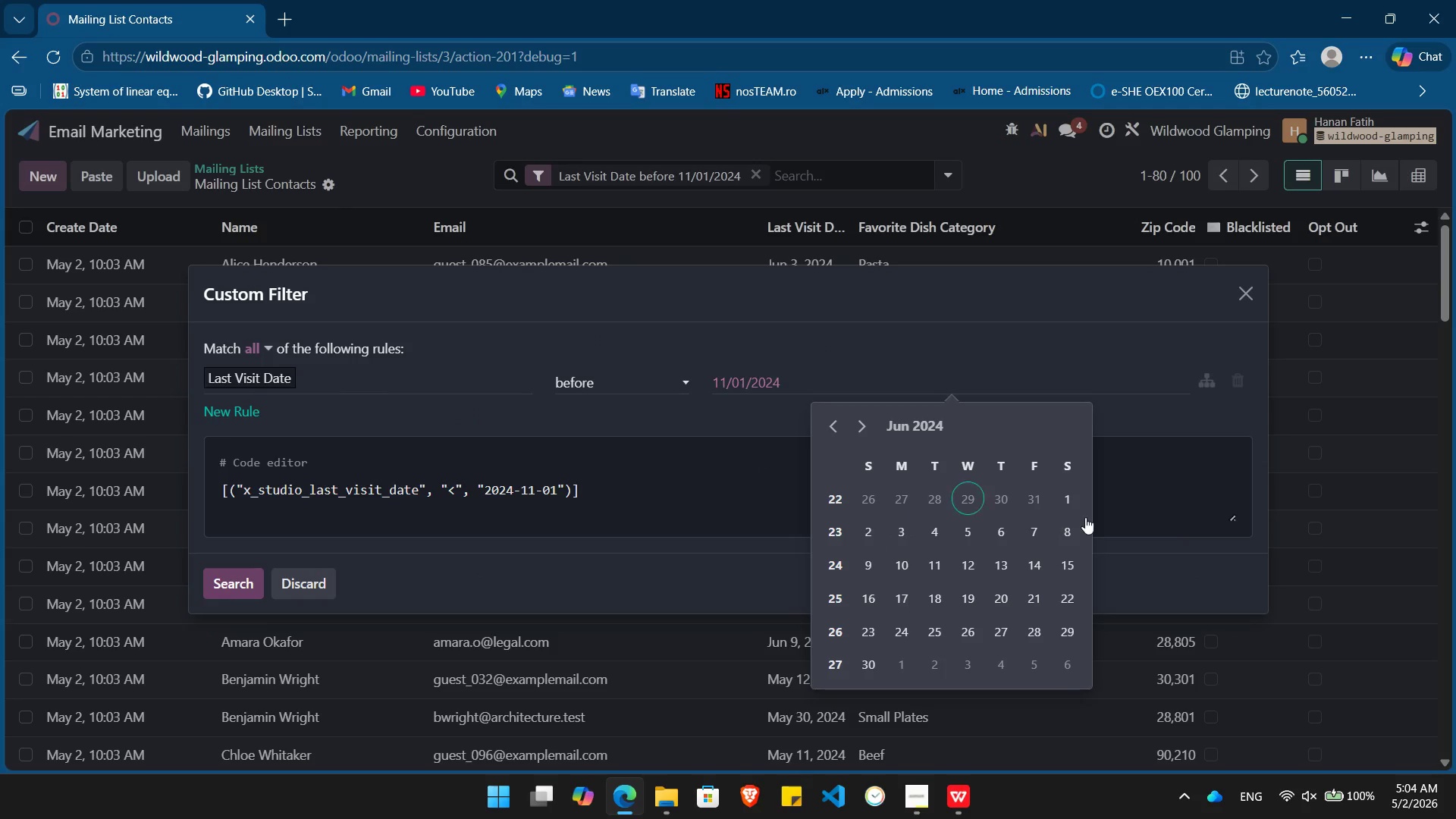 
left_click([1070, 503])
 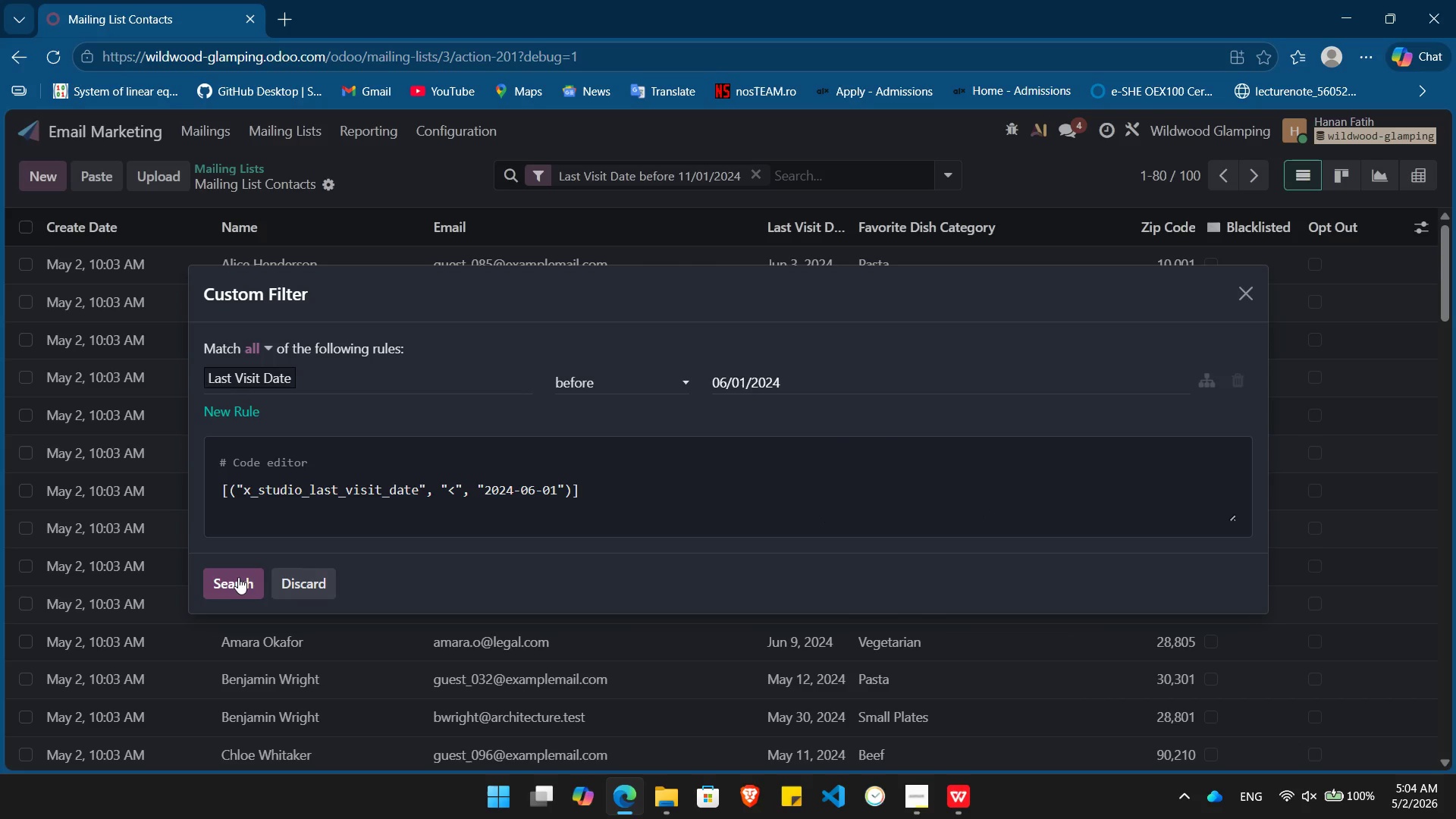 
left_click([229, 578])
 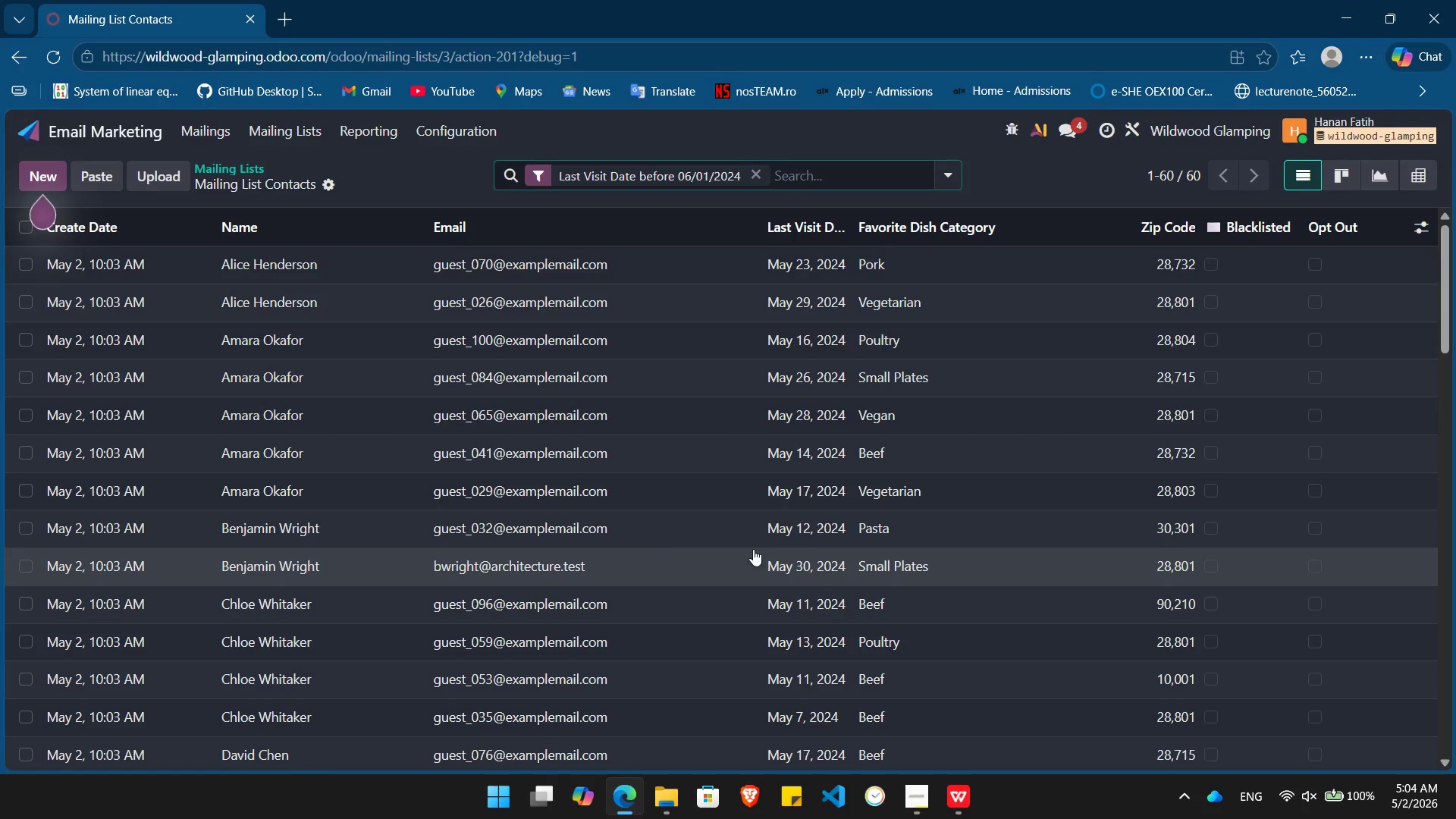 
scroll: coordinate [755, 548], scroll_direction: down, amount: 3.0
 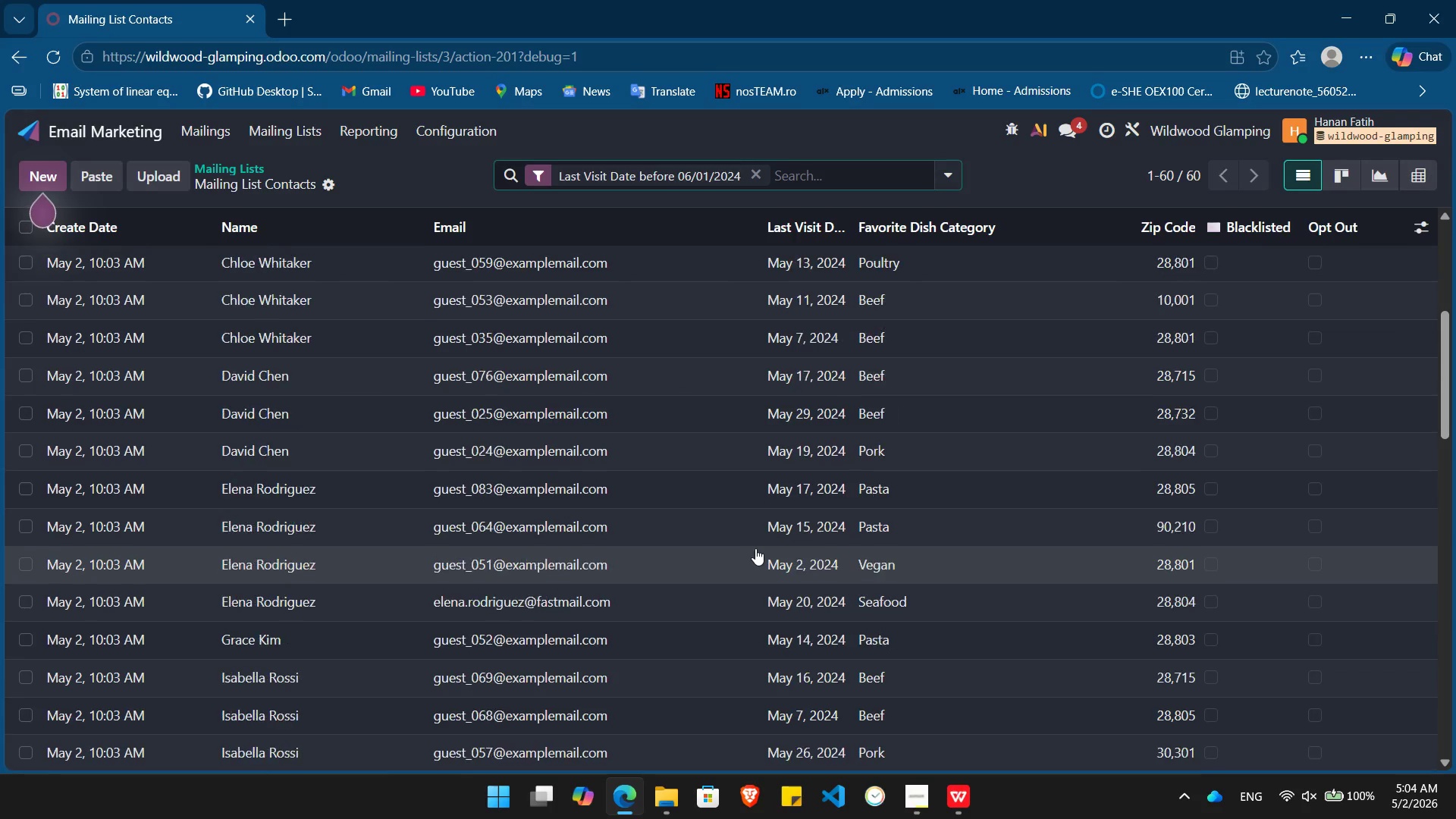 
scroll: coordinate [755, 548], scroll_direction: up, amount: 10.0
 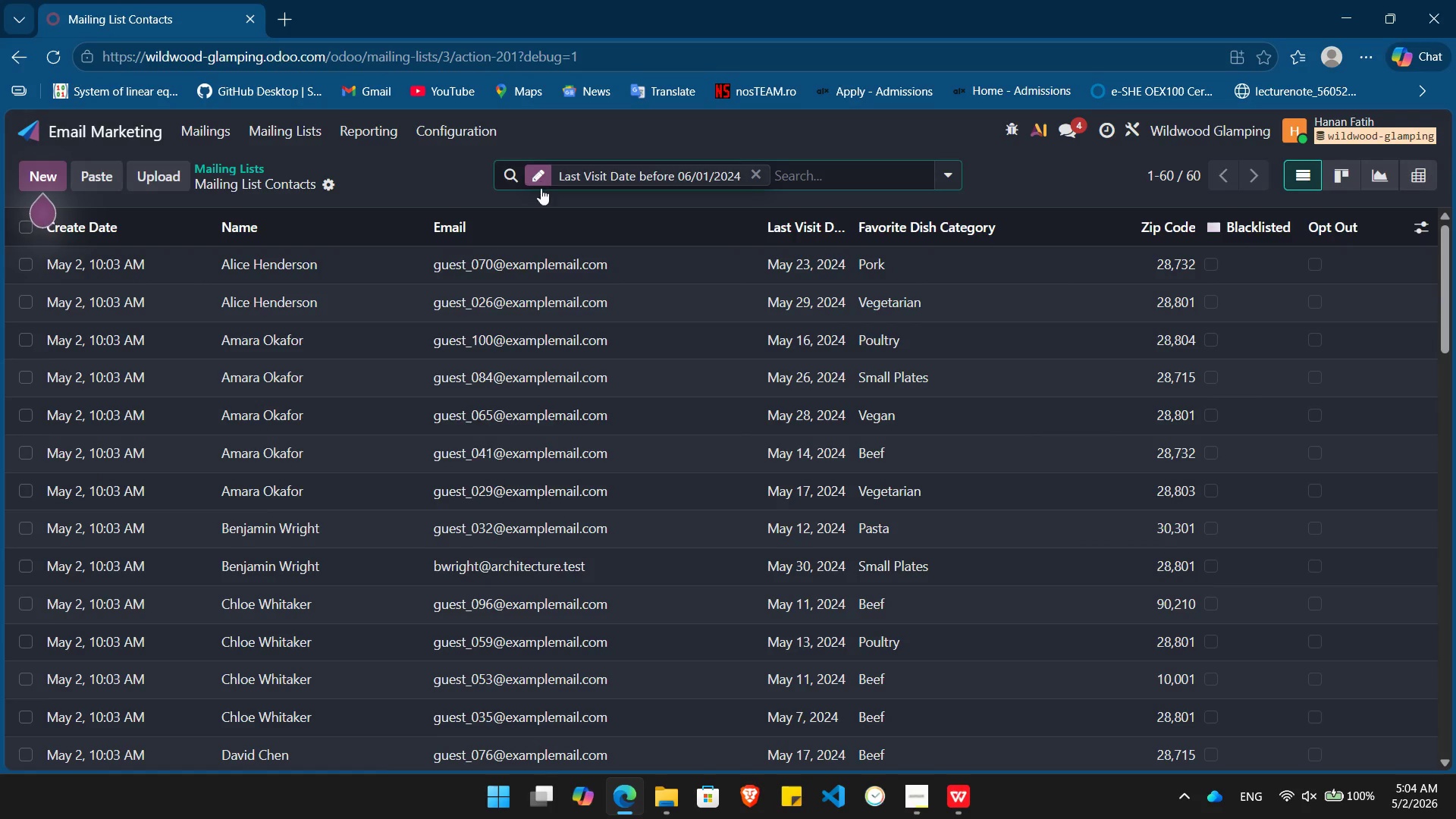 
scroll: coordinate [835, 640], scroll_direction: down, amount: 28.0
 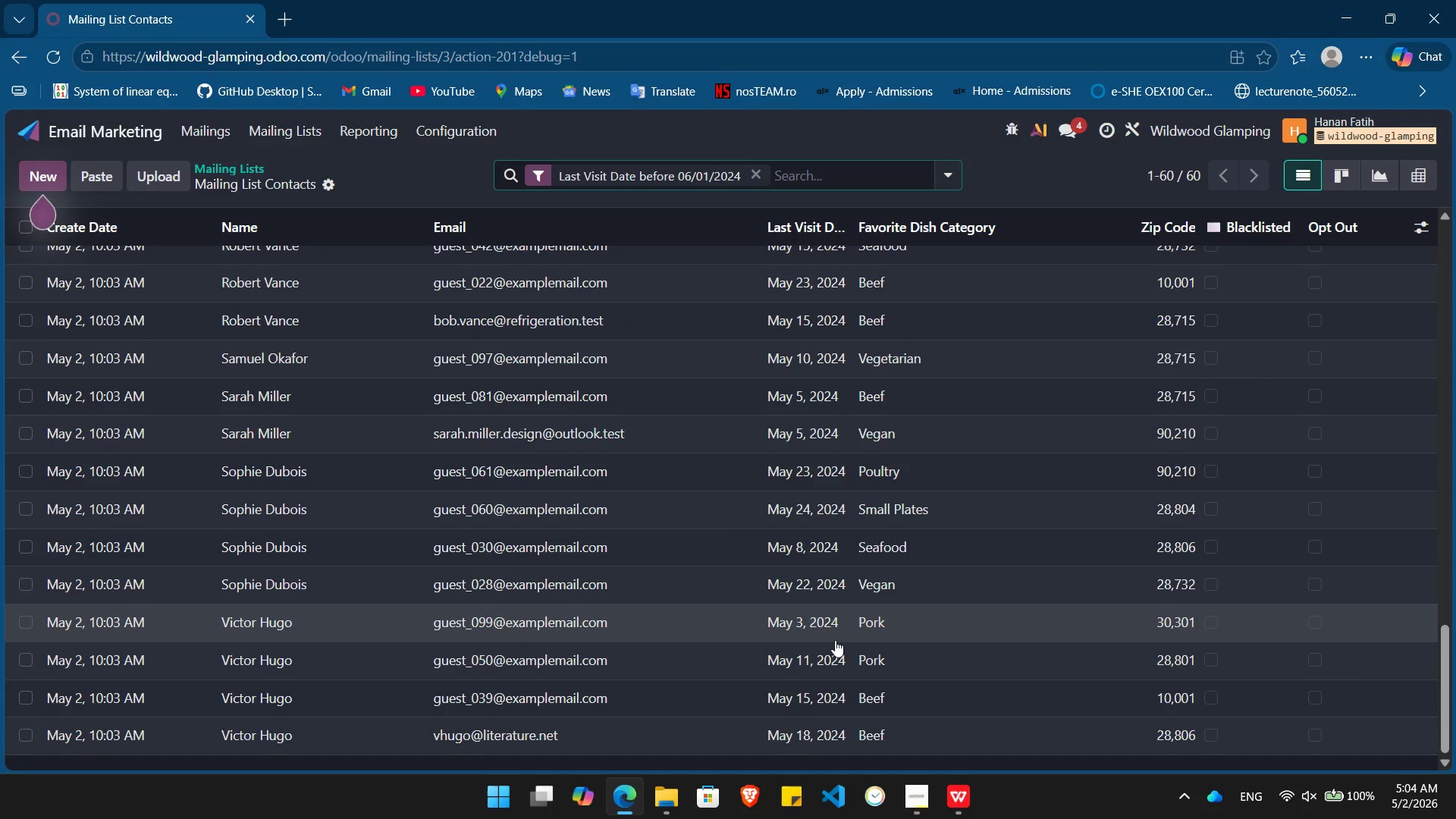 
scroll: coordinate [835, 640], scroll_direction: up, amount: 22.0
 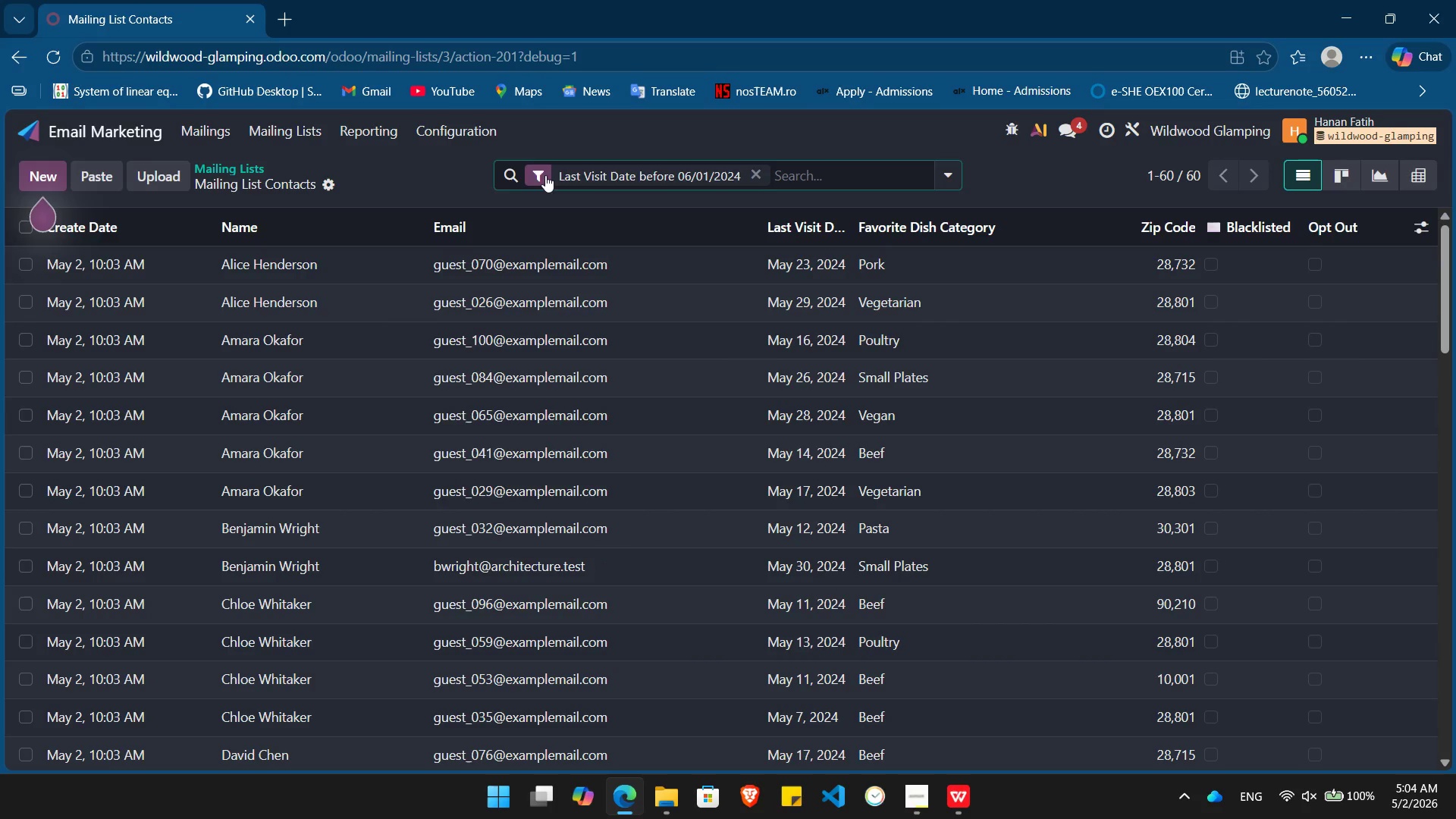 
left_click([545, 175])
 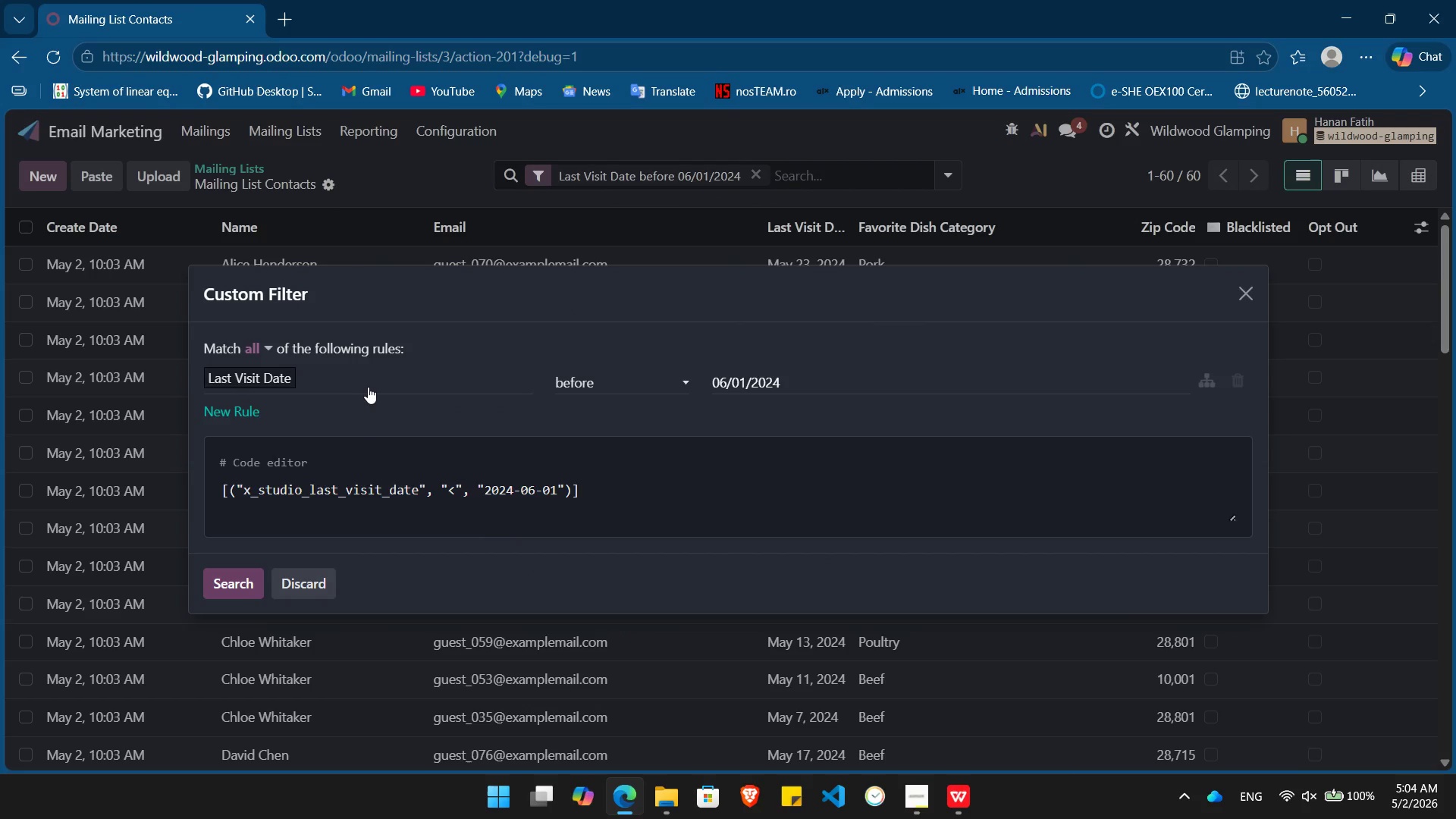 
left_click([372, 380])
 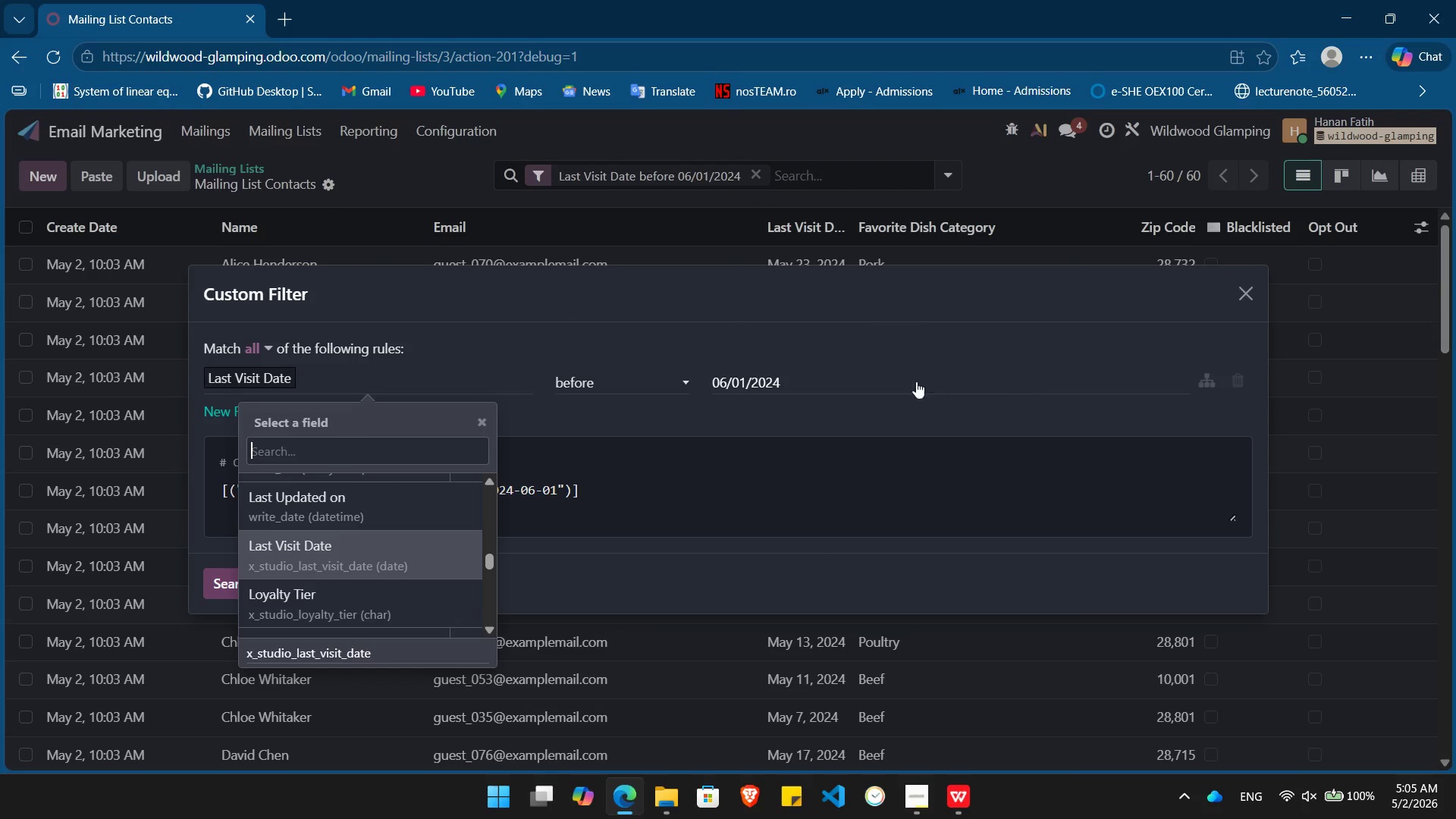 
left_click([874, 381])
 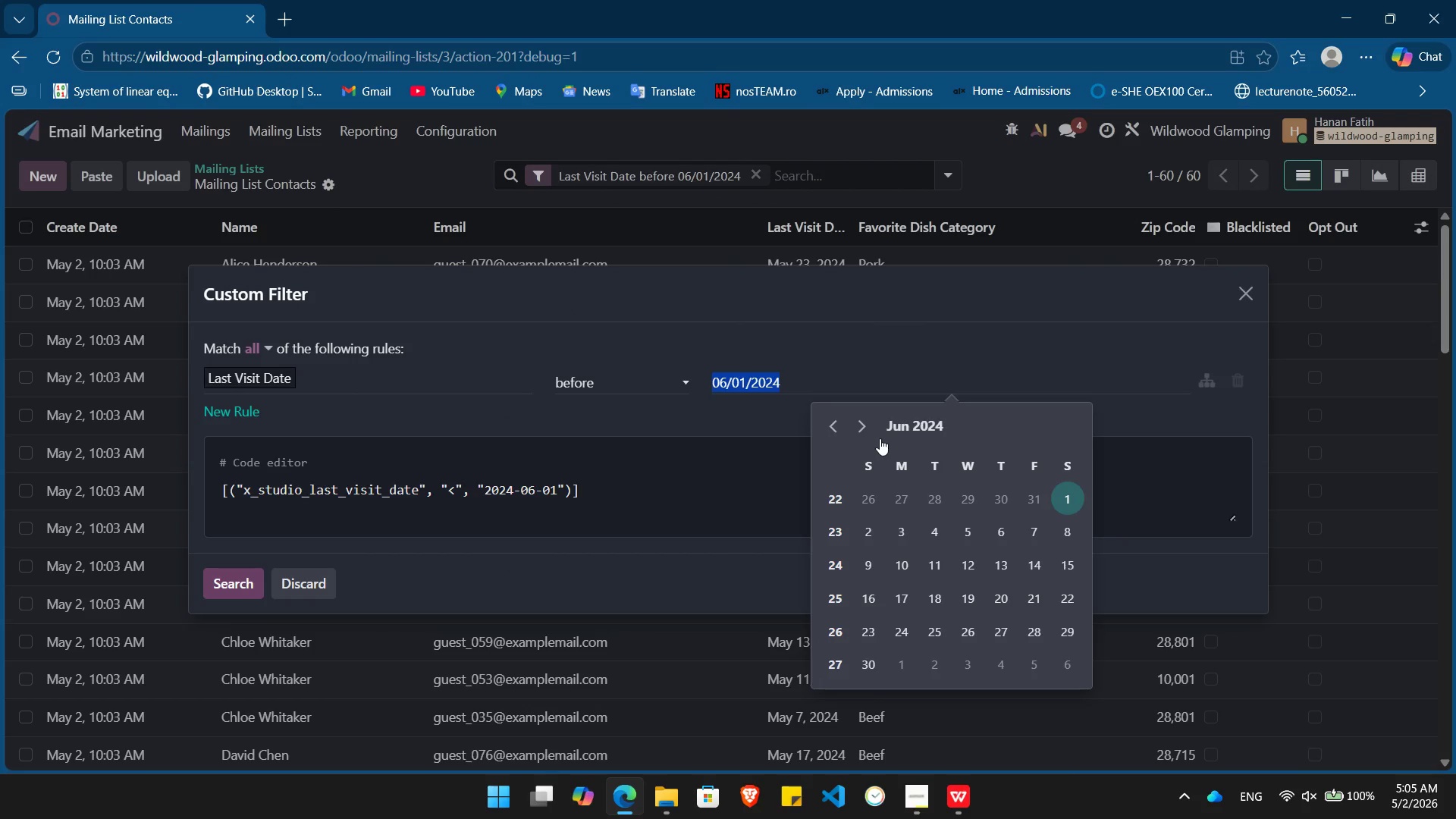 
left_click([905, 436])
 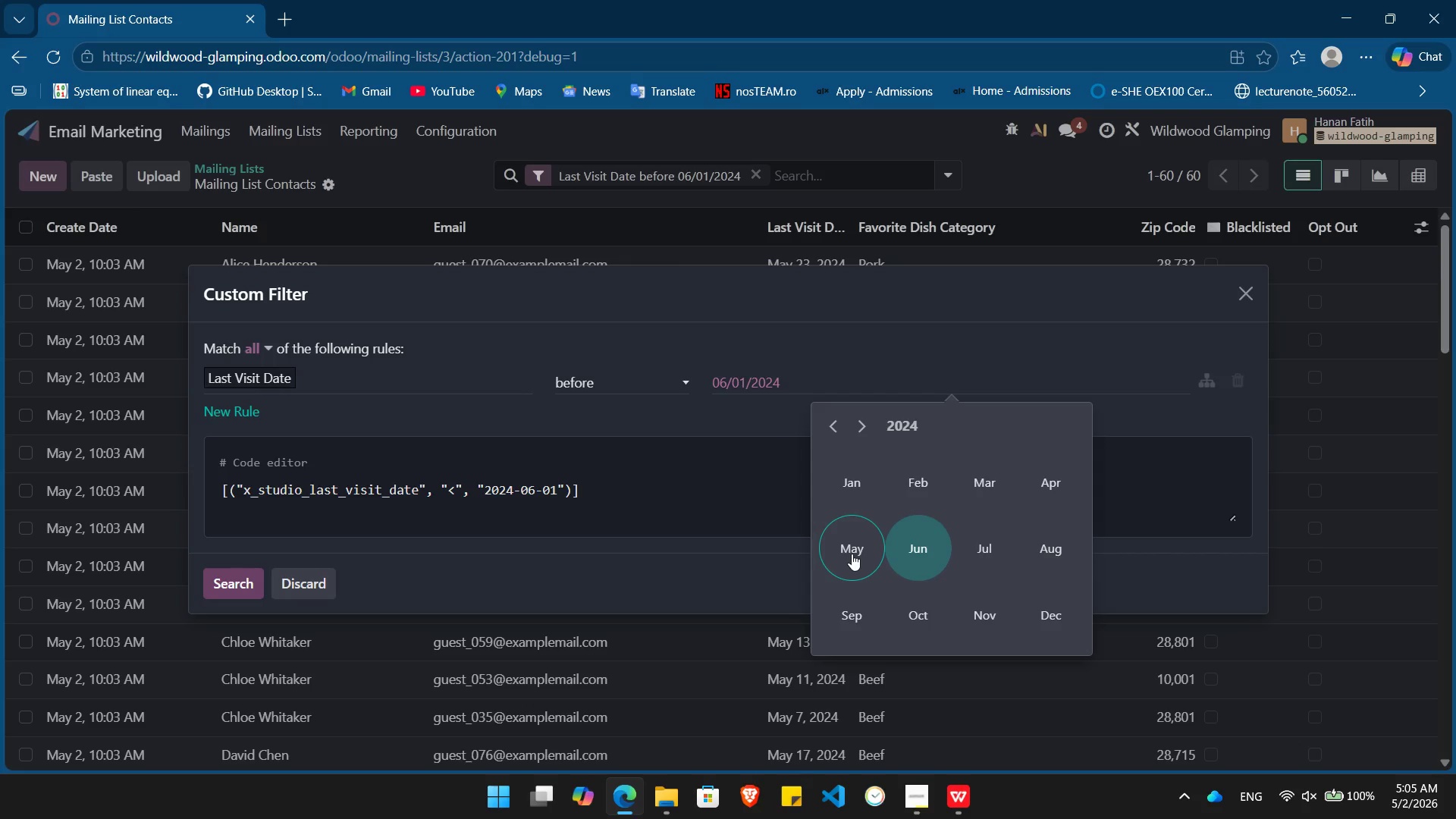 
left_click([852, 554])
 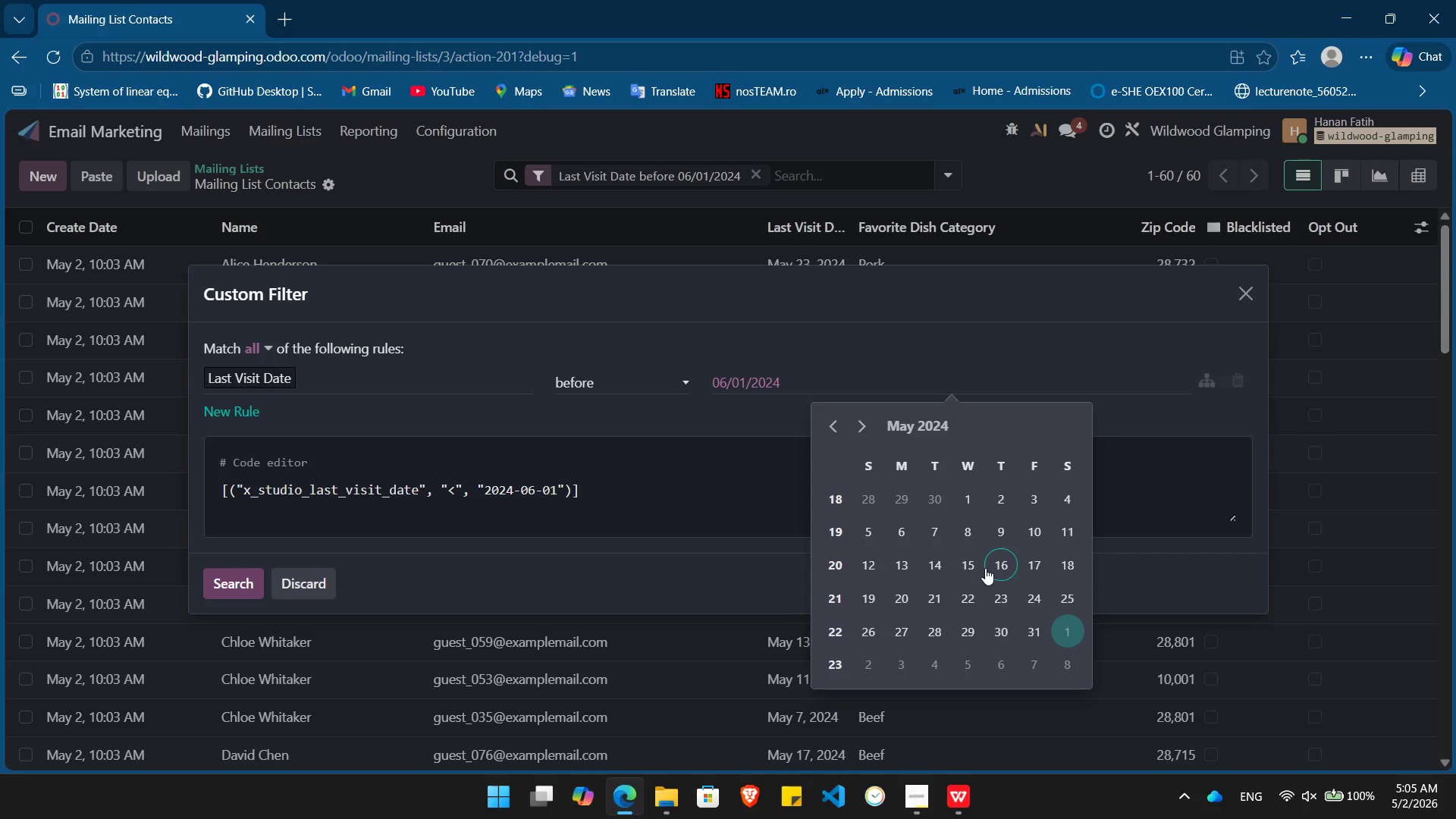 
left_click([970, 568])
 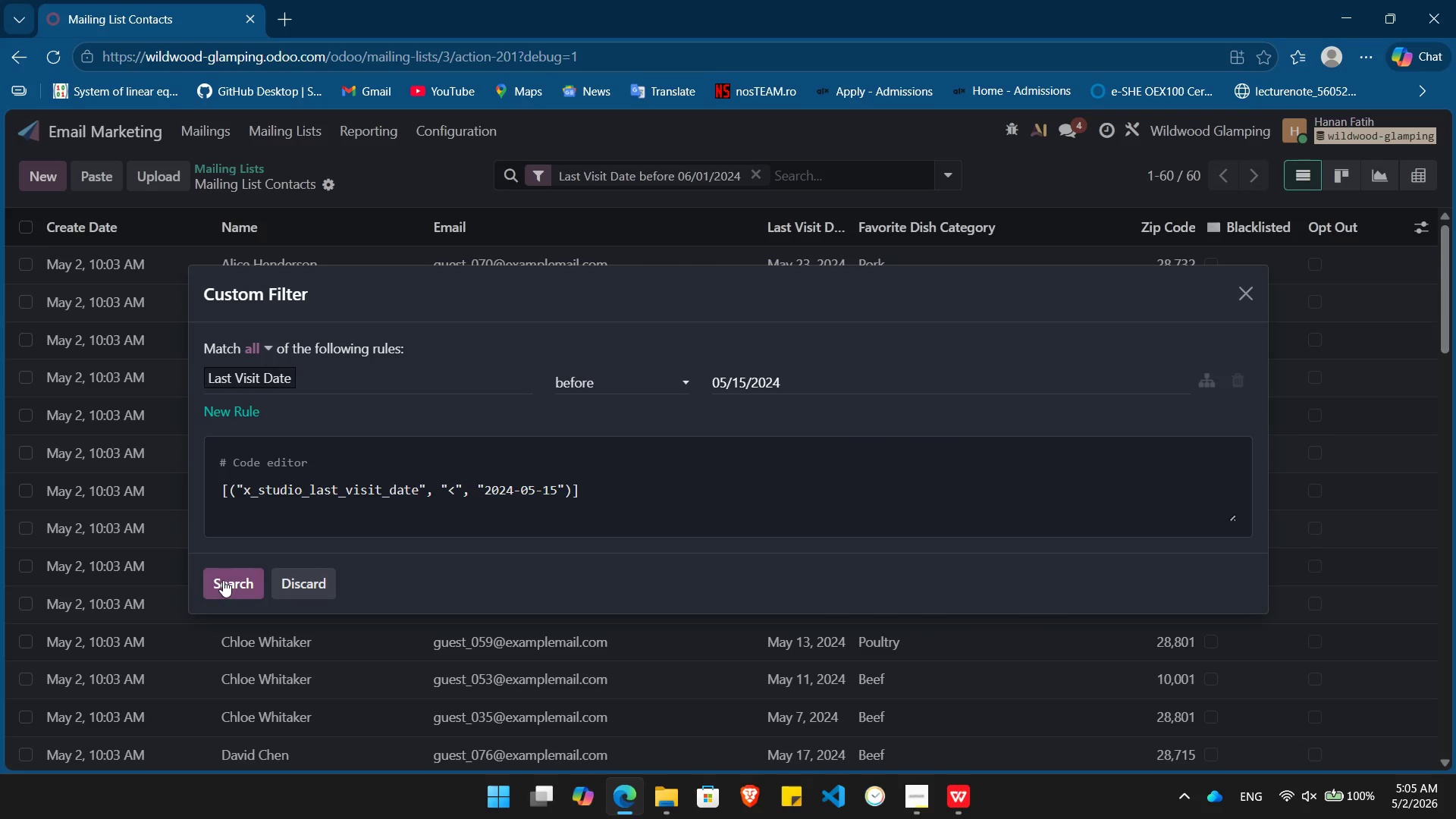 
left_click([223, 580])
 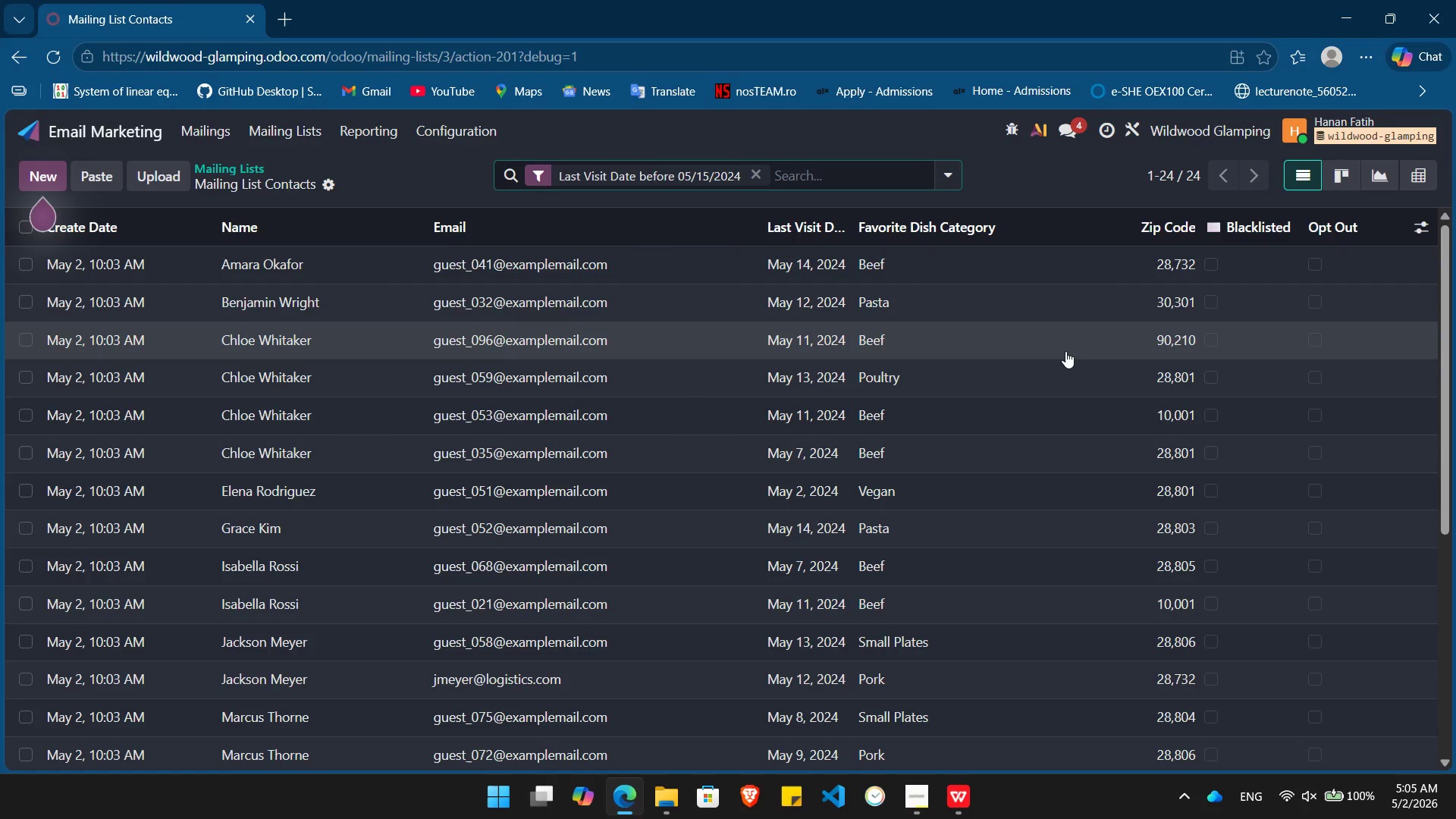 
scroll: coordinate [1065, 351], scroll_direction: down, amount: 8.0
 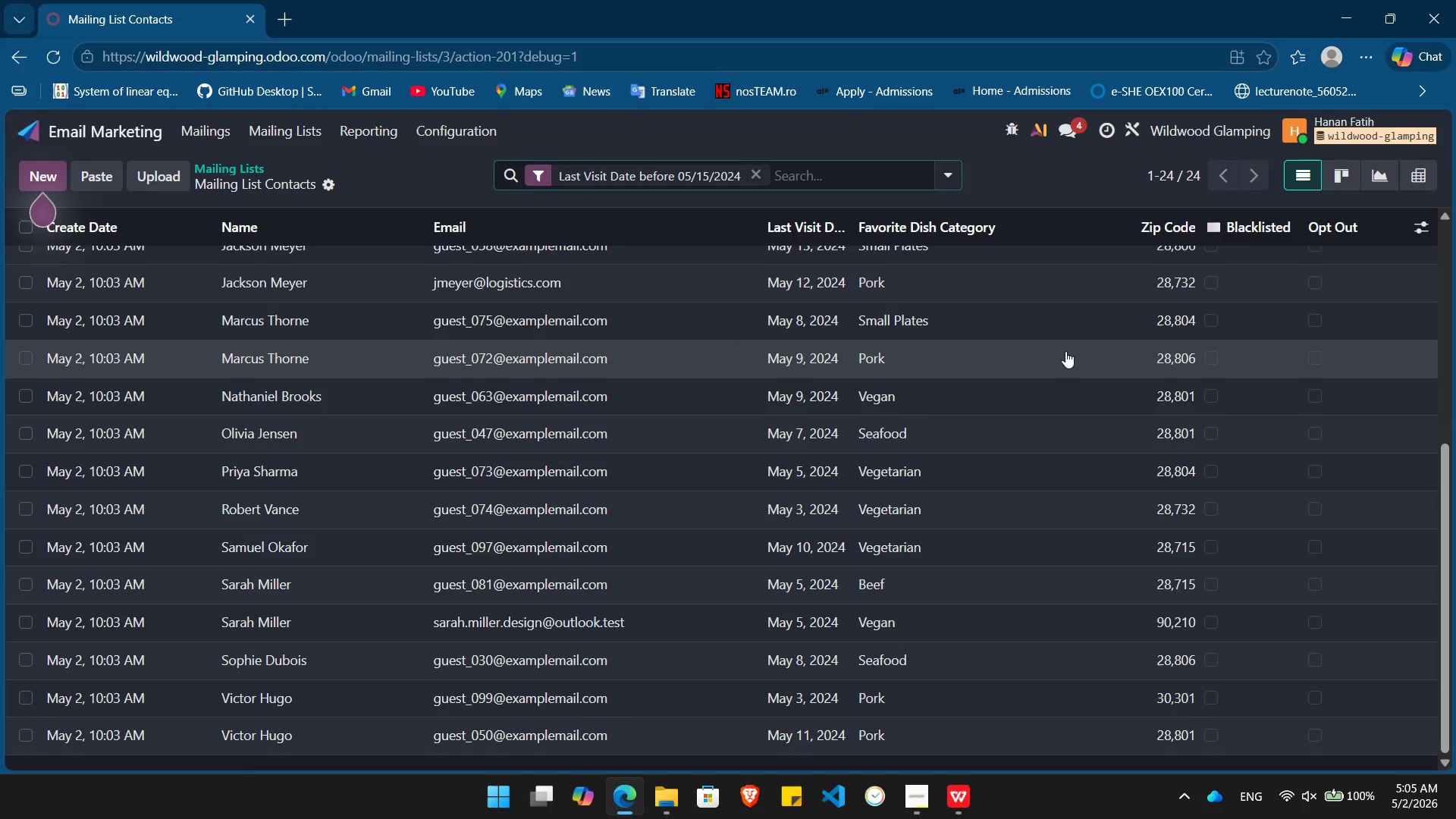 
scroll: coordinate [1065, 351], scroll_direction: up, amount: 8.0
 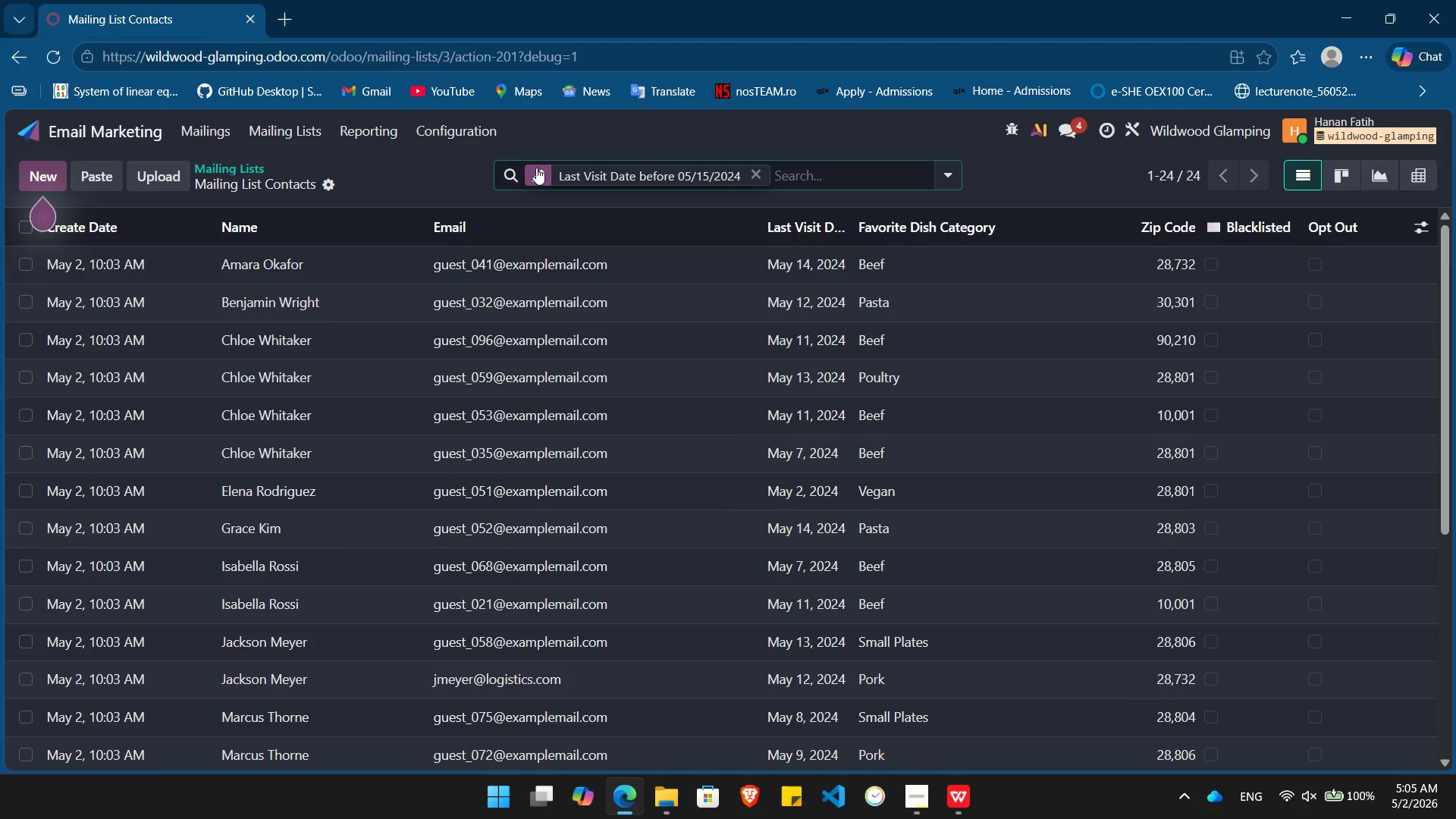 
left_click([536, 174])
 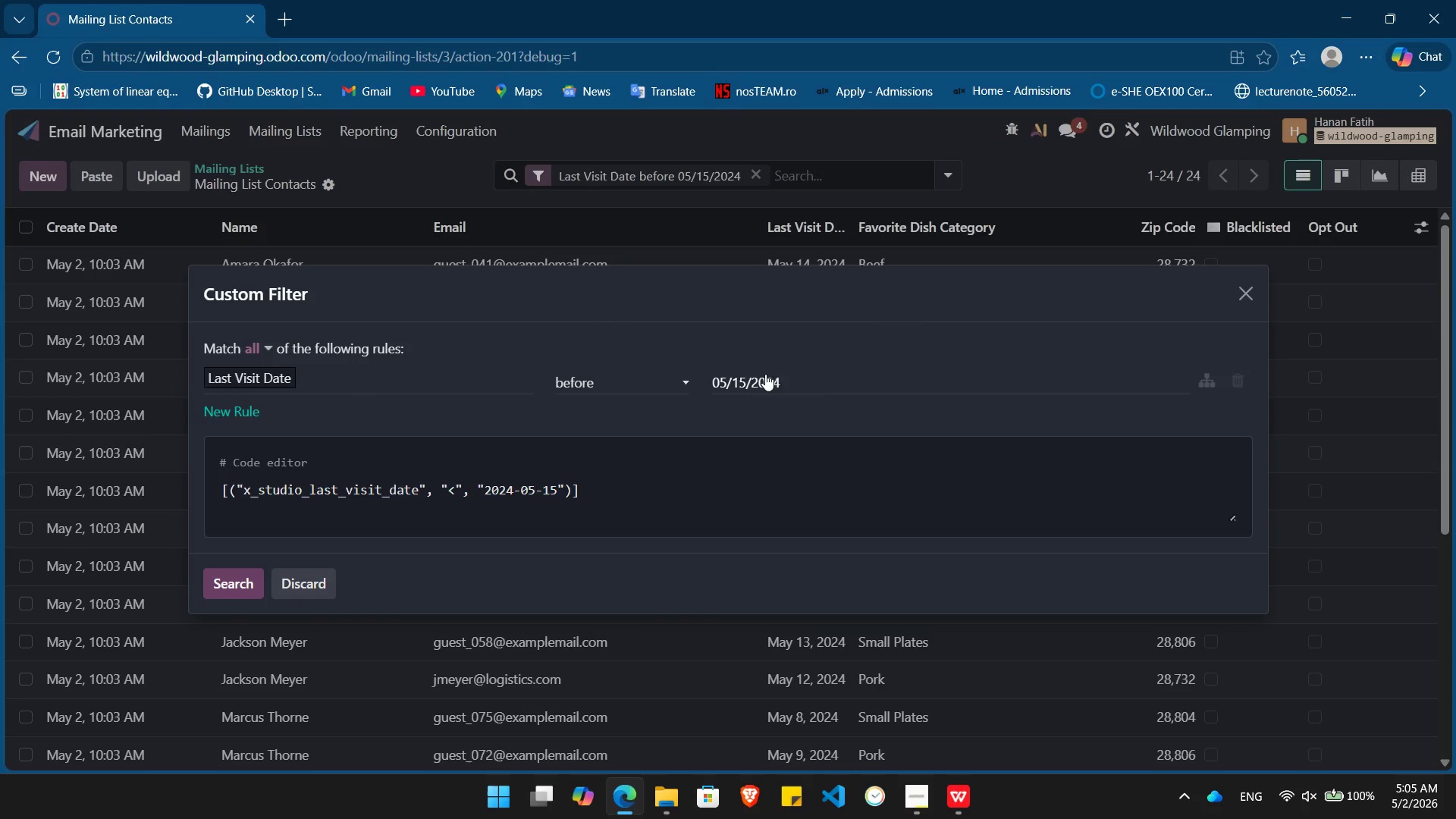 
left_click([819, 377])
 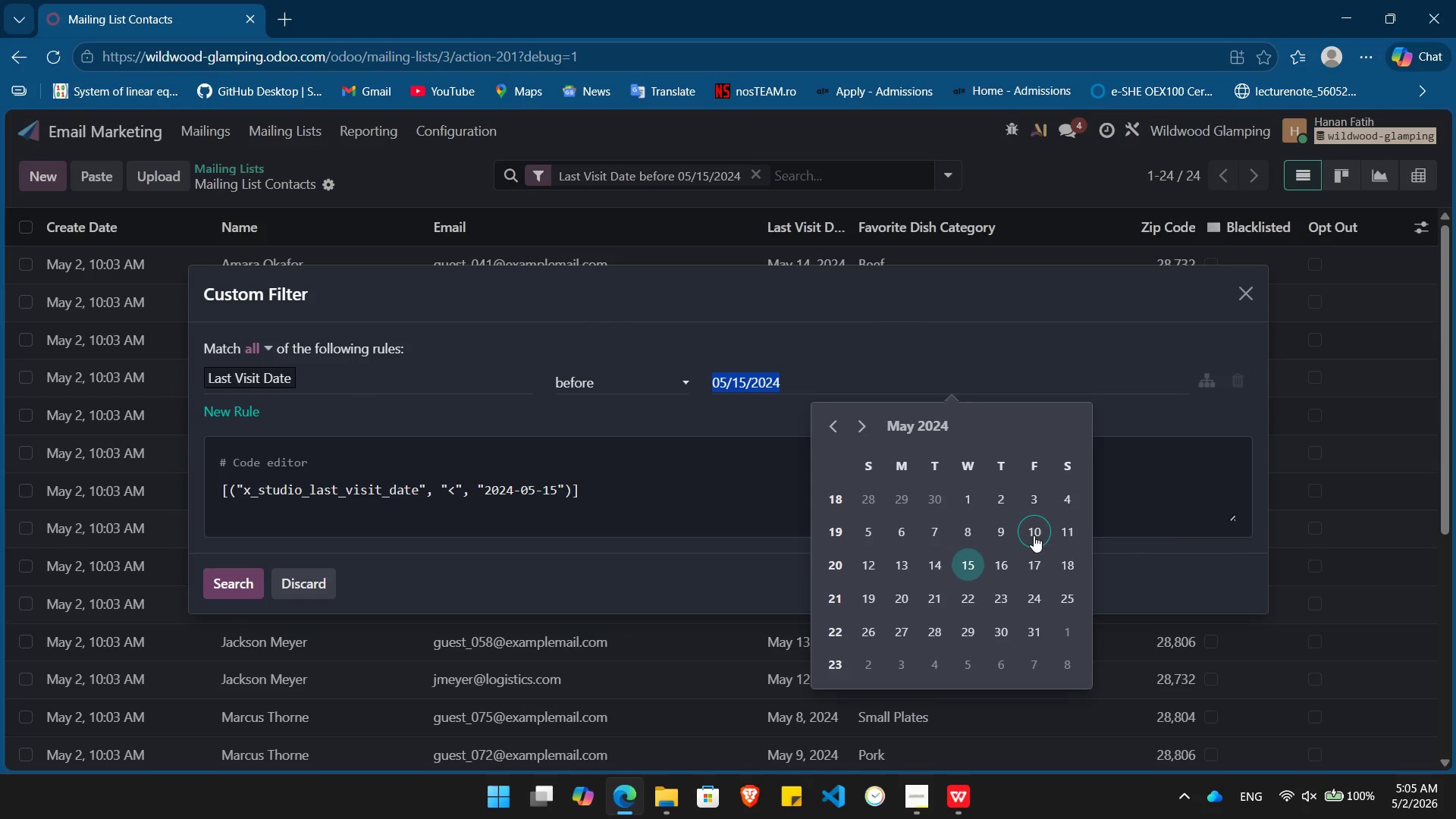 
wait(5.94)
 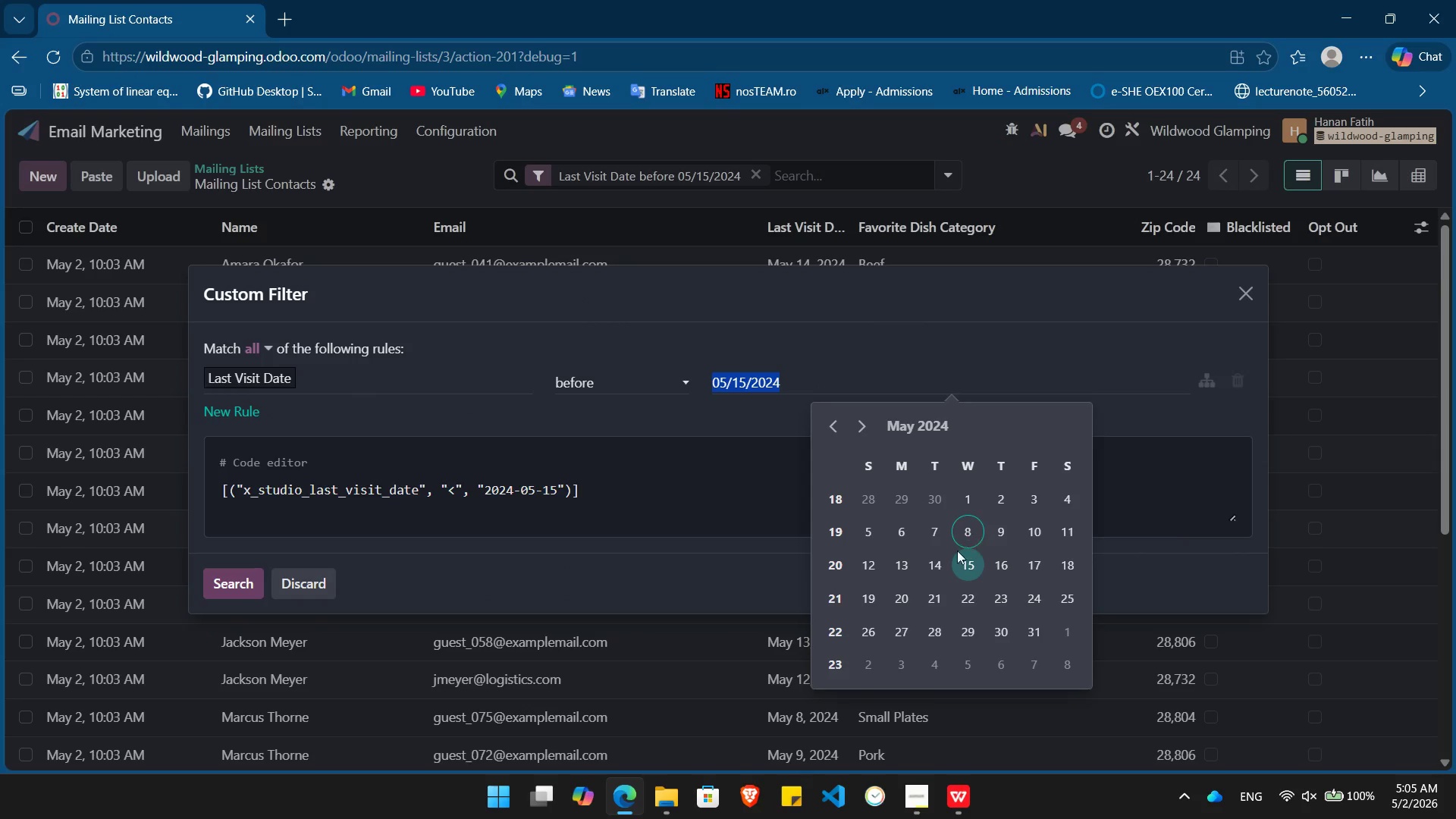 
left_click([1065, 529])
 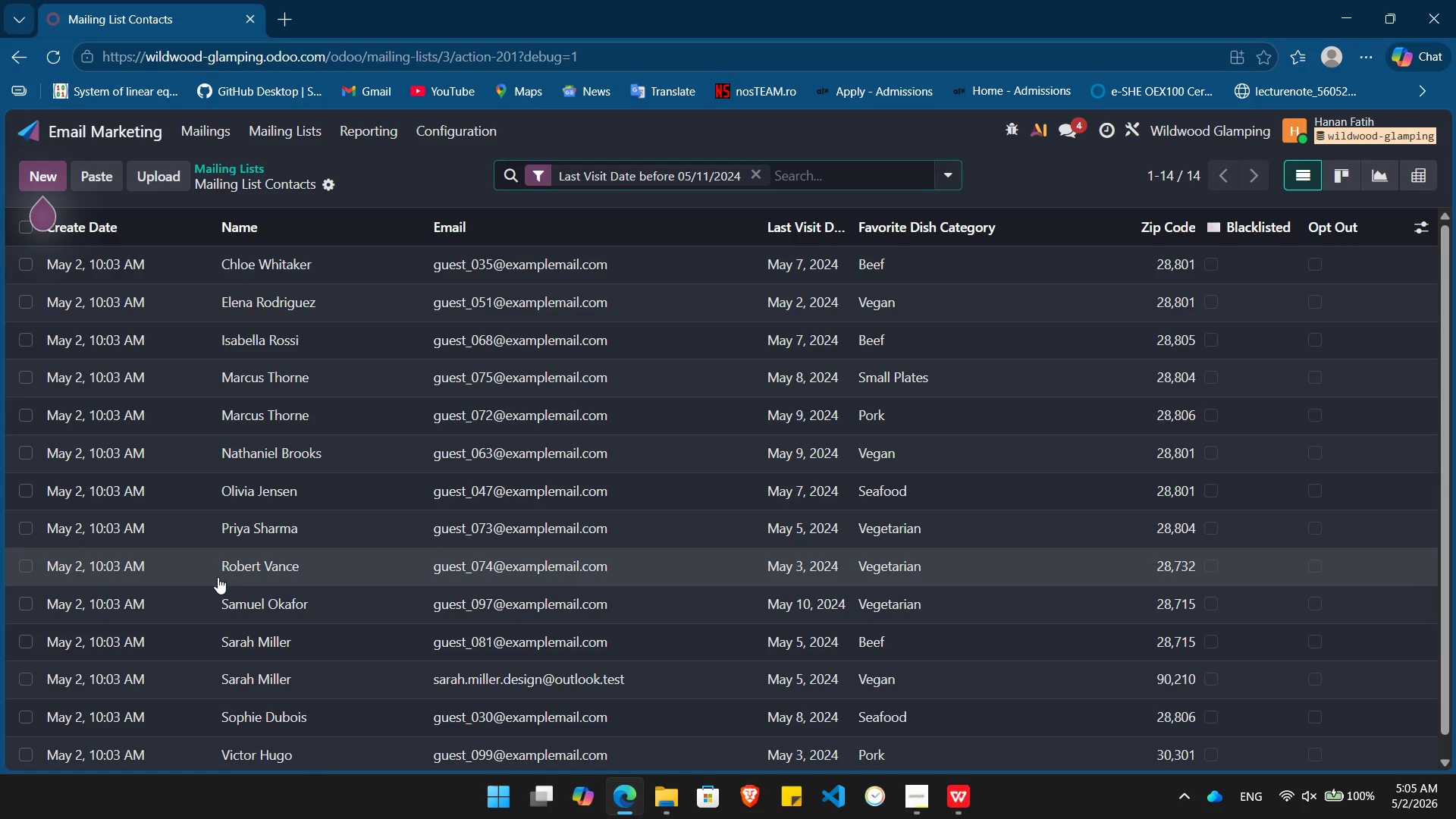 
scroll: coordinate [758, 554], scroll_direction: down, amount: 5.0
 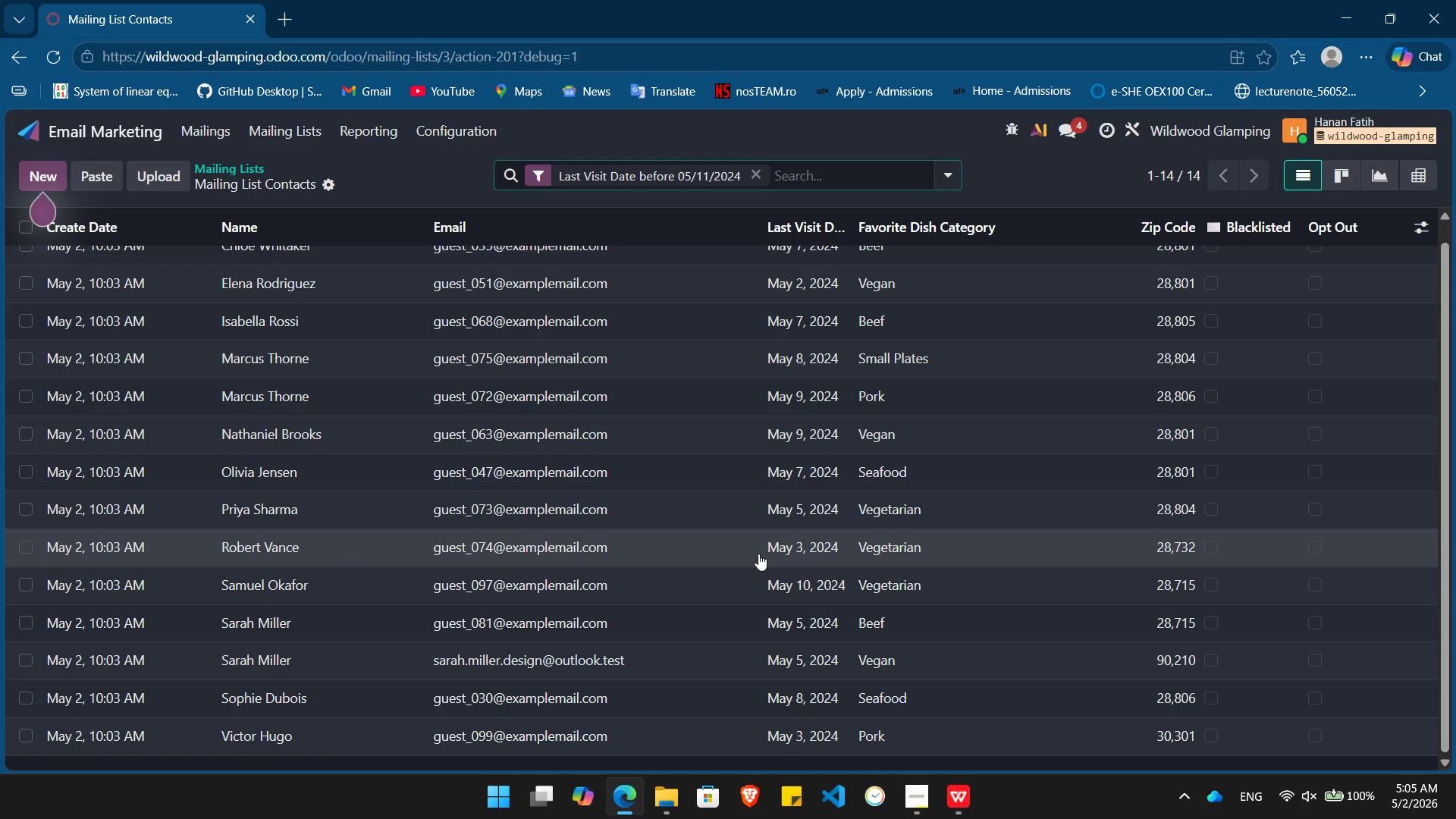 
scroll: coordinate [758, 554], scroll_direction: up, amount: 9.0
 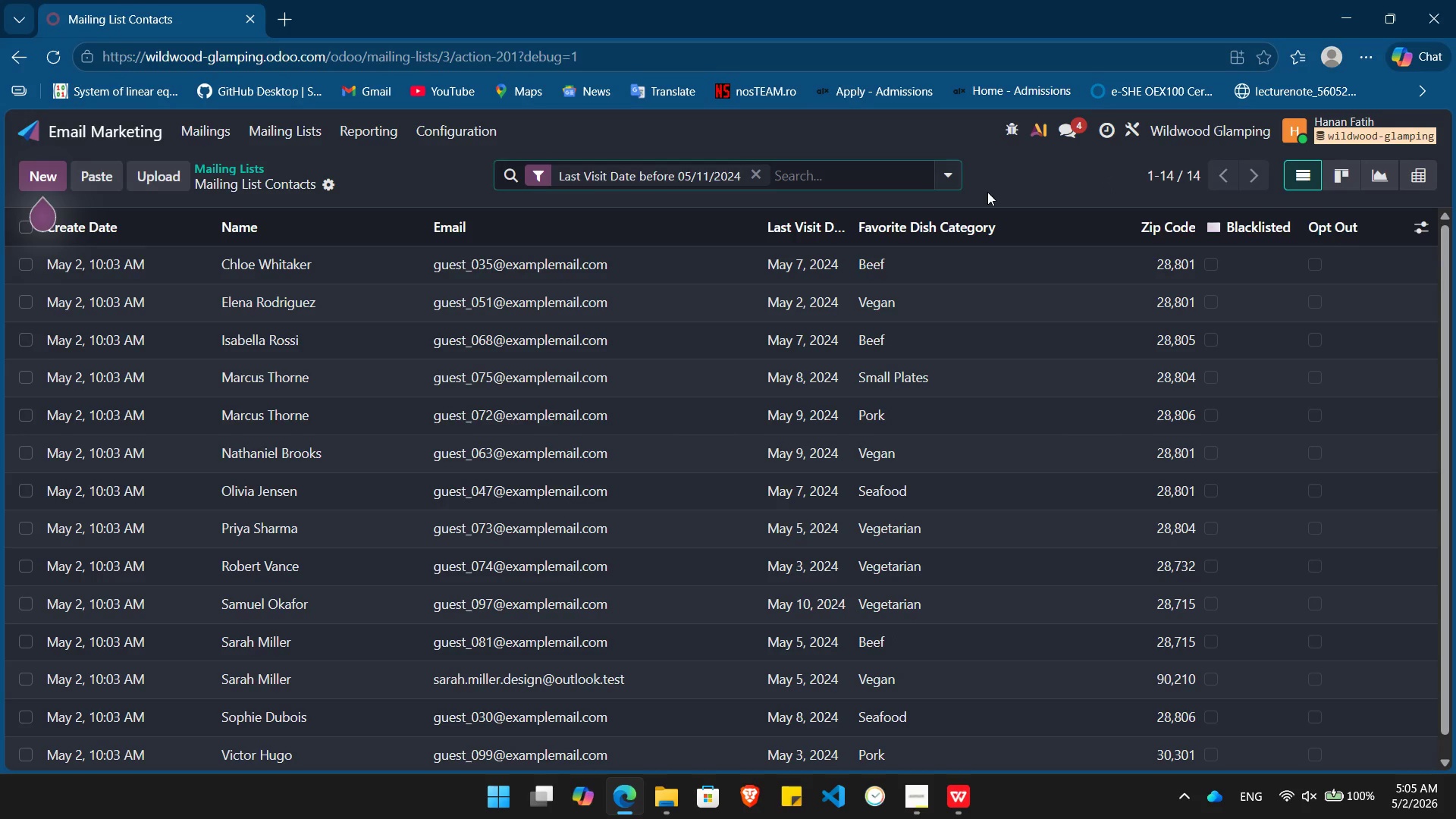 
key(PrintScreen)
 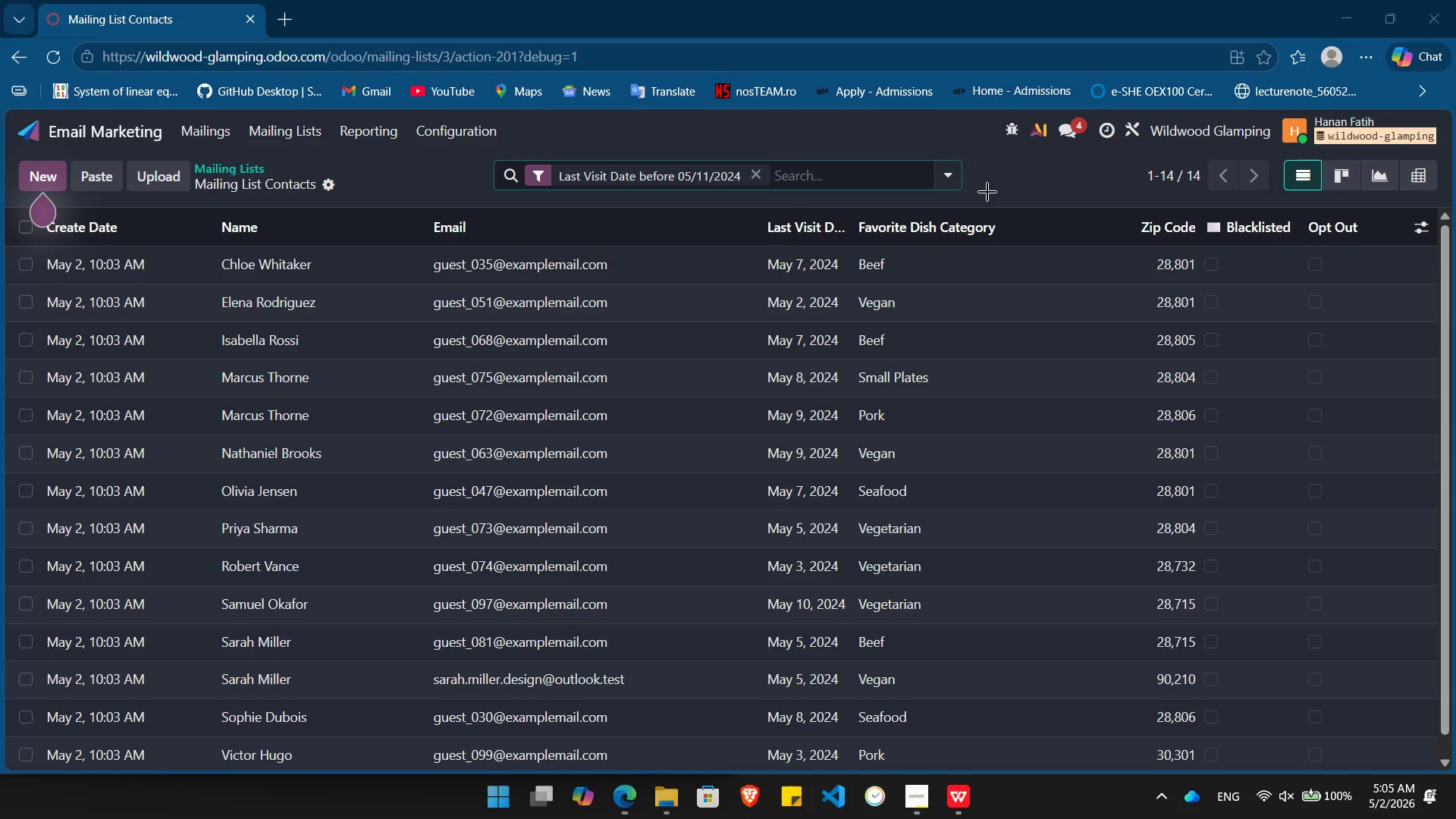 
left_click([987, 192])
 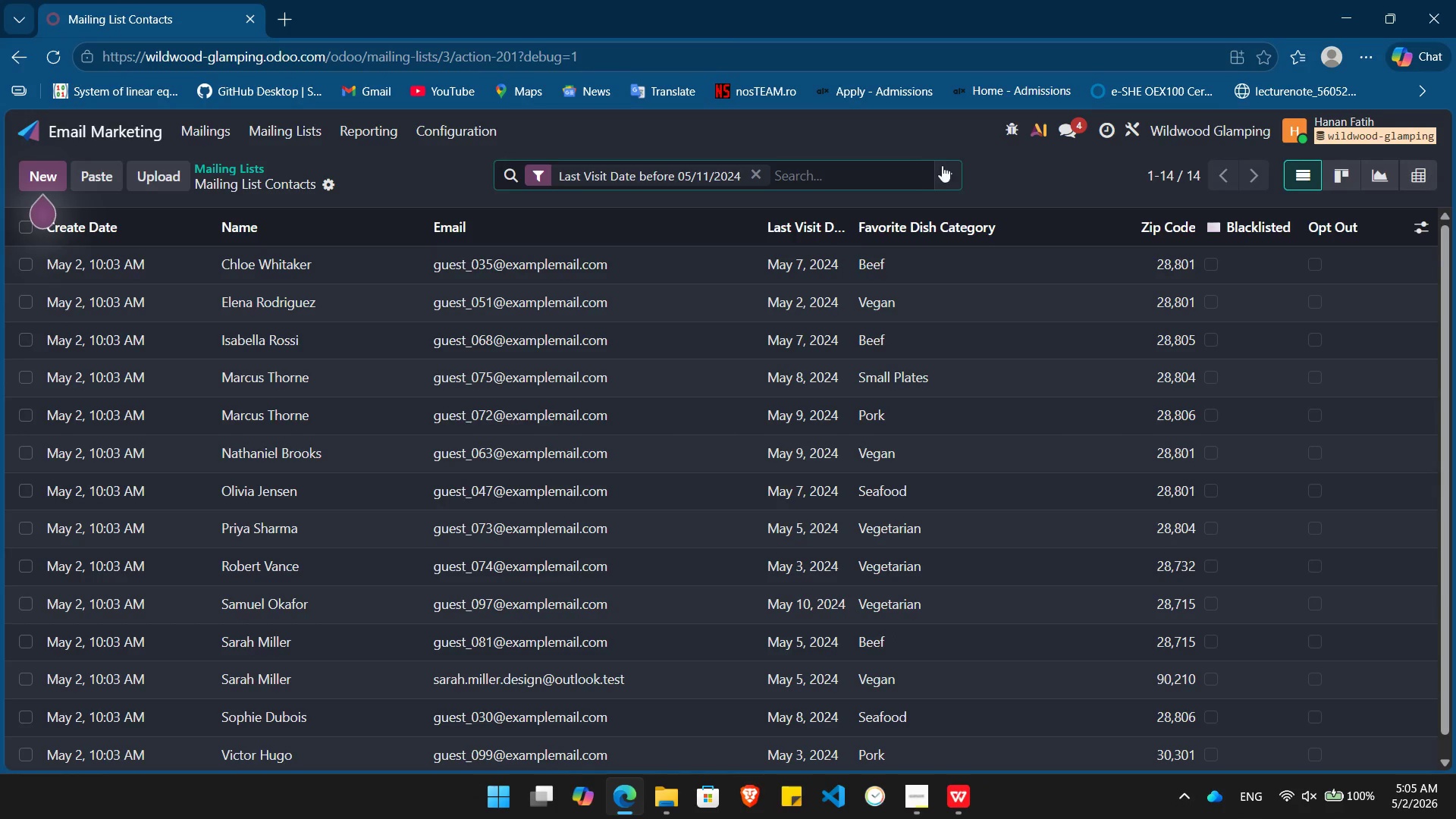 
left_click([957, 175])
 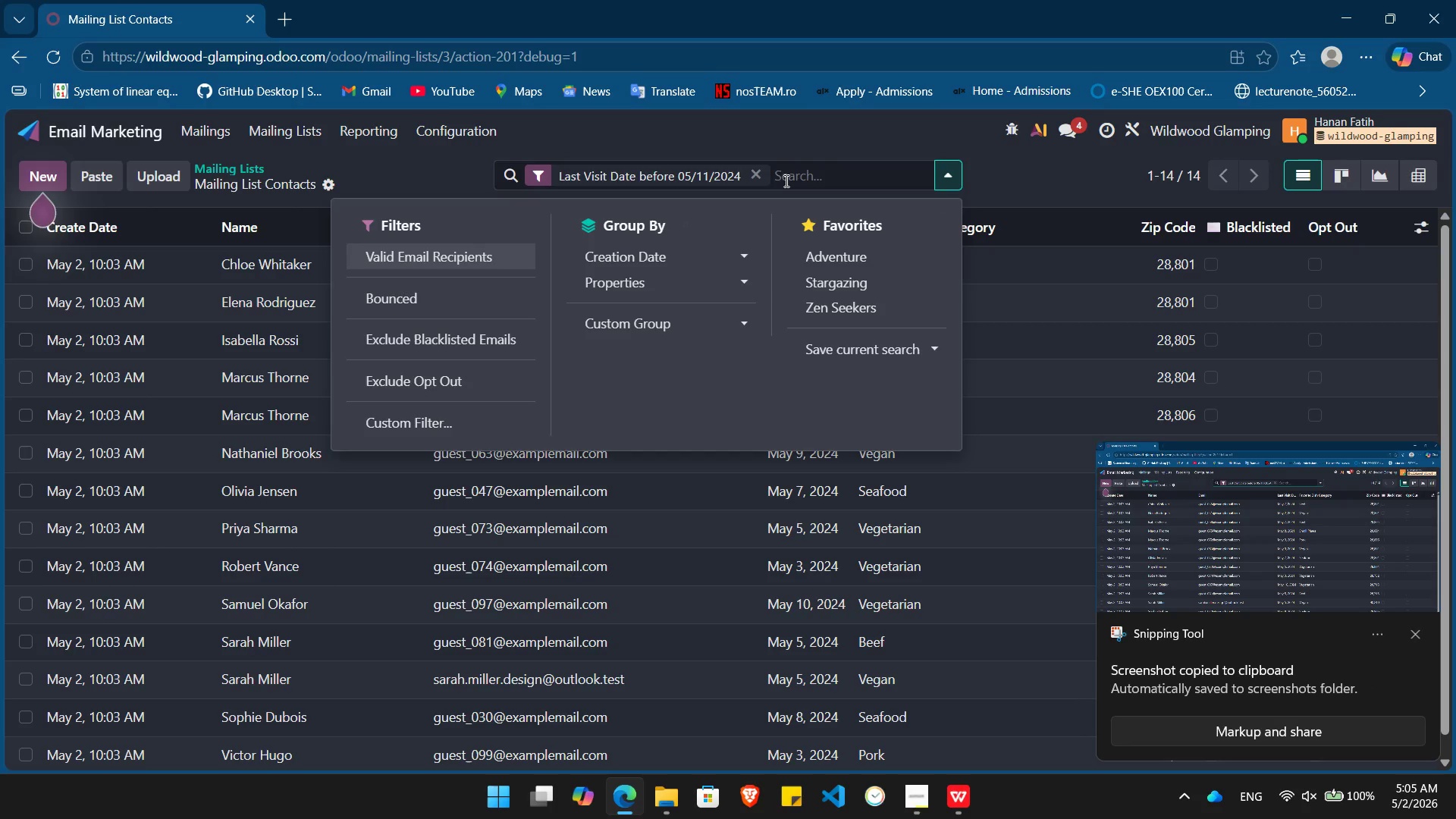 
left_click([760, 178])
 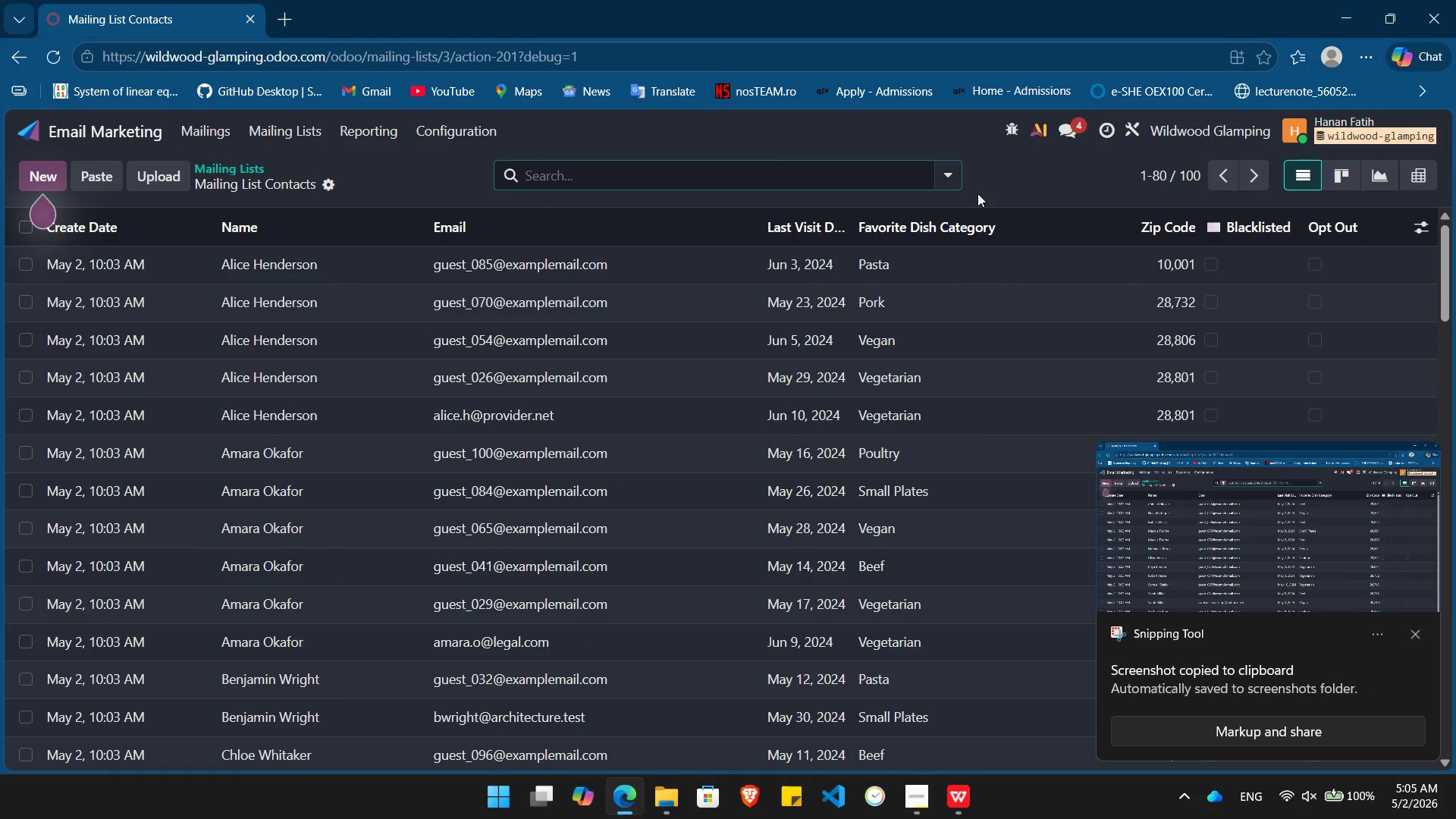 
left_click([952, 177])
 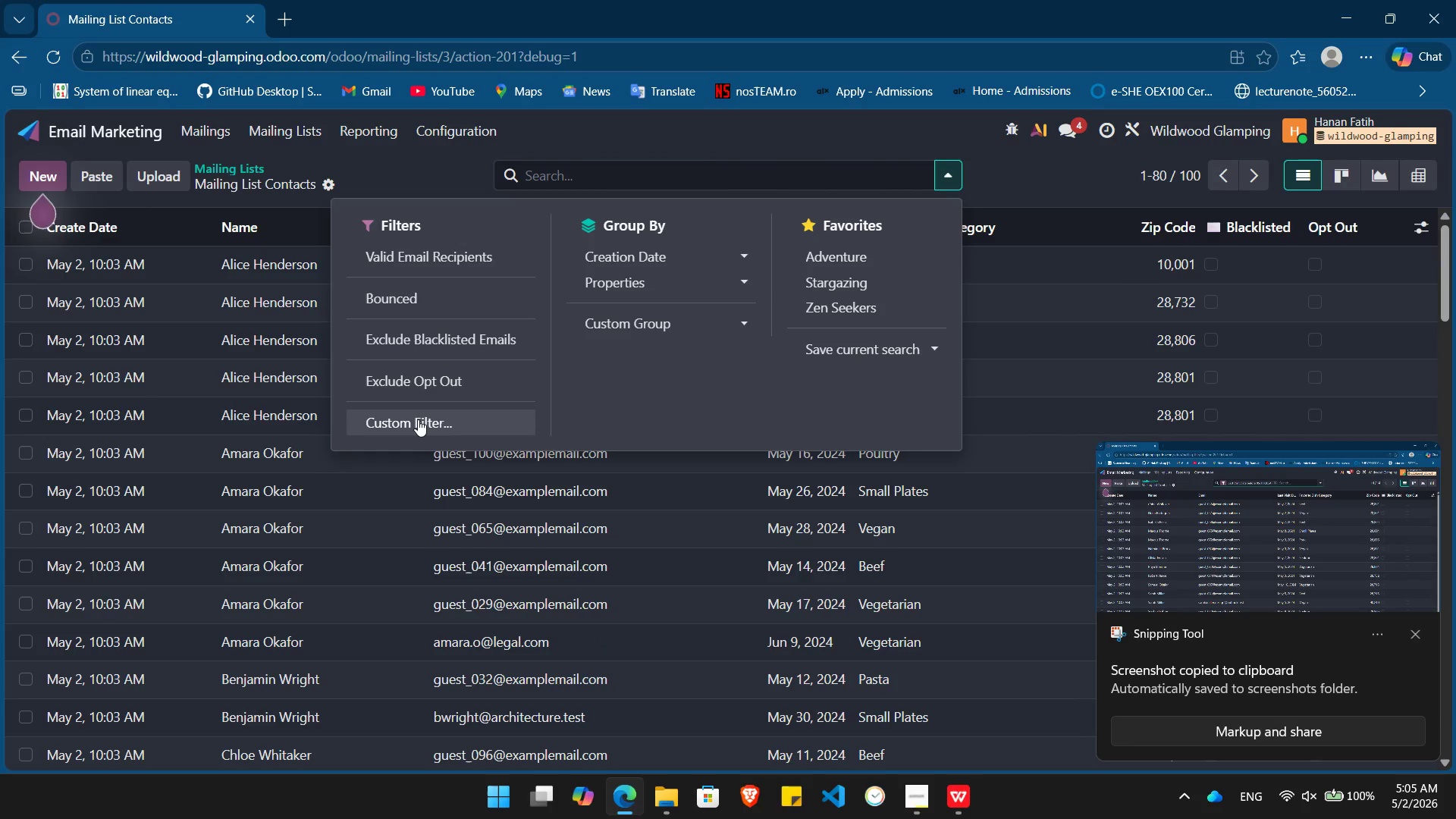 
left_click([418, 419])
 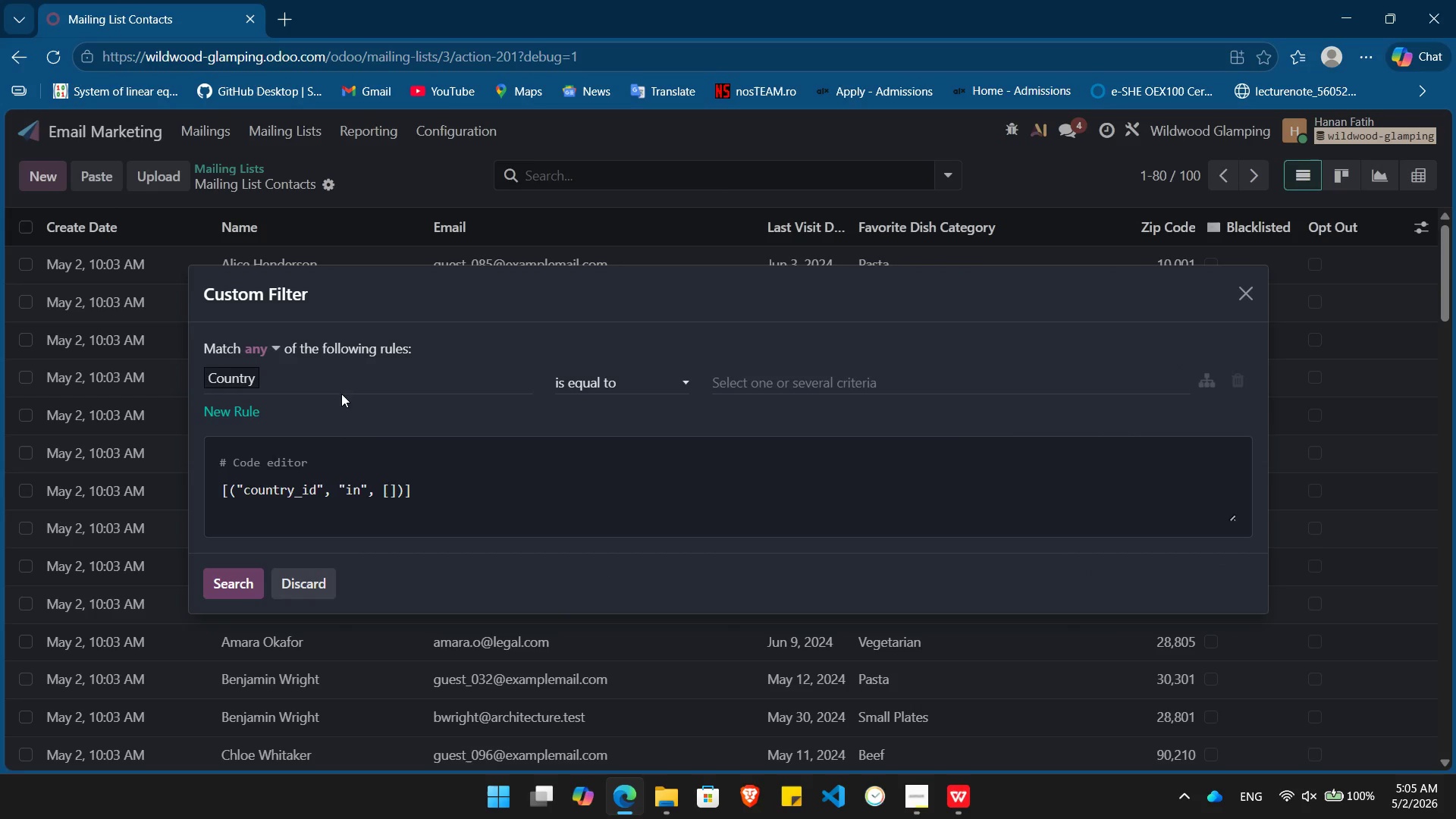 
left_click([353, 379])
 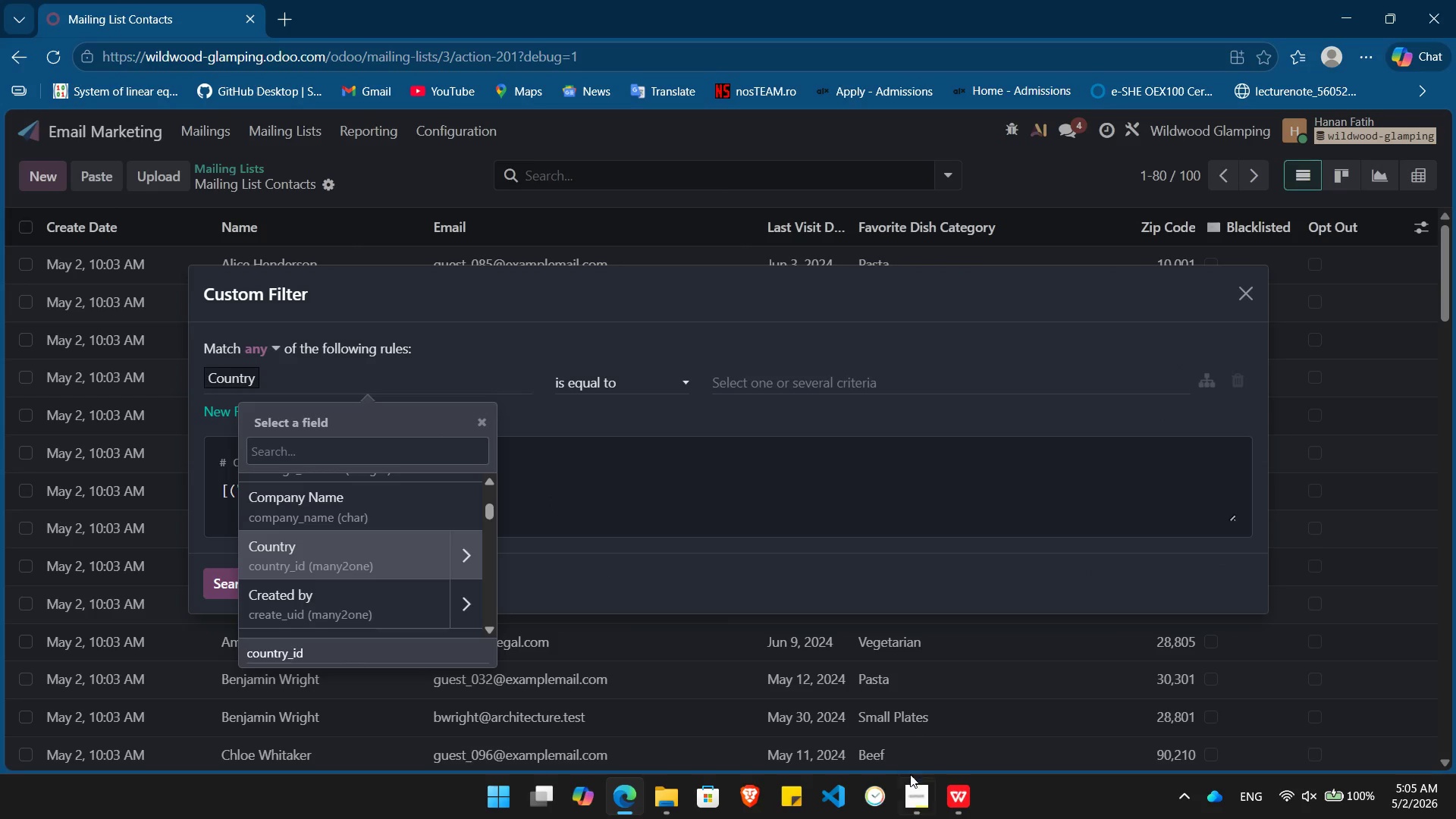 
left_click([913, 792])